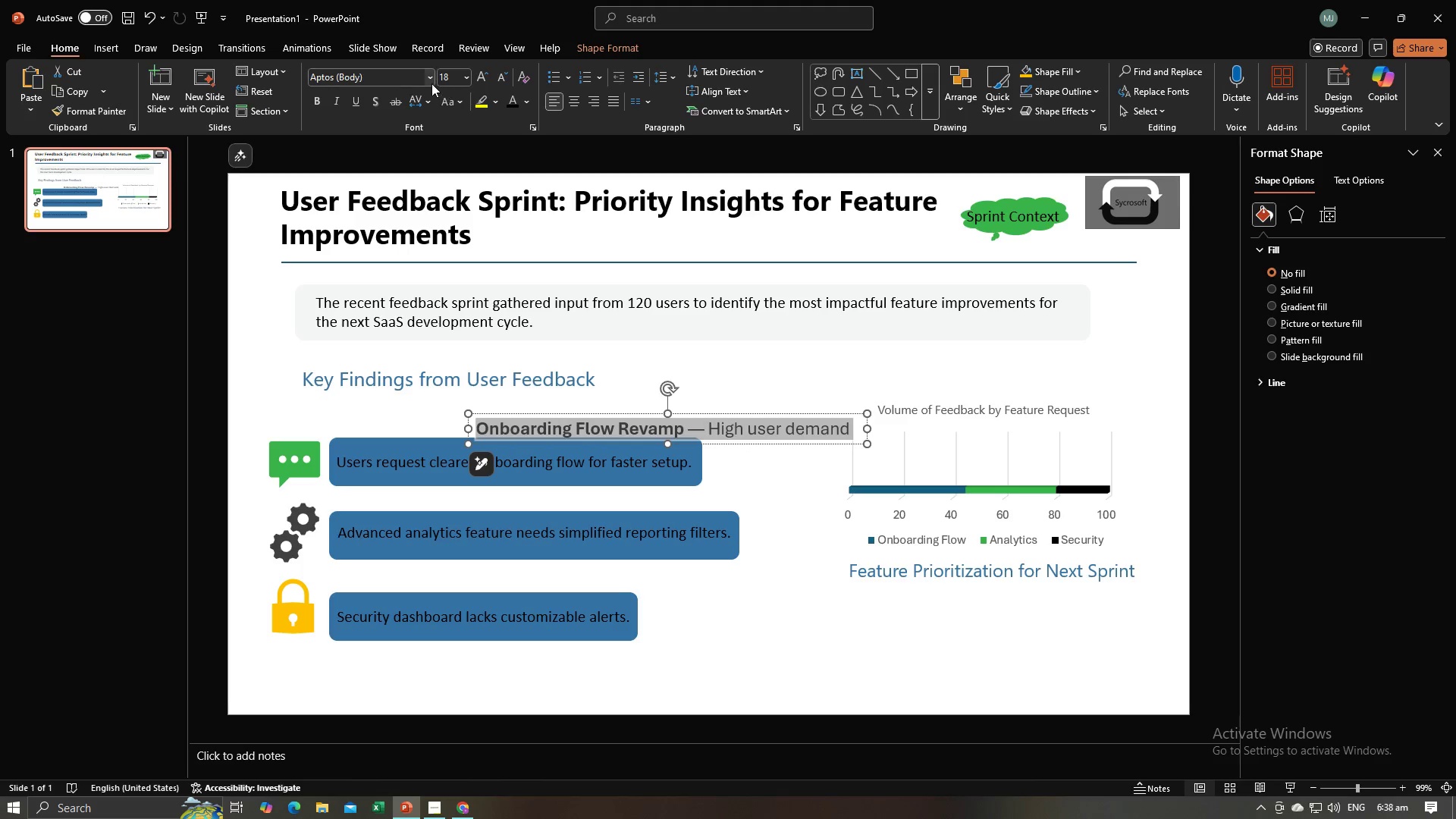 
left_click([429, 83])
 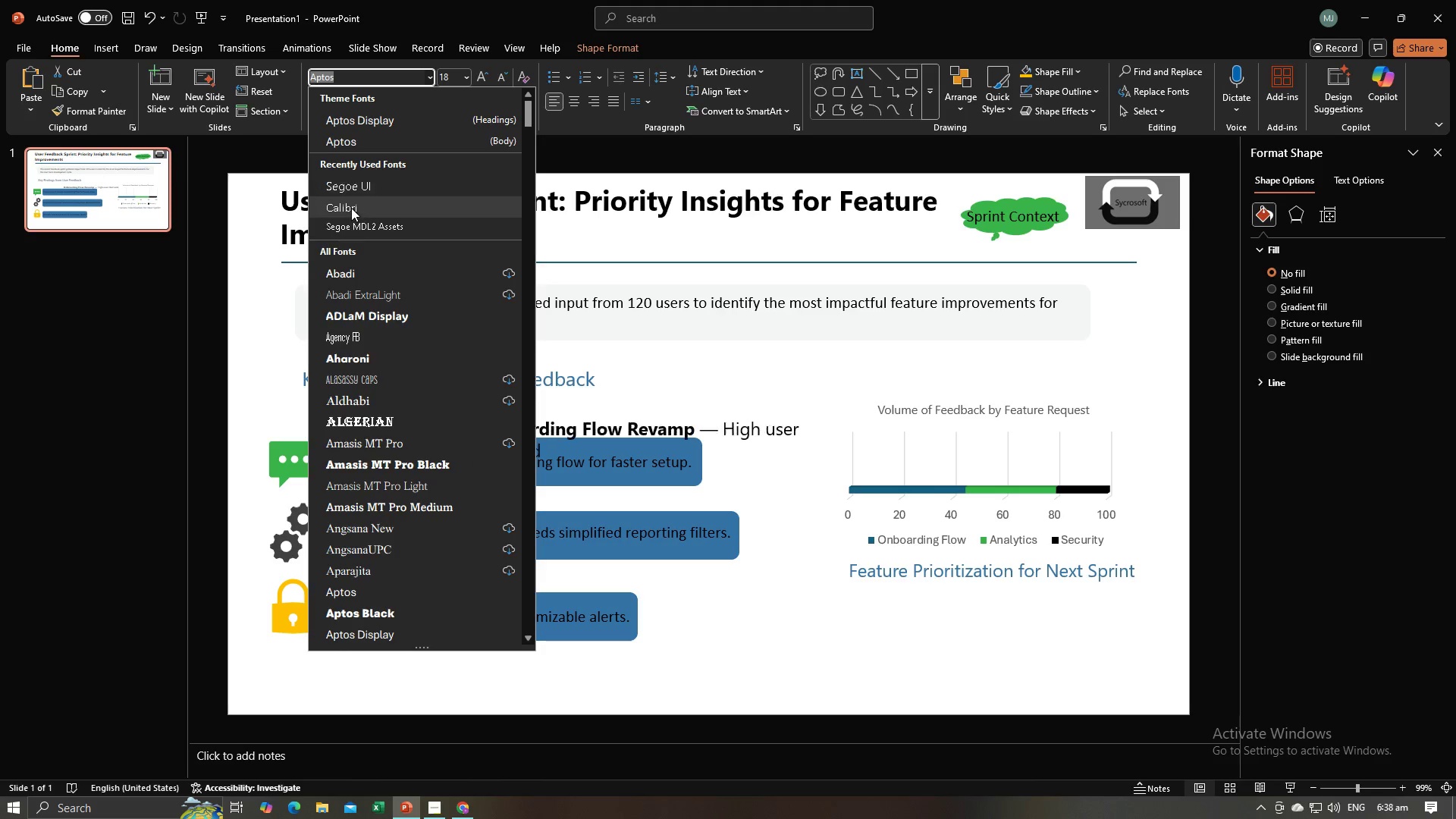 
left_click([351, 208])
 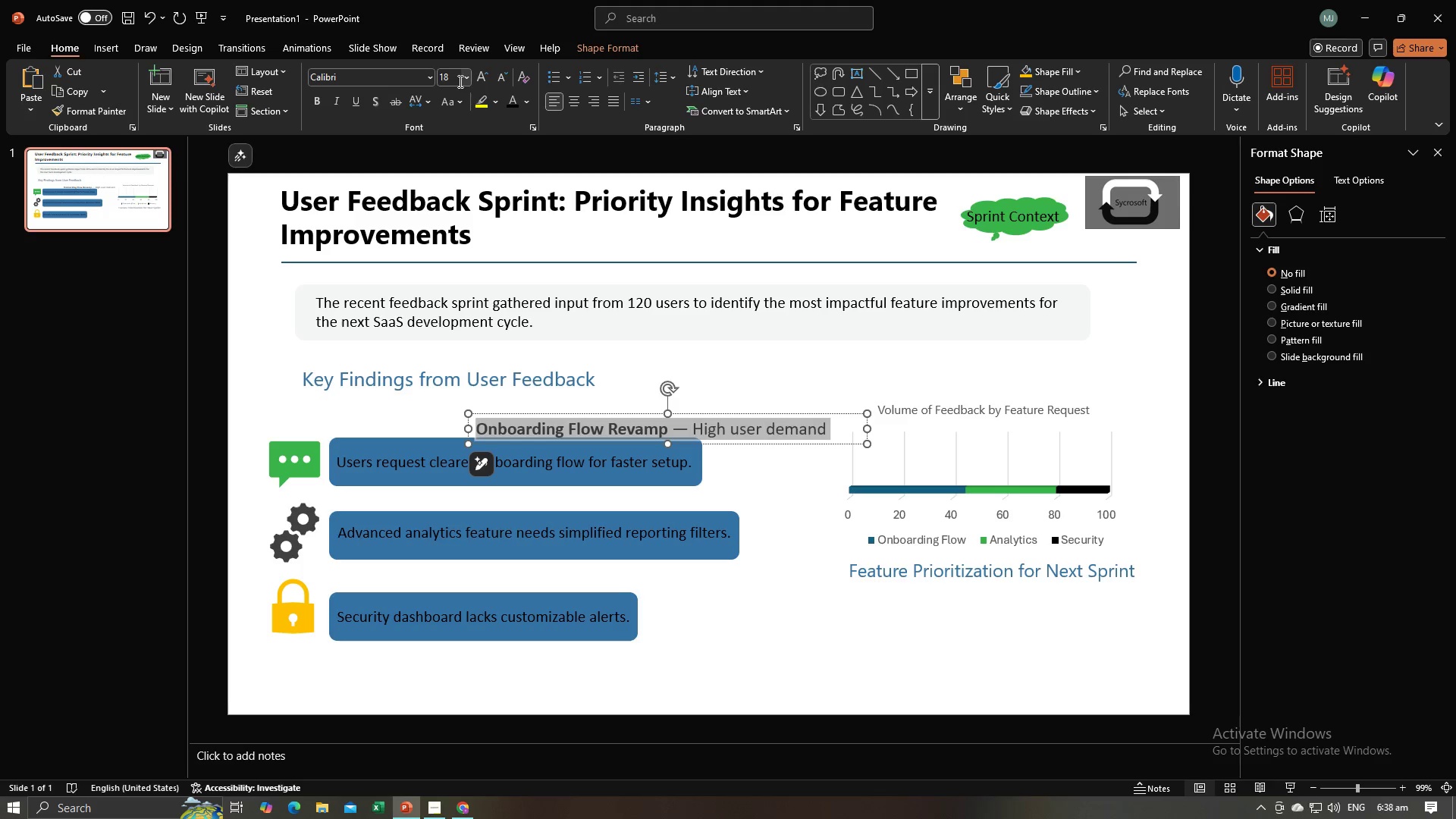 
left_click([462, 80])
 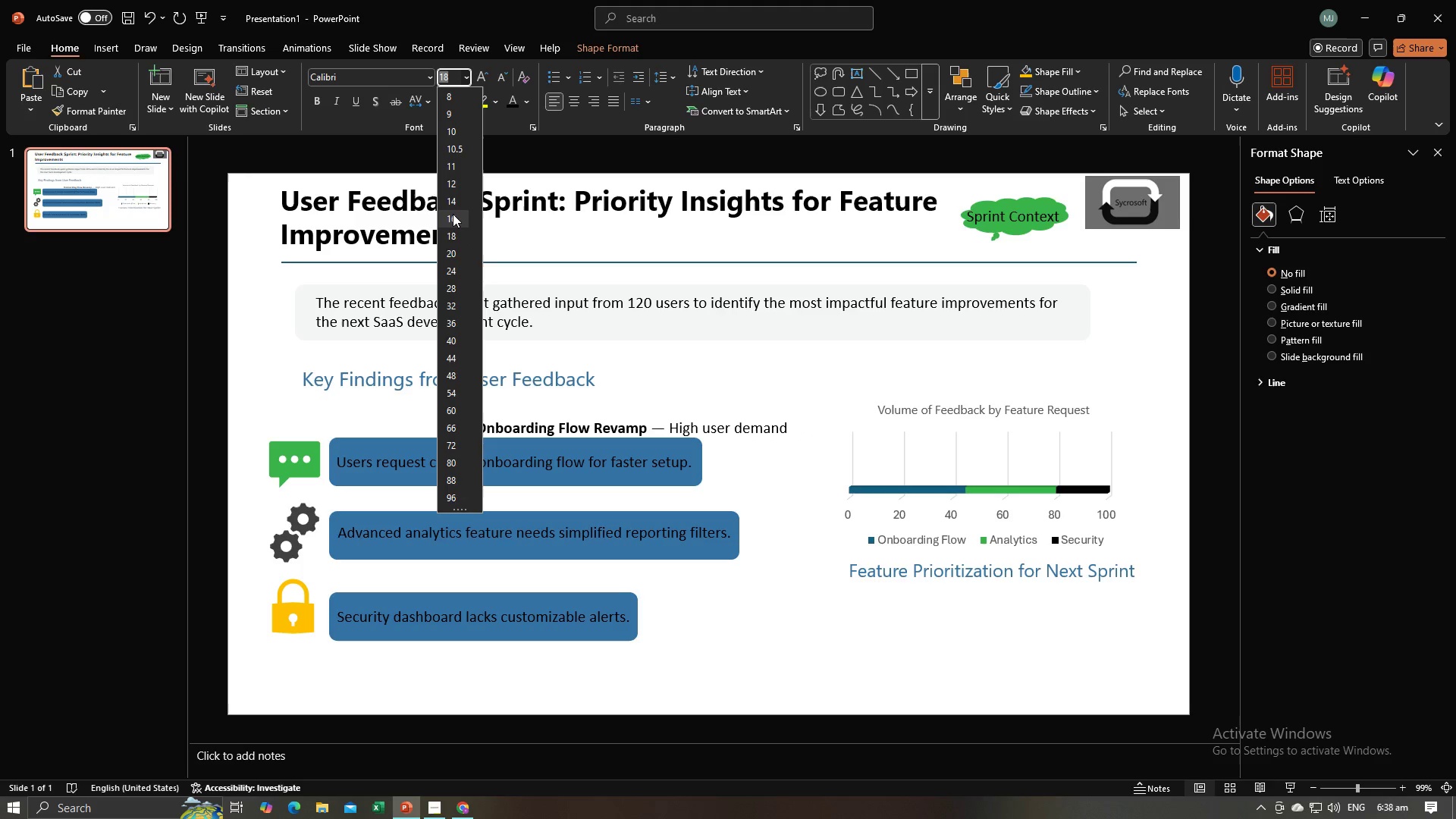 
left_click([453, 214])
 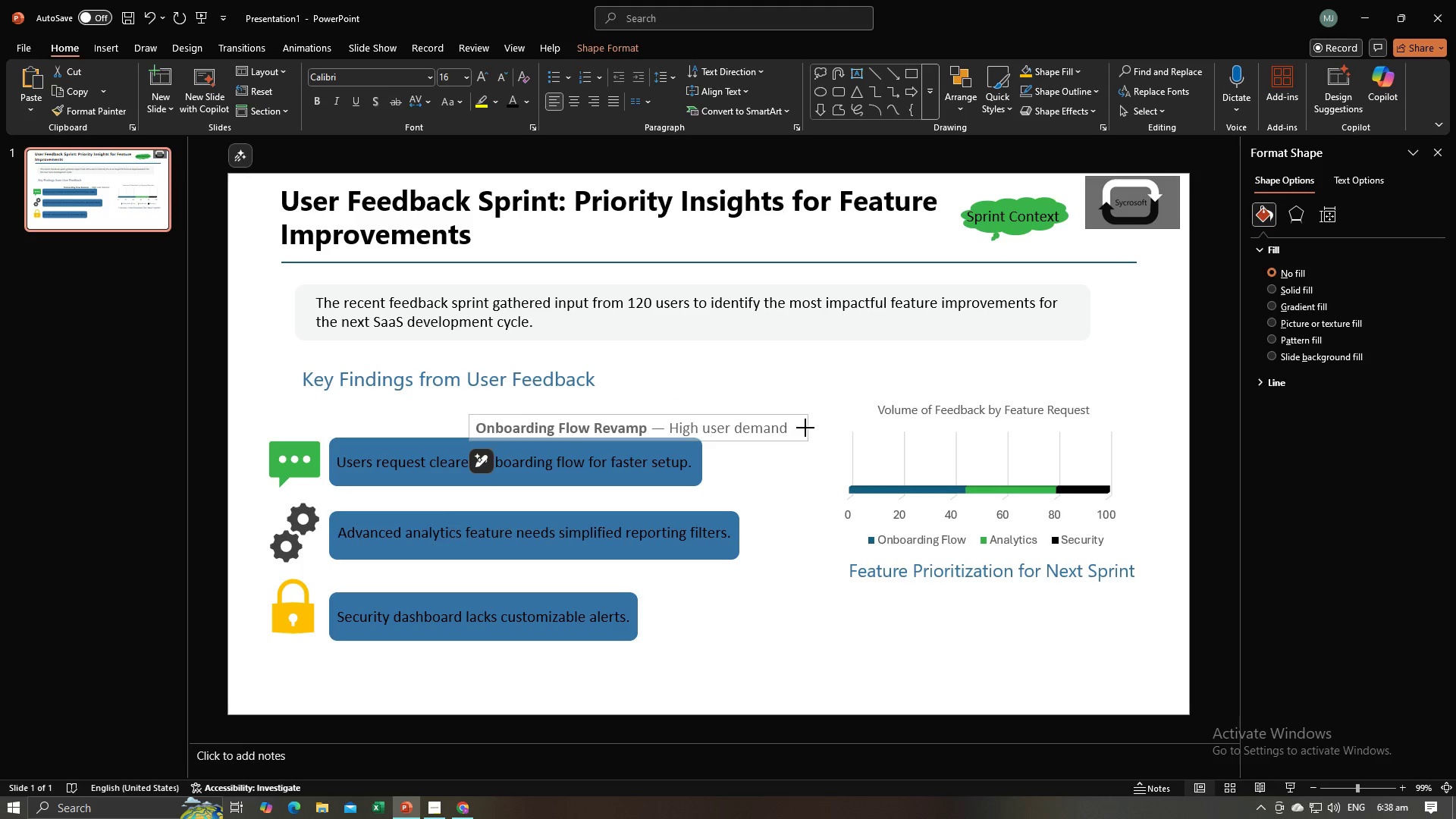 
wait(5.46)
 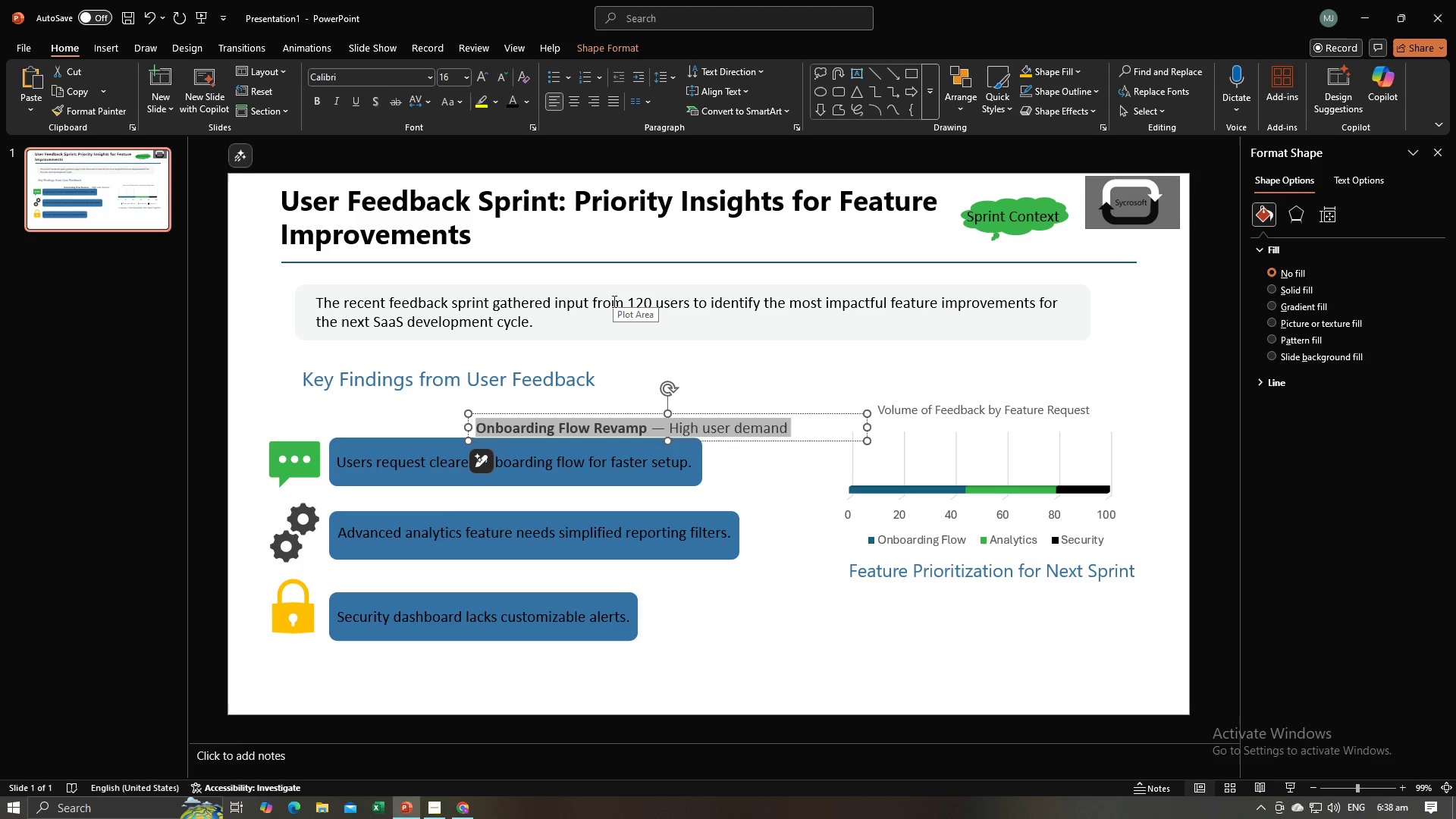 
left_click([571, 104])
 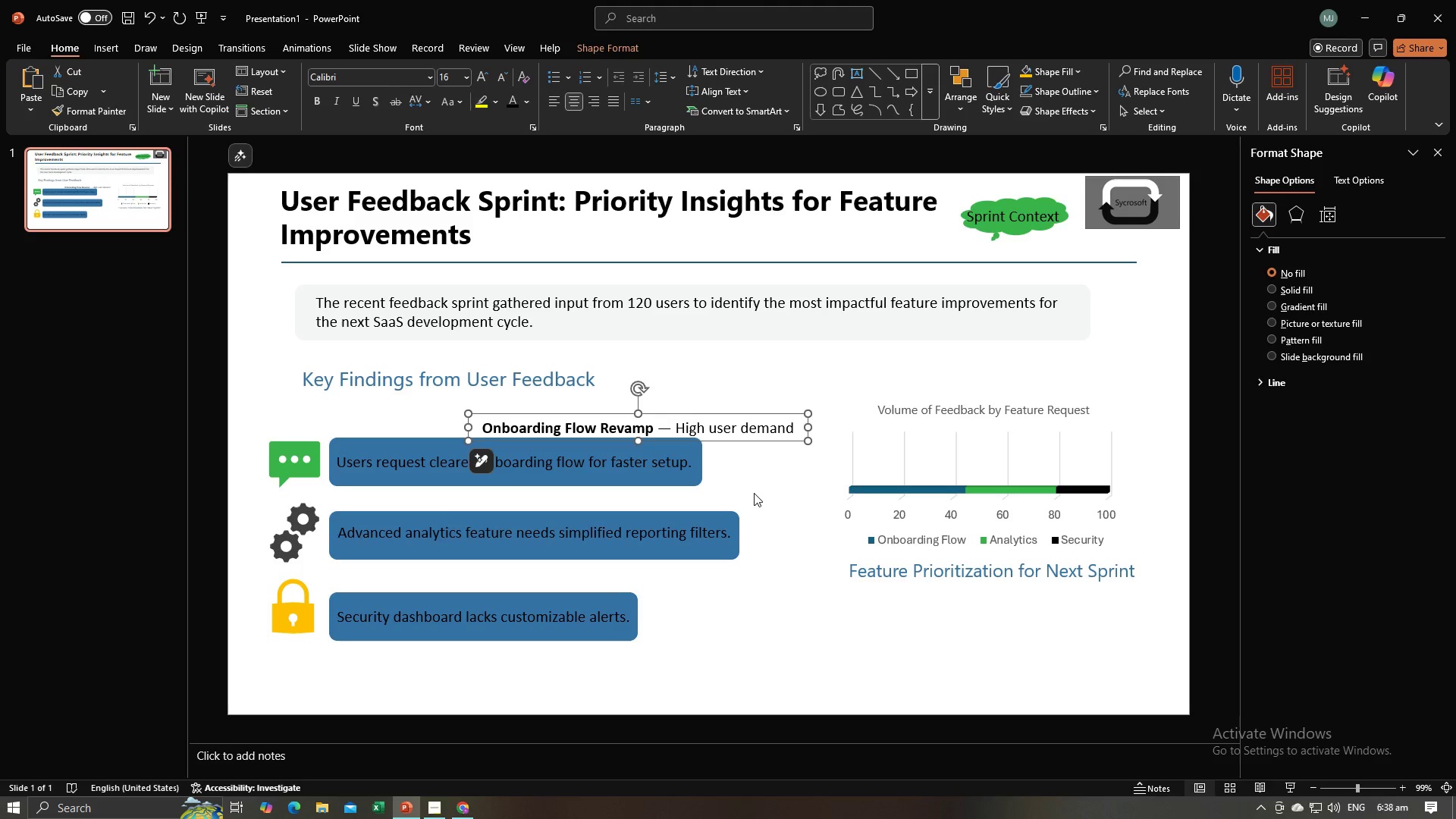 
left_click([754, 493])
 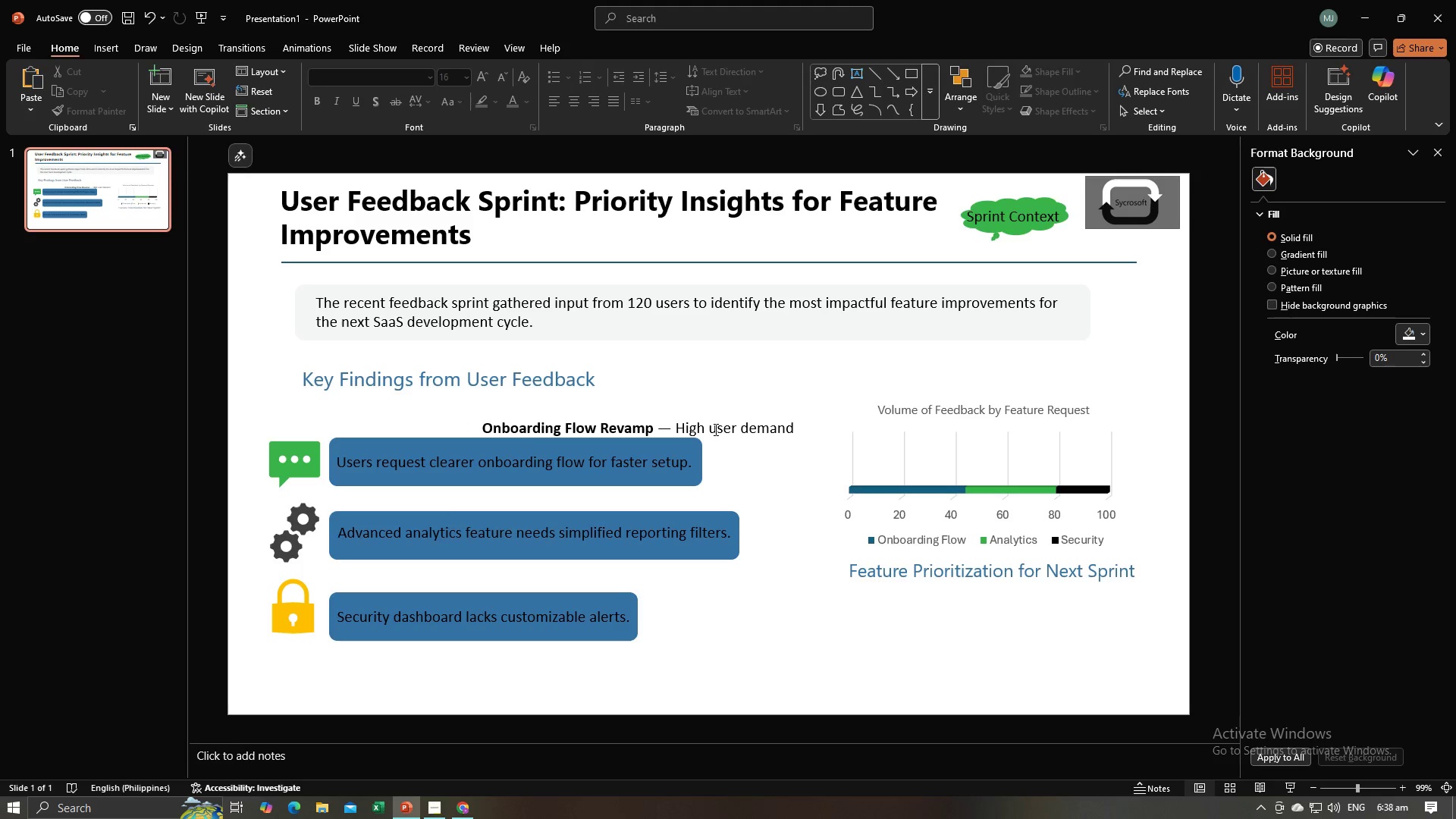 
left_click([714, 429])
 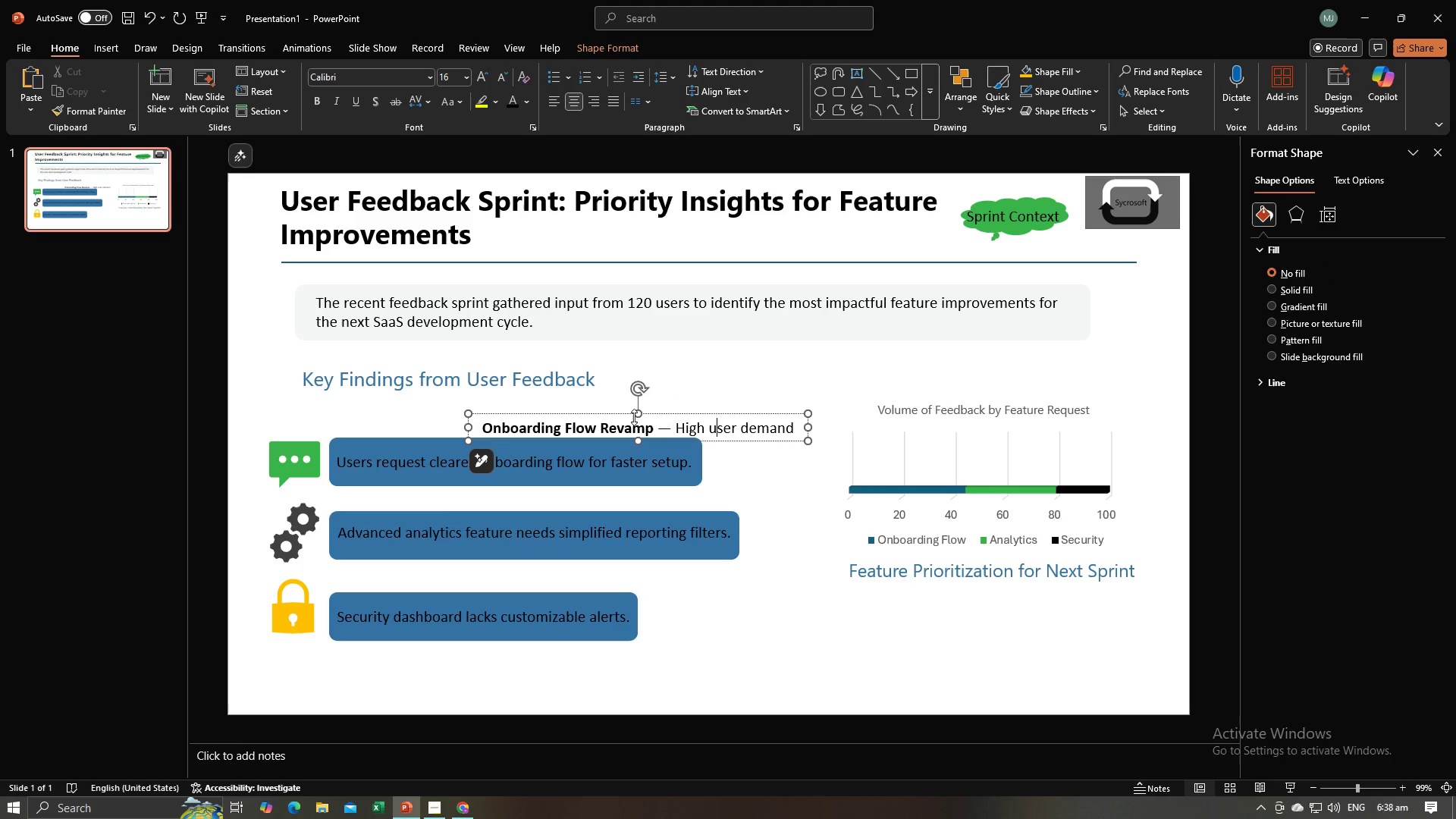 
key(Control+A)
 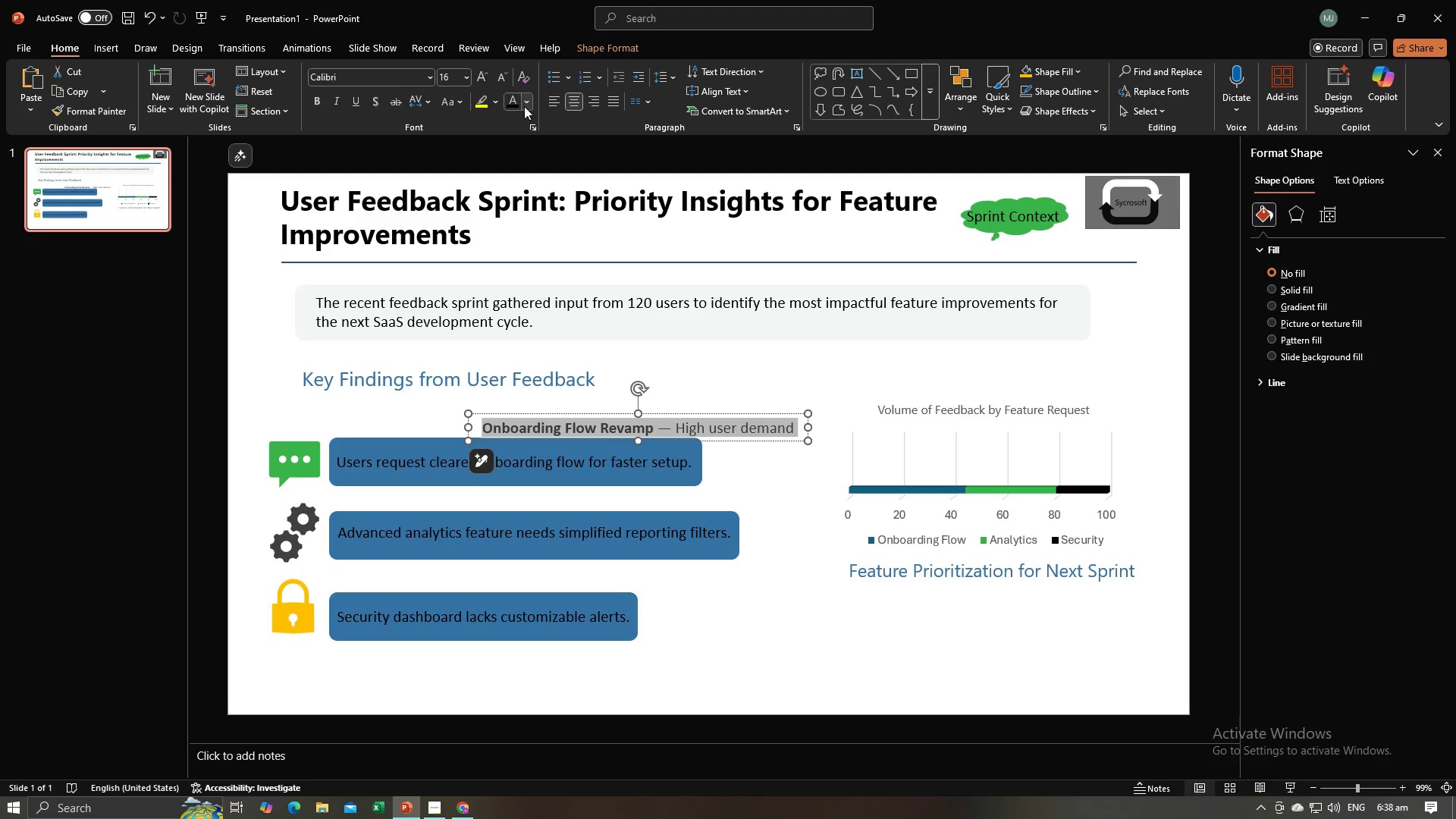 
left_click([524, 106])
 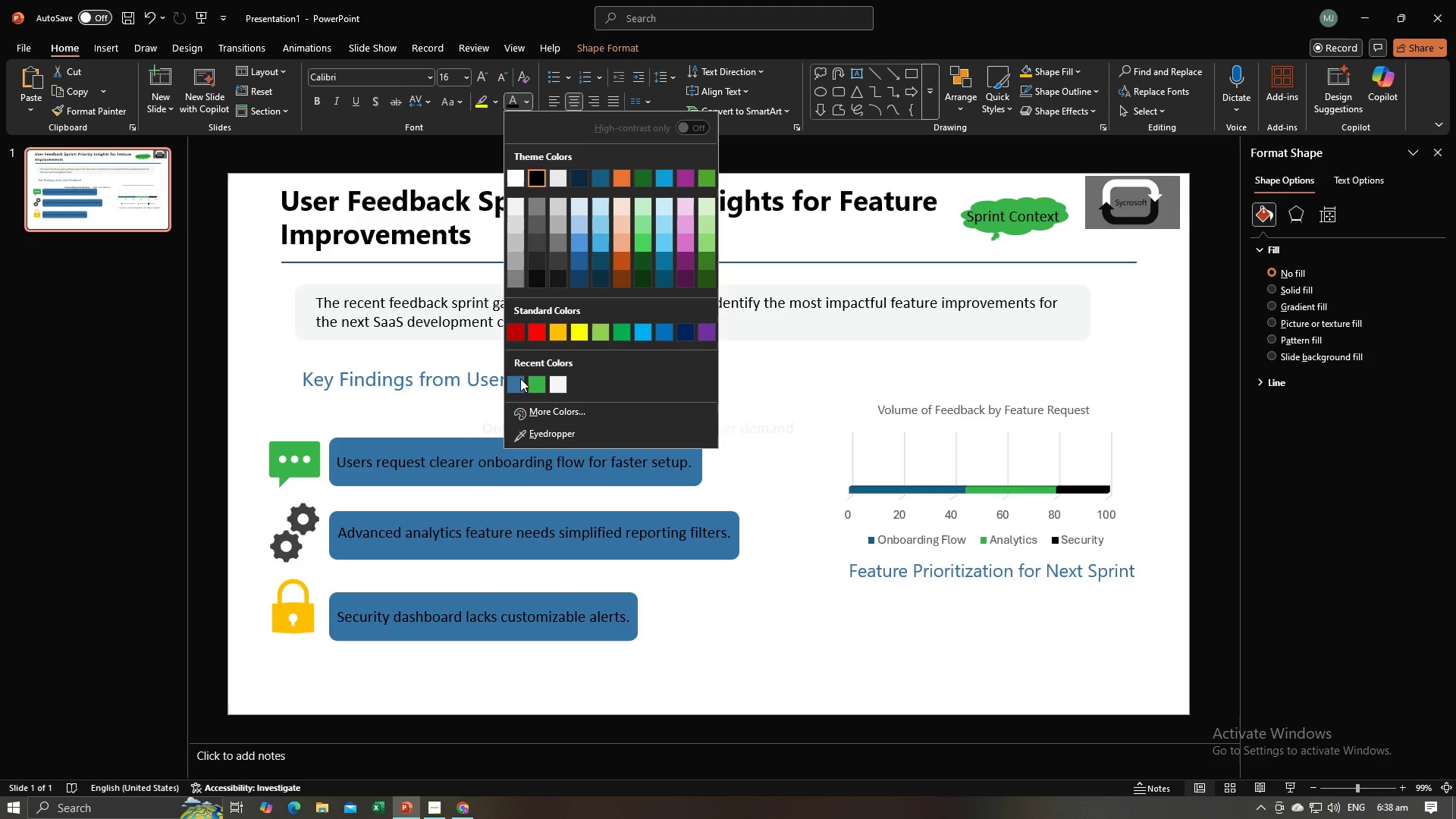 
left_click([520, 382])
 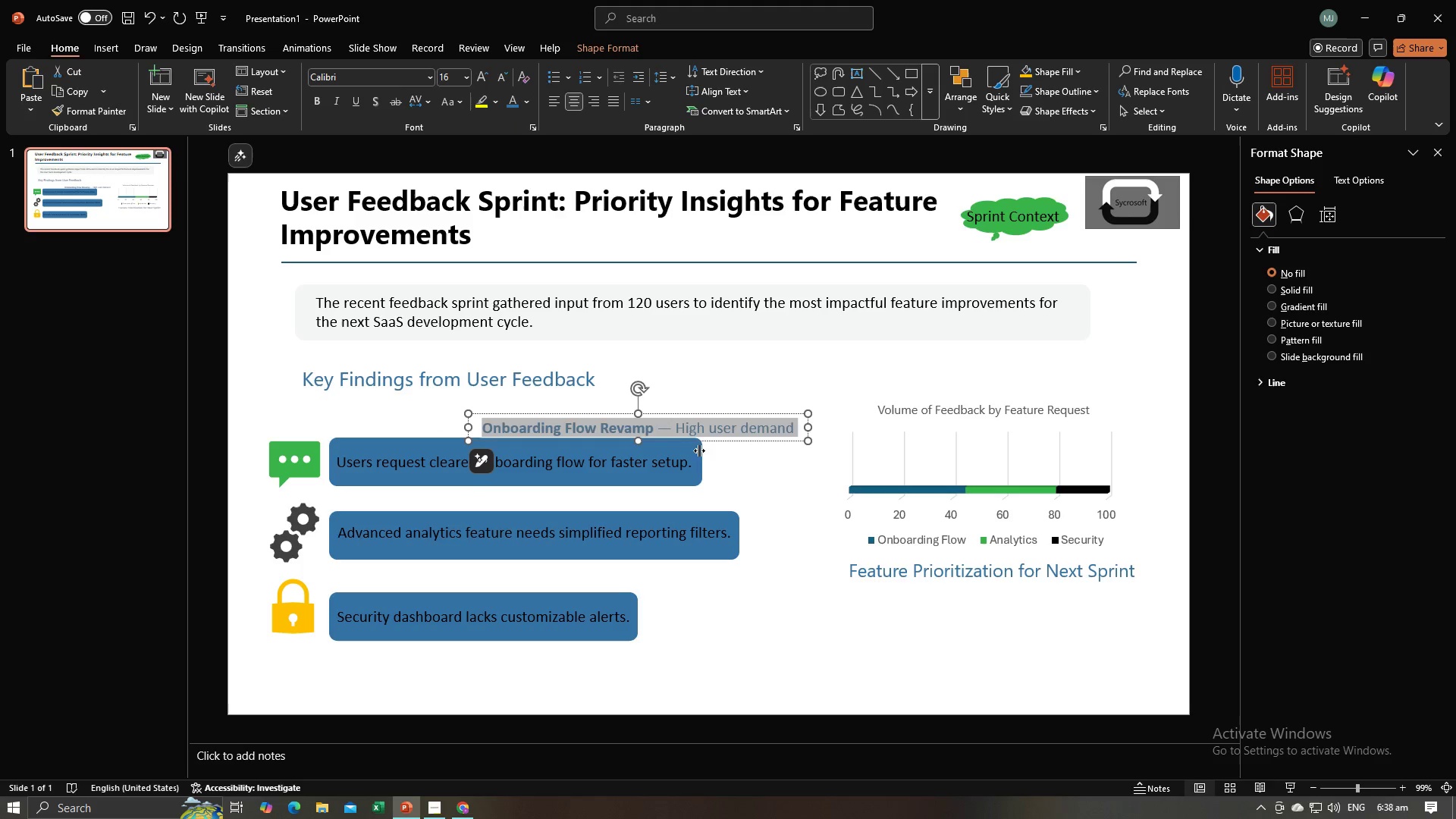 
left_click([722, 493])
 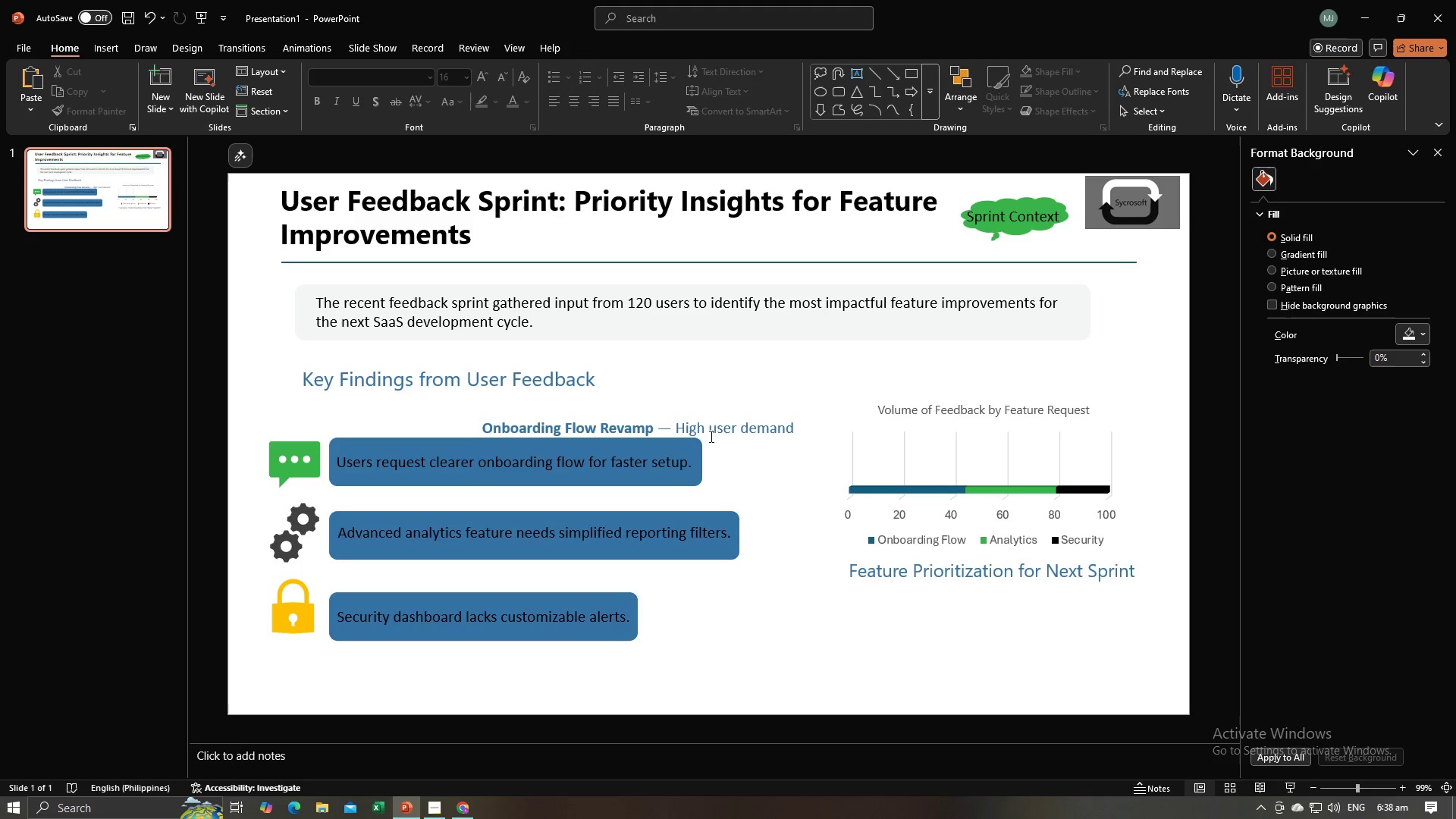 
left_click([710, 436])
 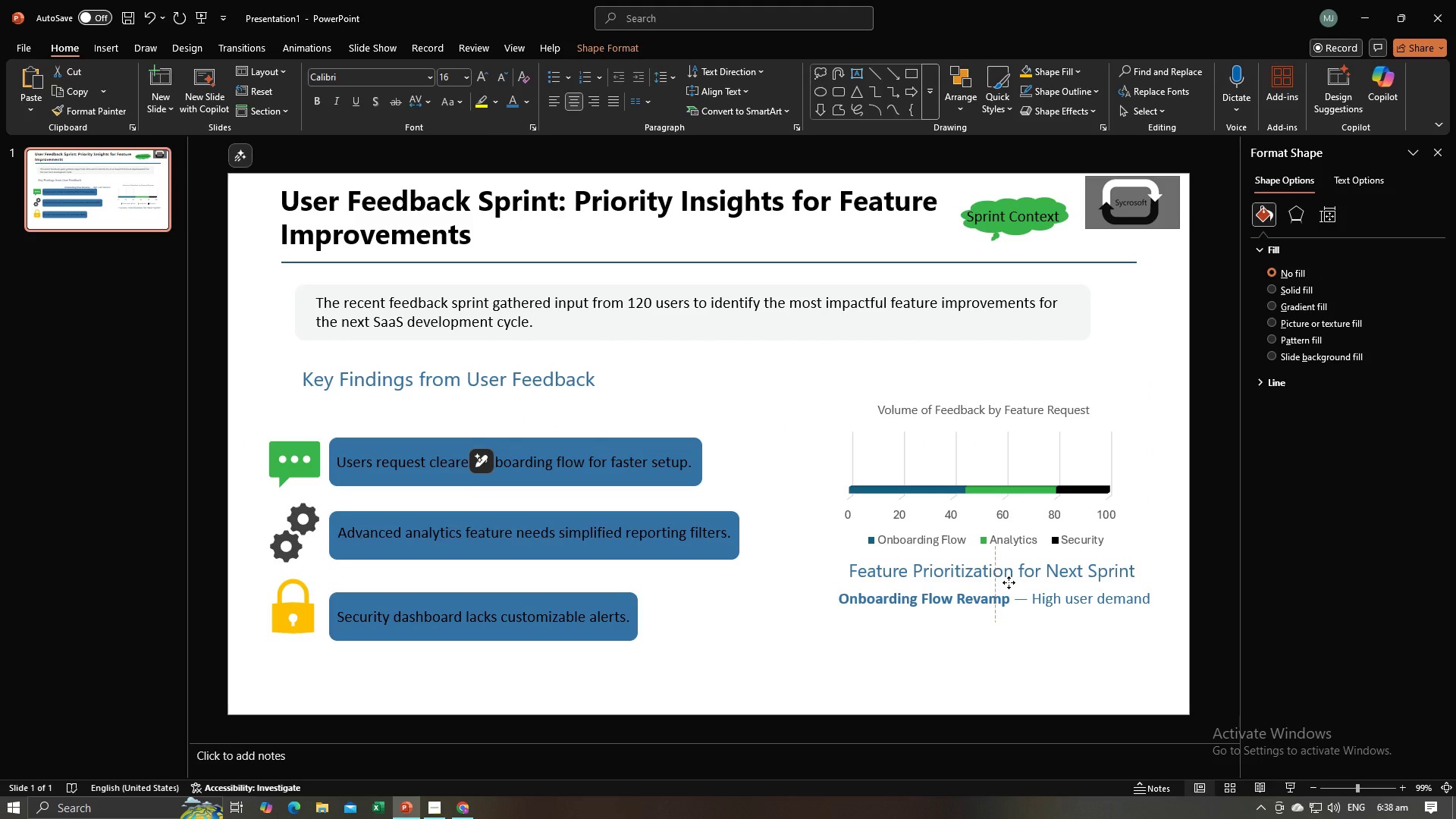 
key(Alt+AltLeft)
 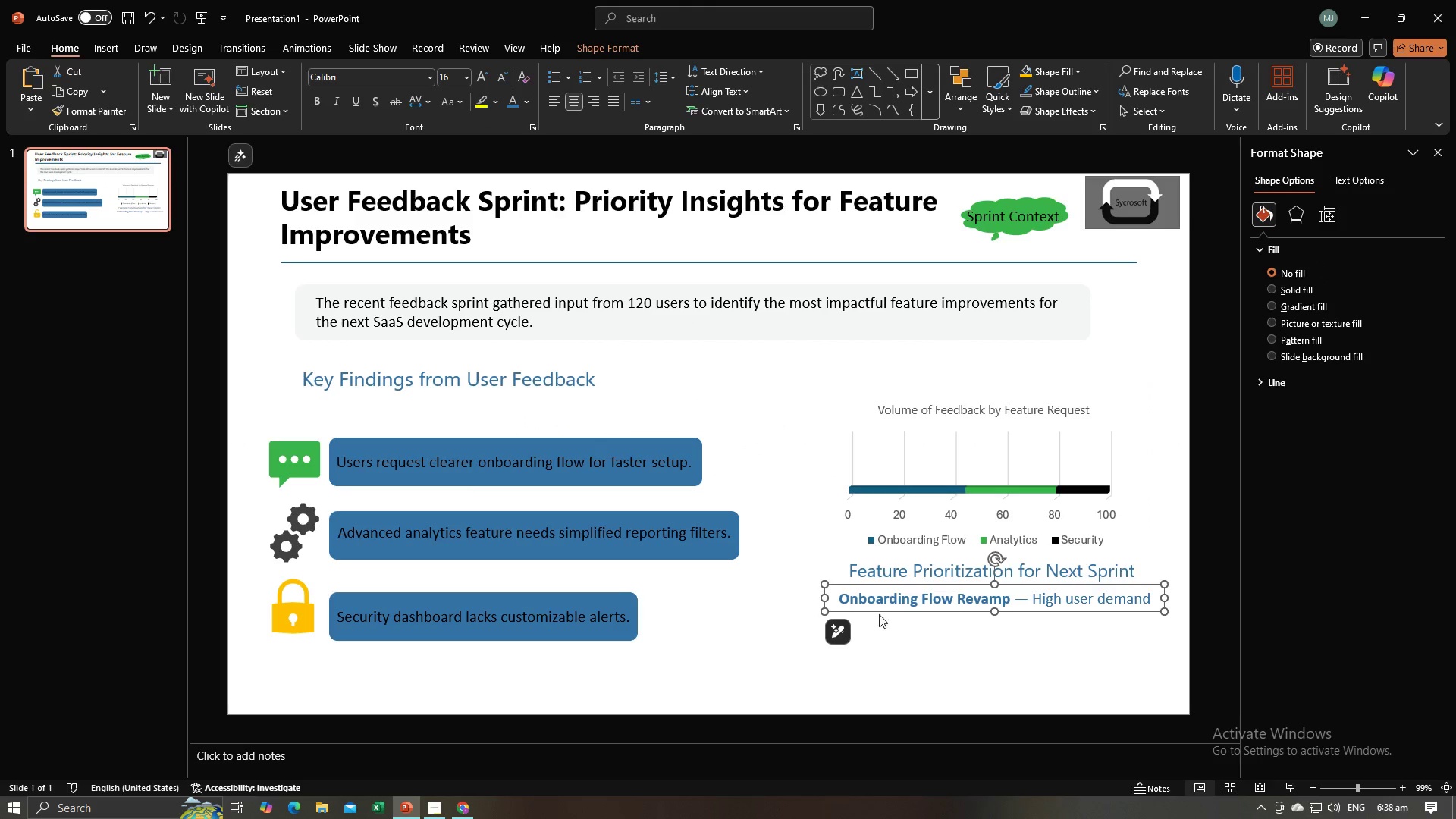 
key(Alt+Tab)
 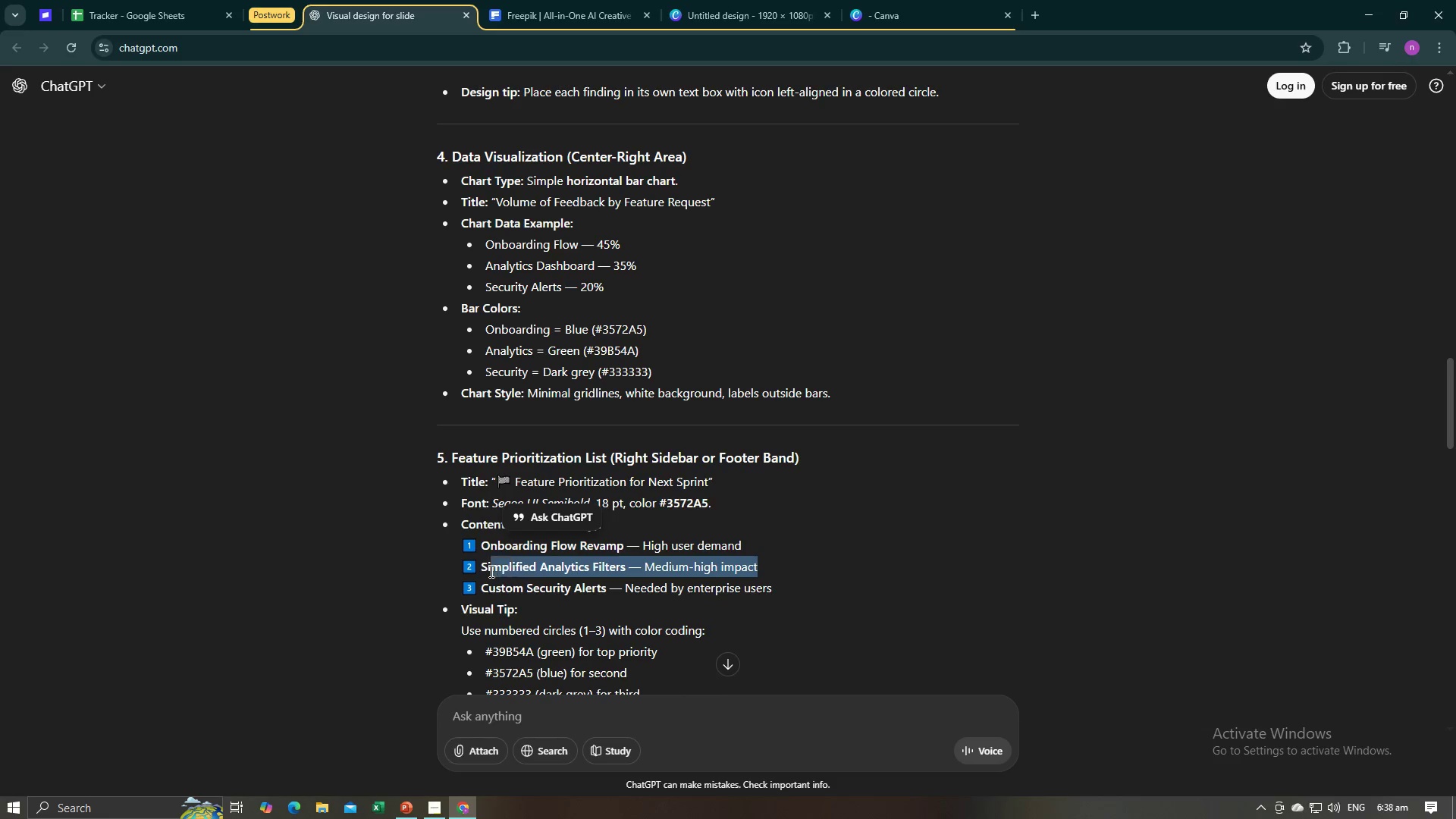 
key(Control+C)
 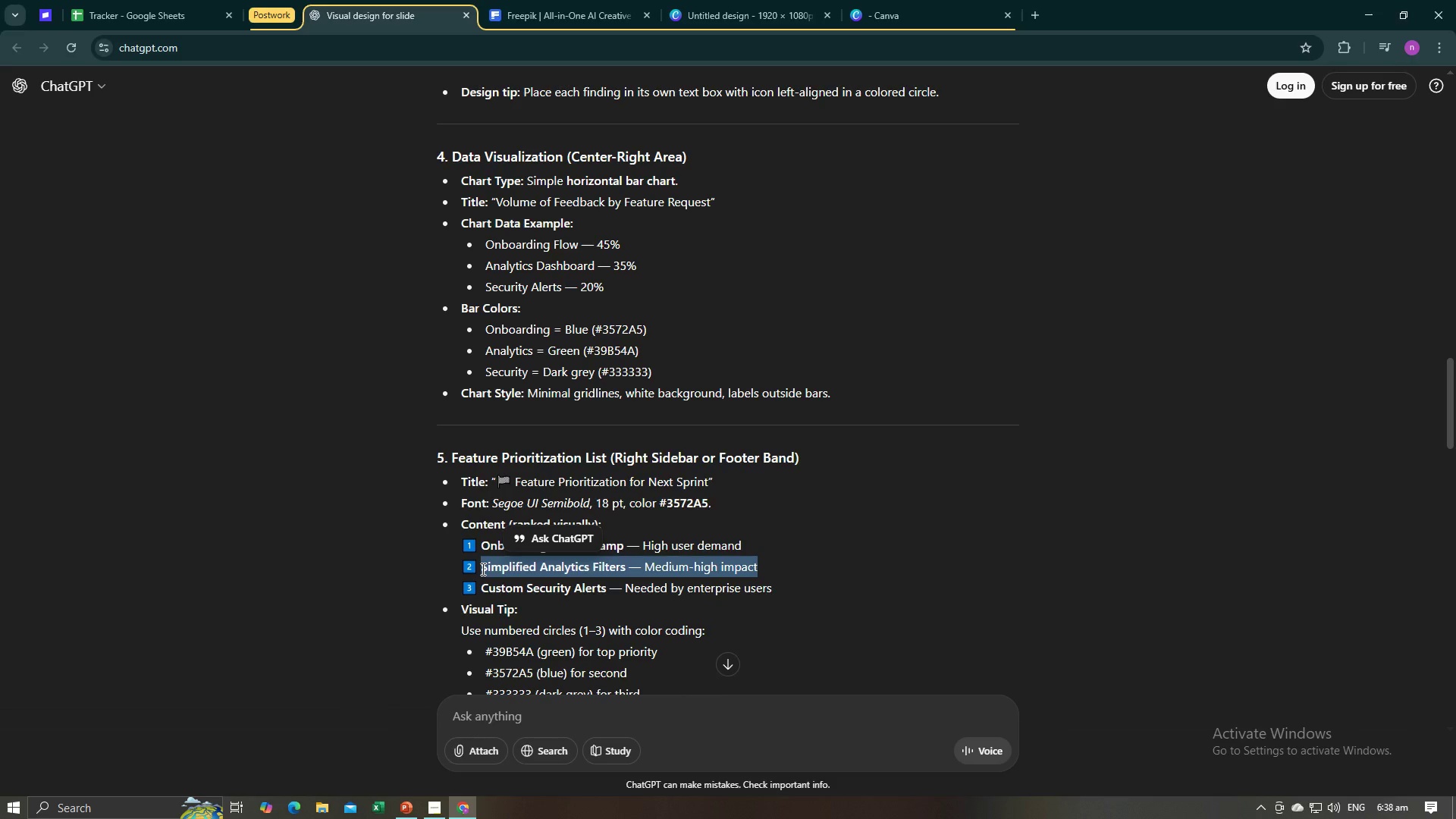 
key(Alt+AltLeft)
 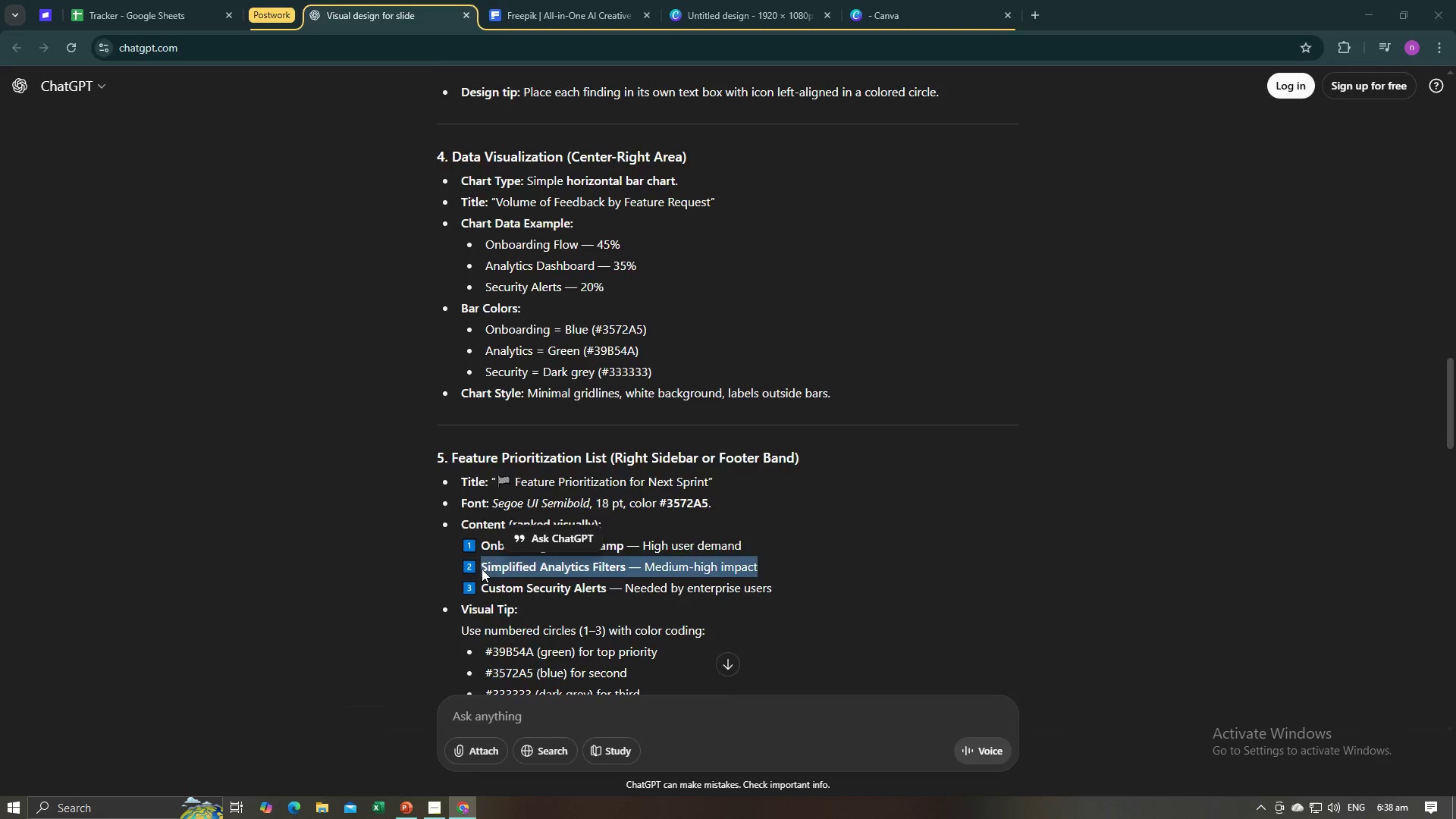 
key(Alt+Tab)
 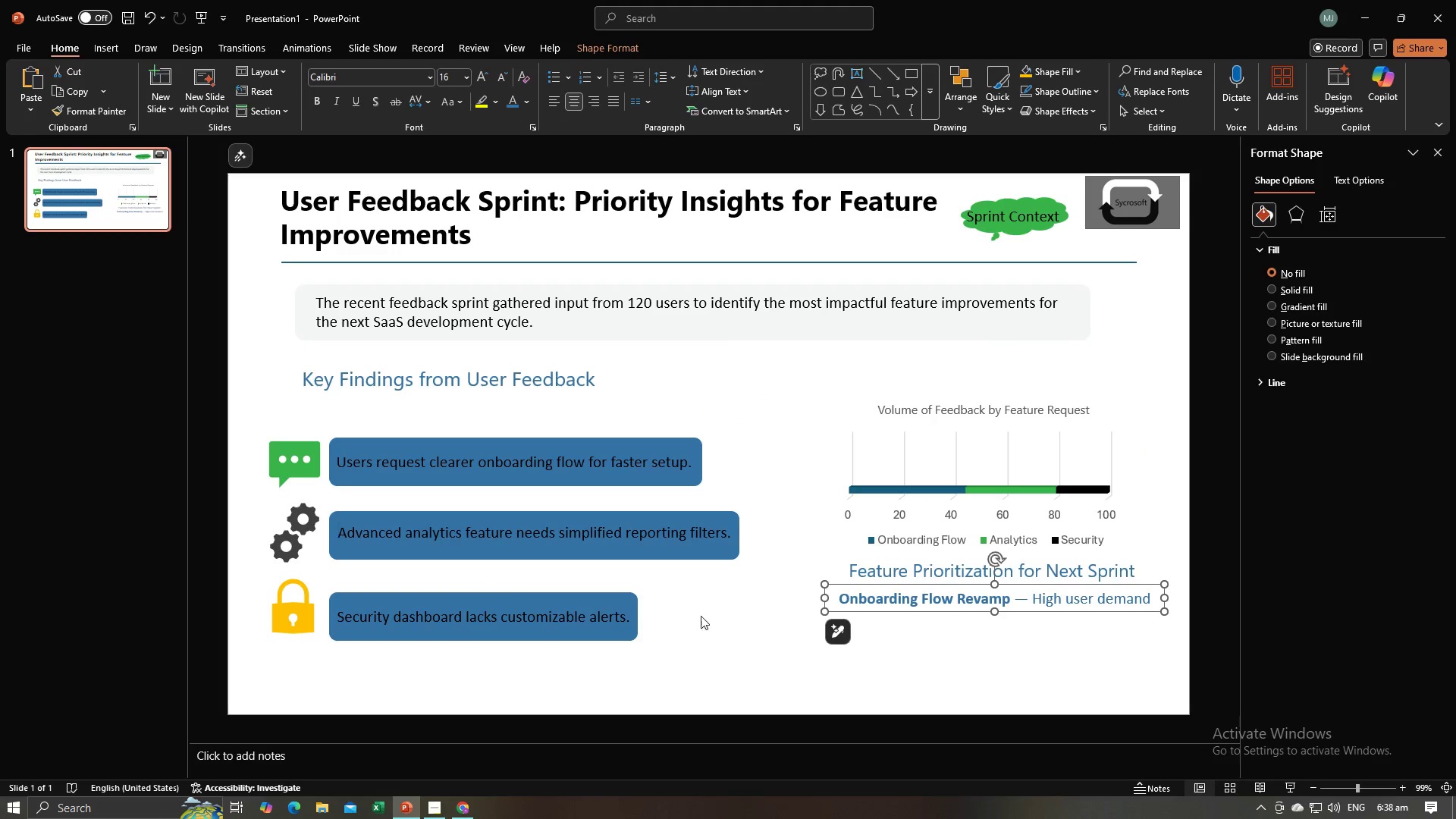 
left_click([727, 620])
 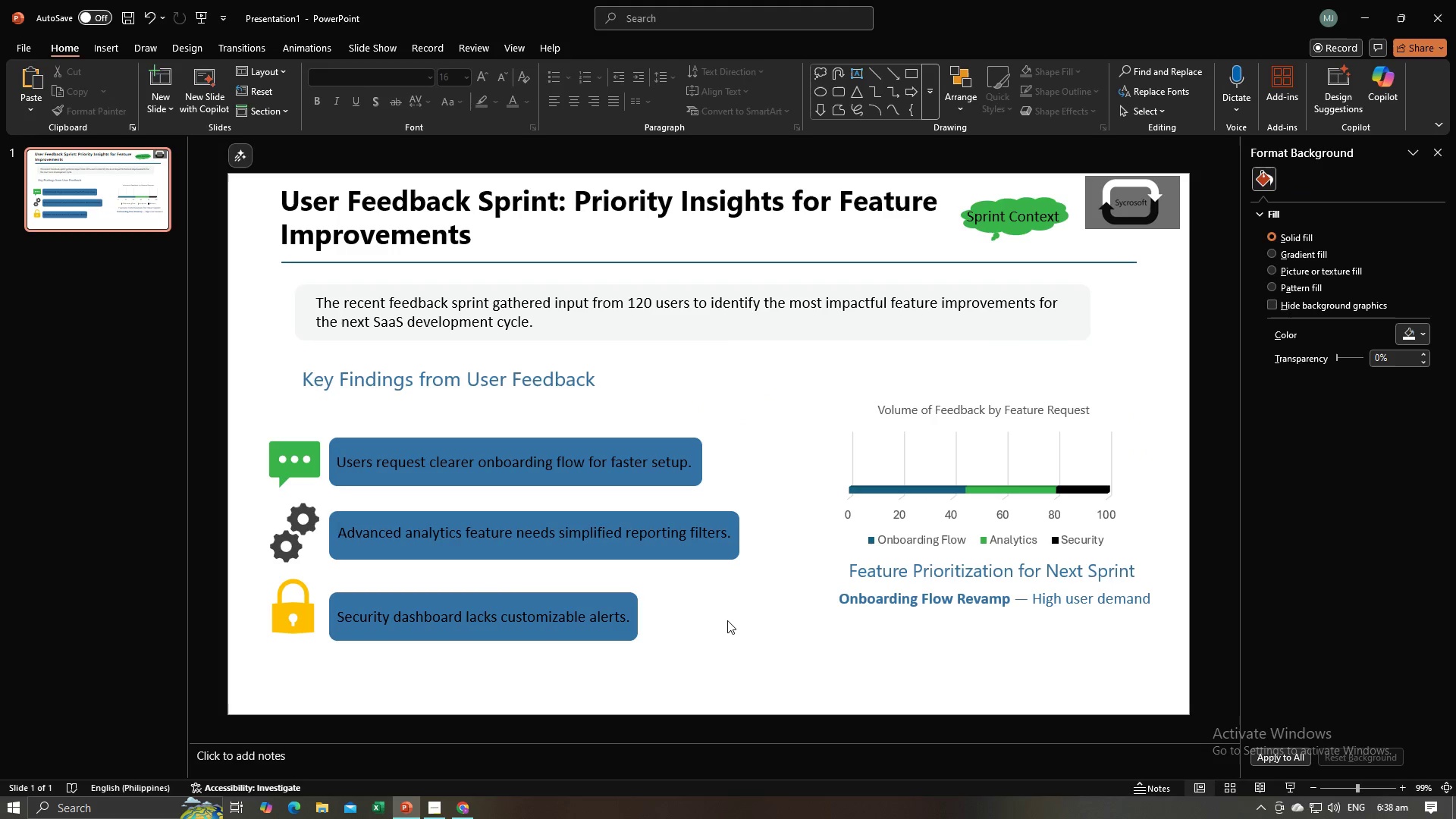 
key(Control+V)
 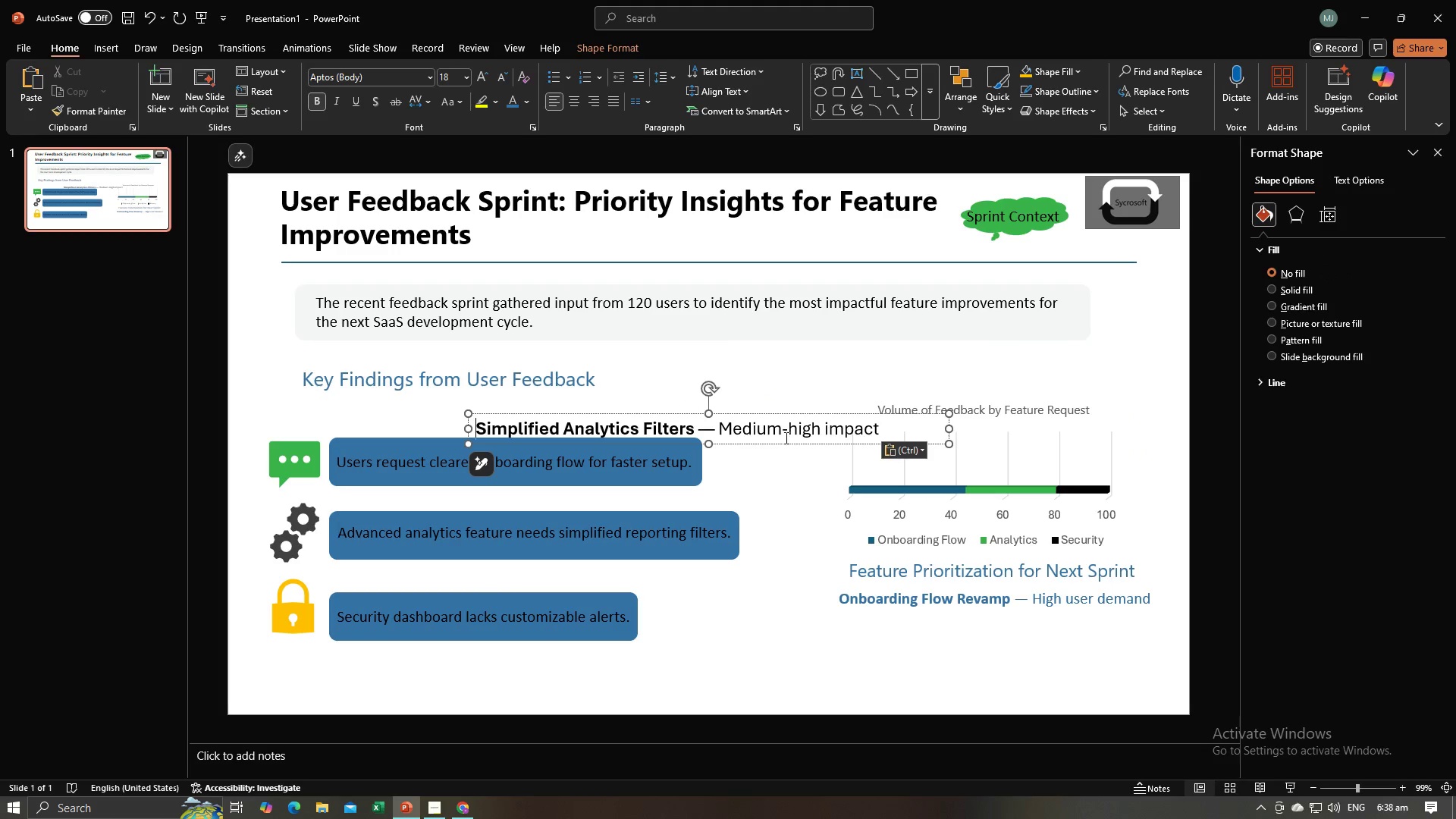 
left_click([783, 437])
 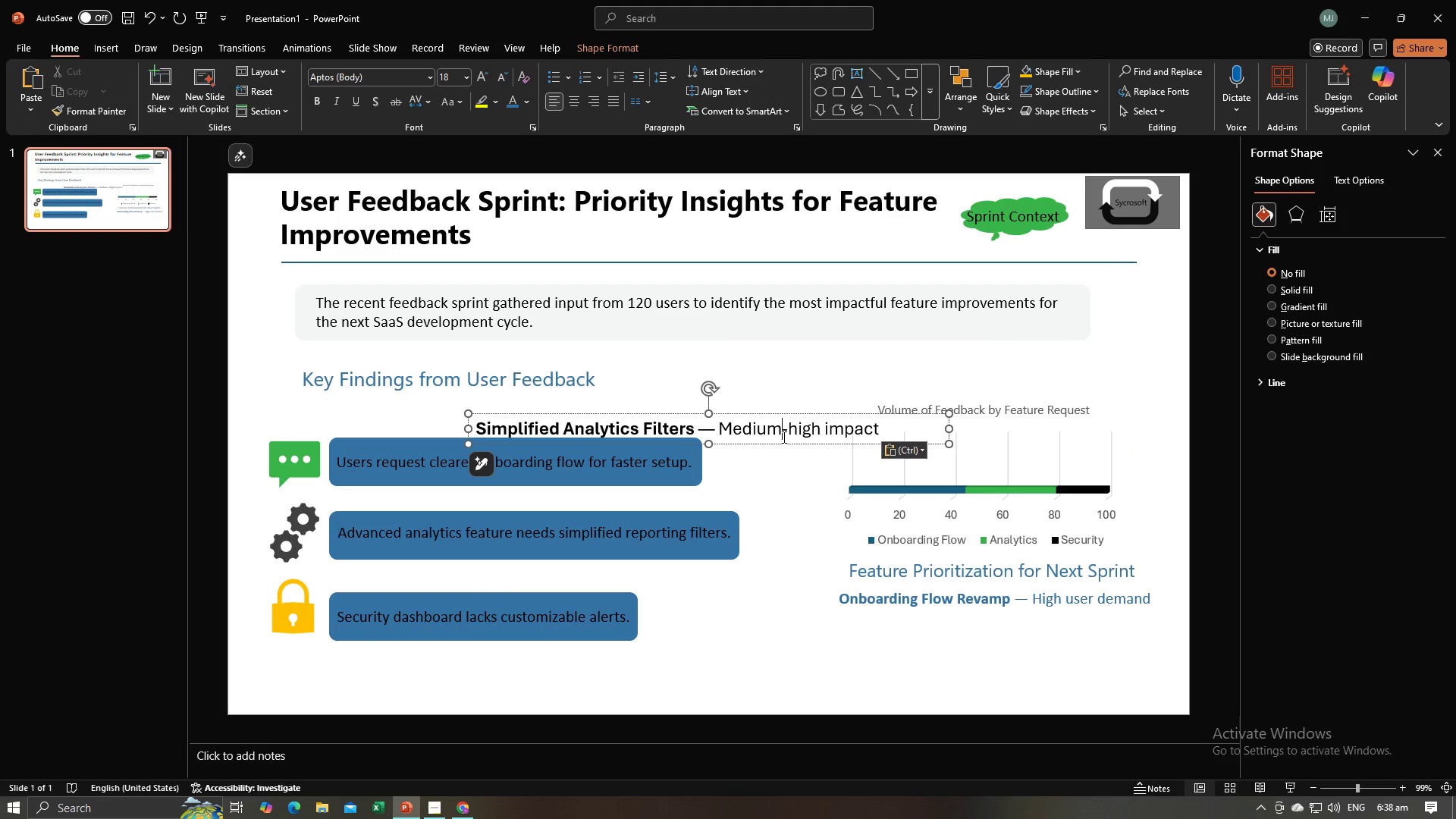 
key(Control+A)
 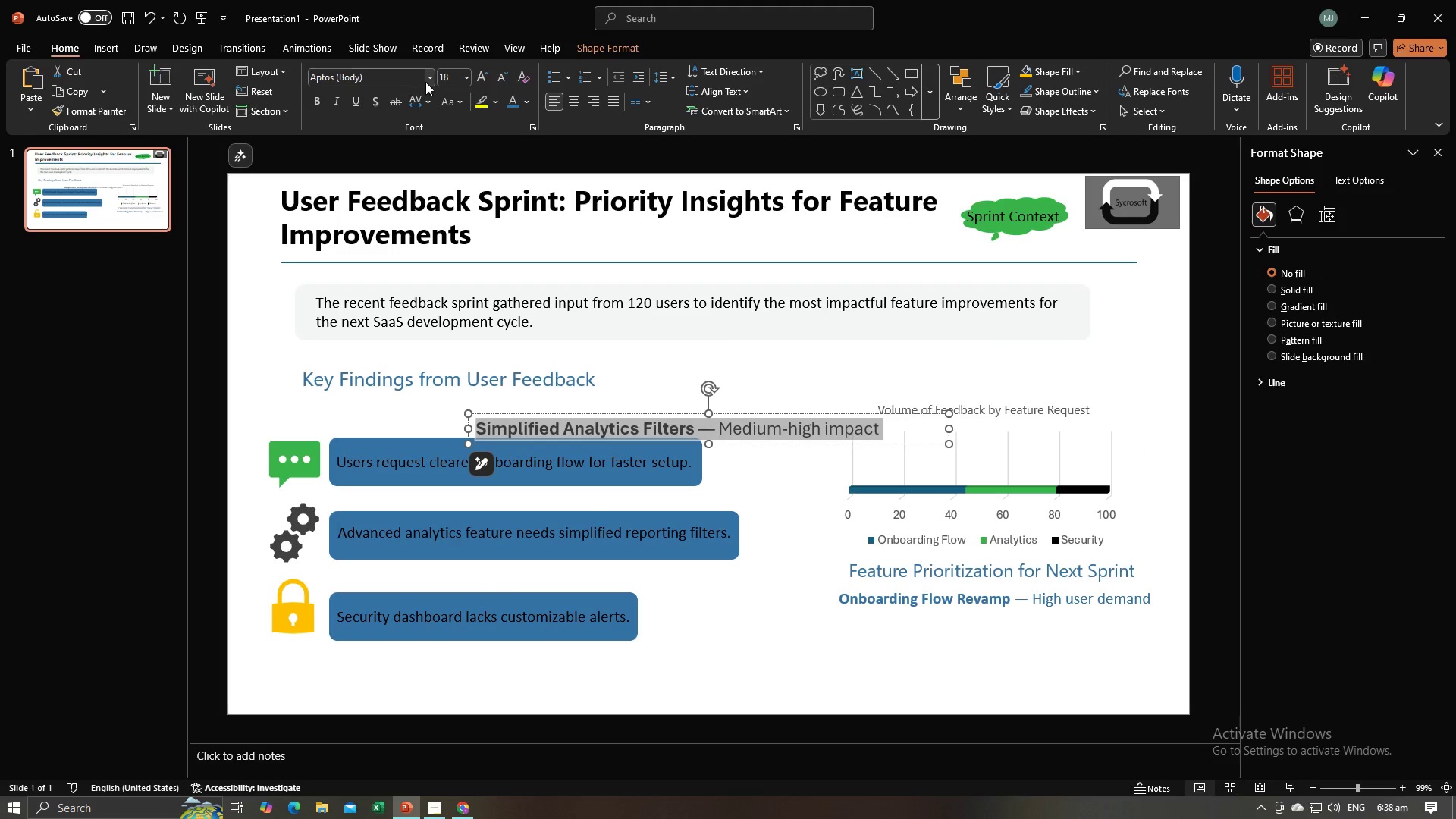 
left_click([425, 82])
 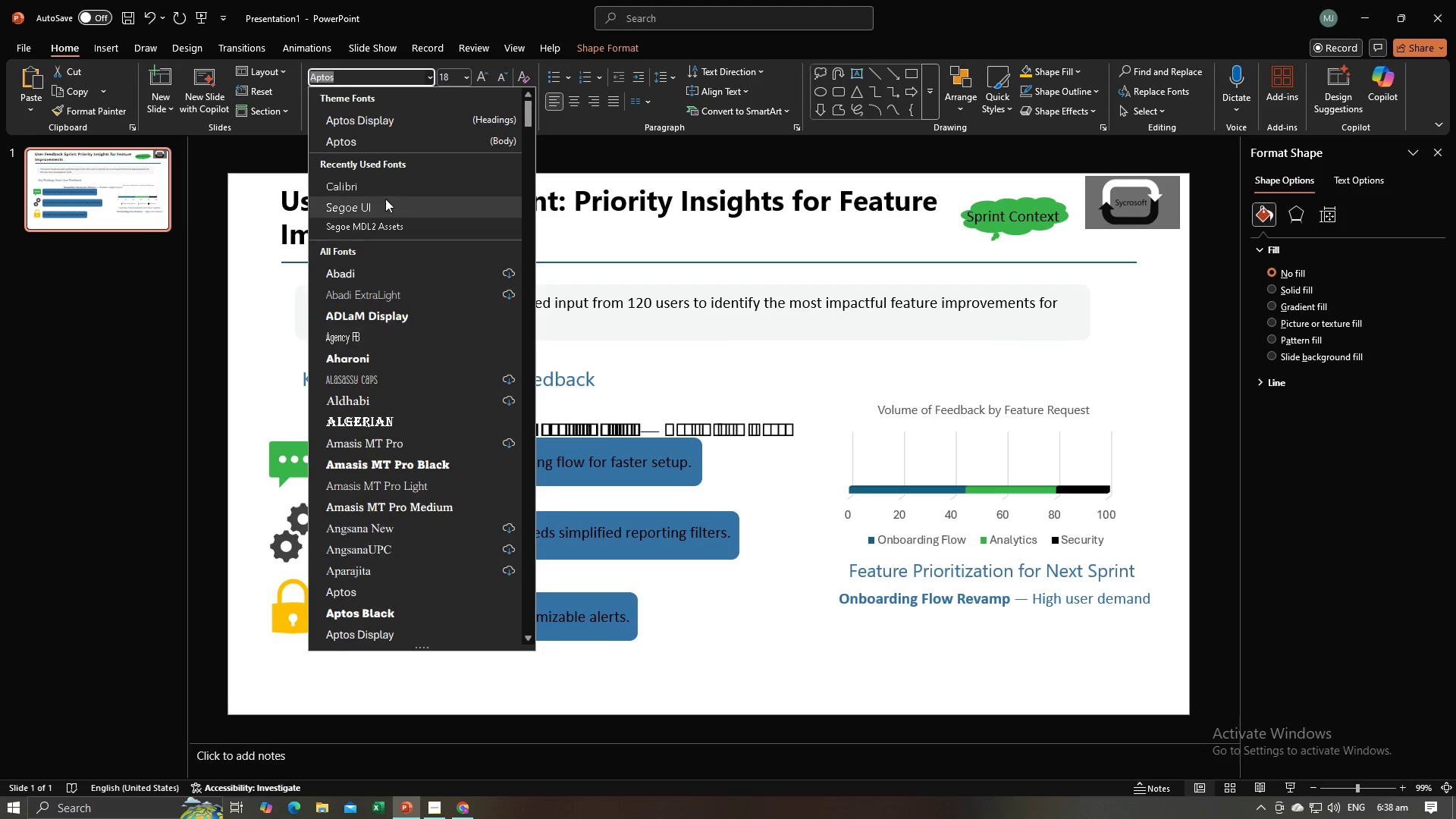 
left_click([384, 190])
 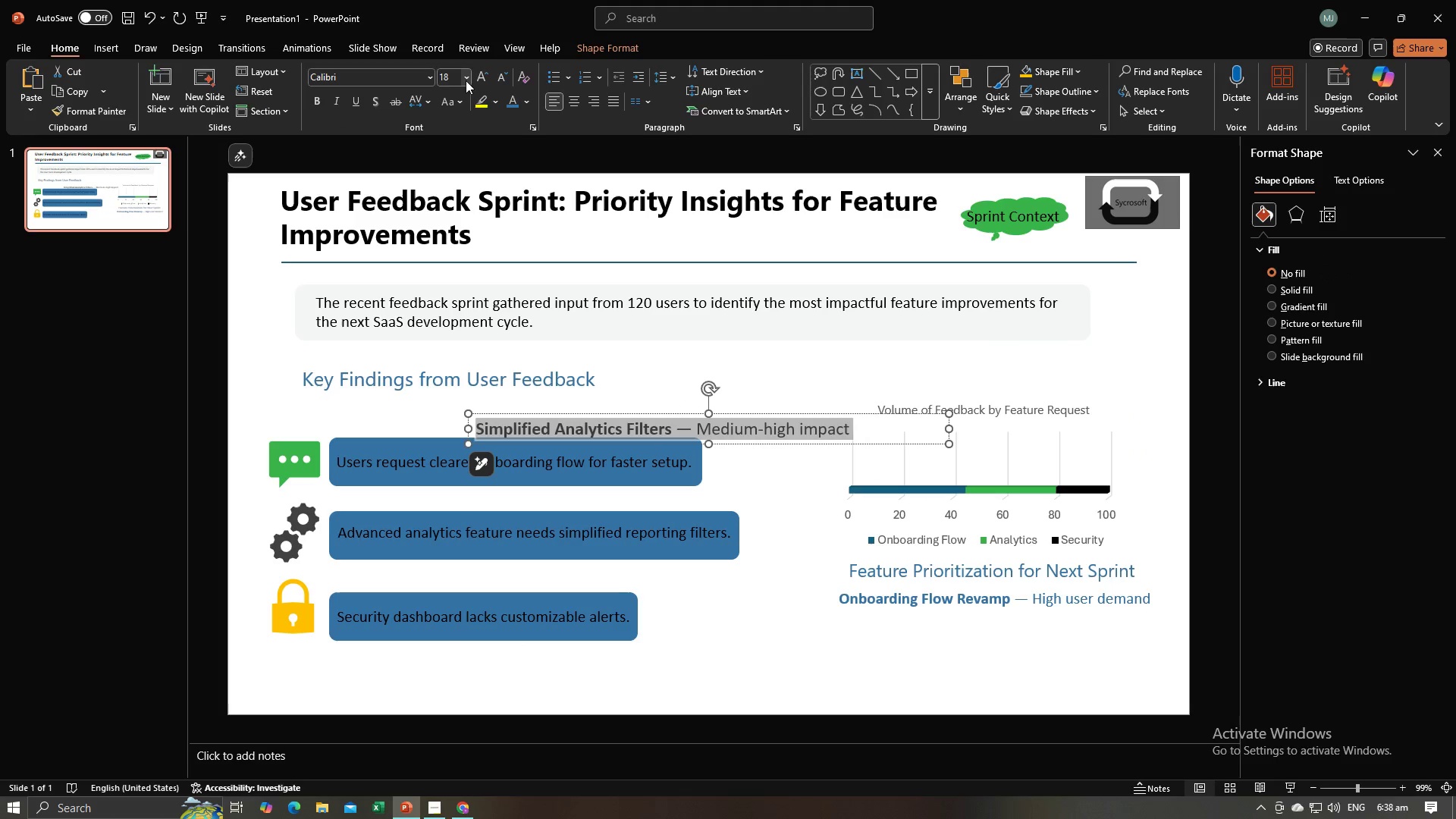 
left_click([469, 78])
 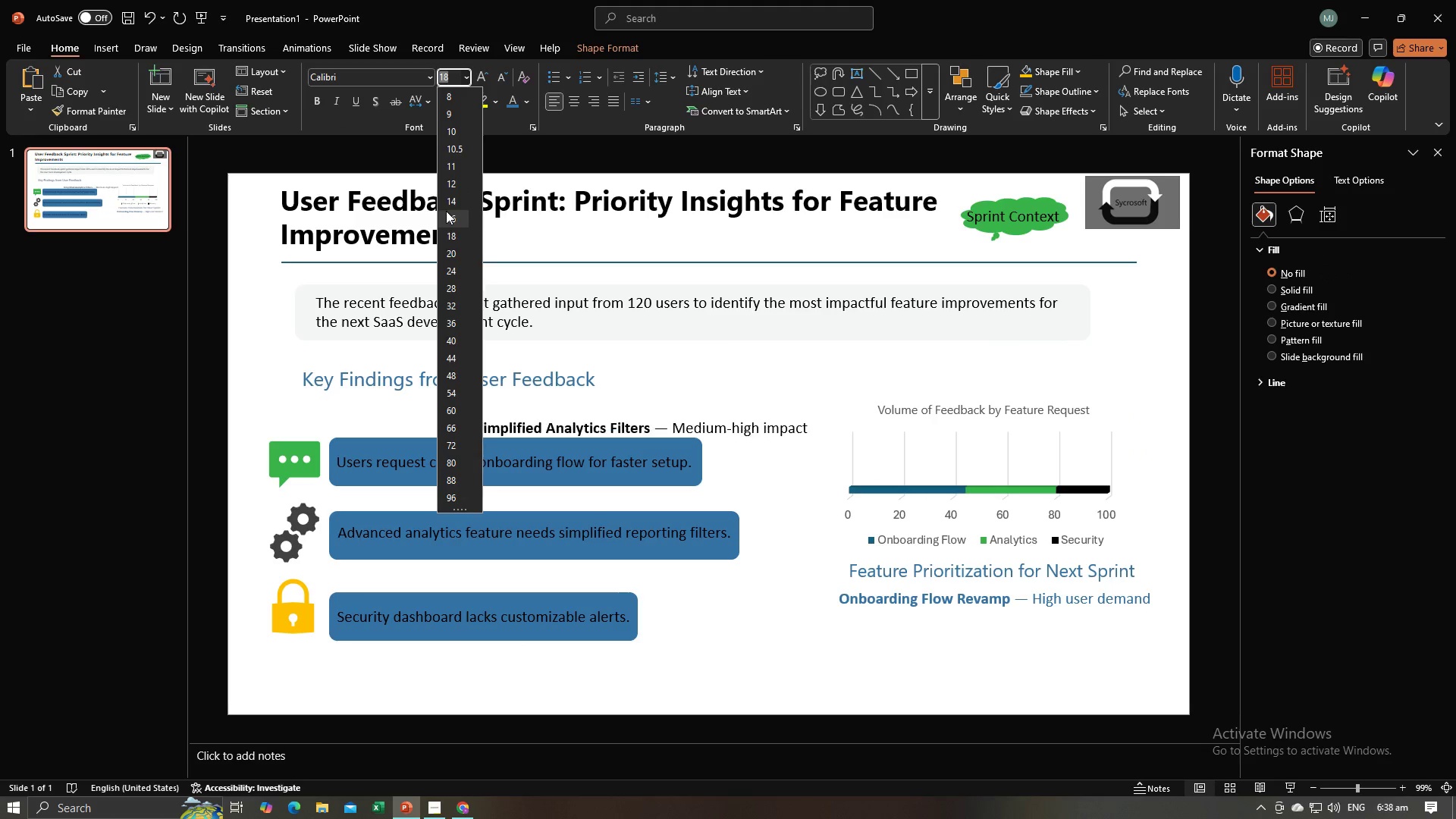 
left_click([446, 211])
 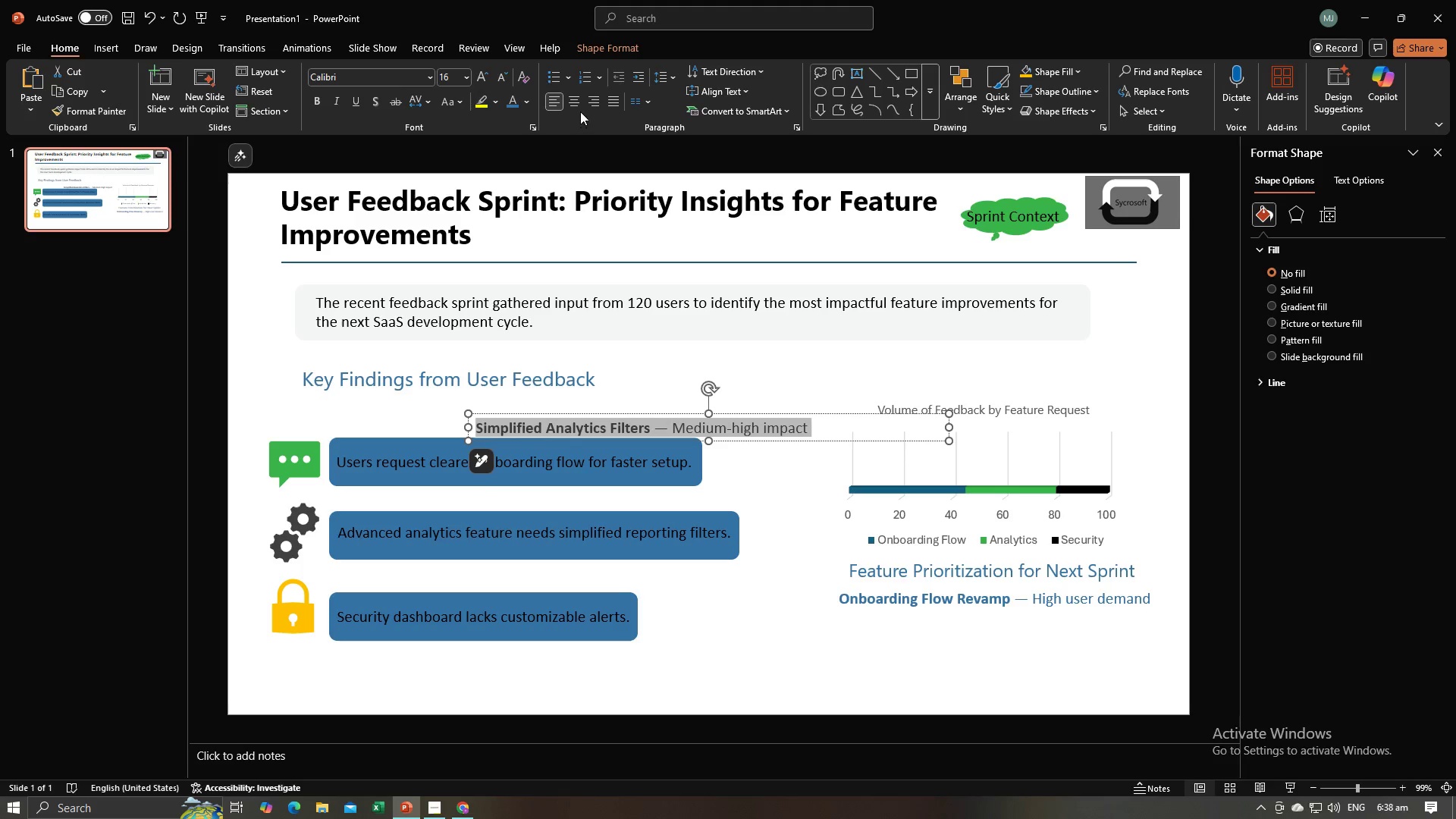 
left_click([571, 102])
 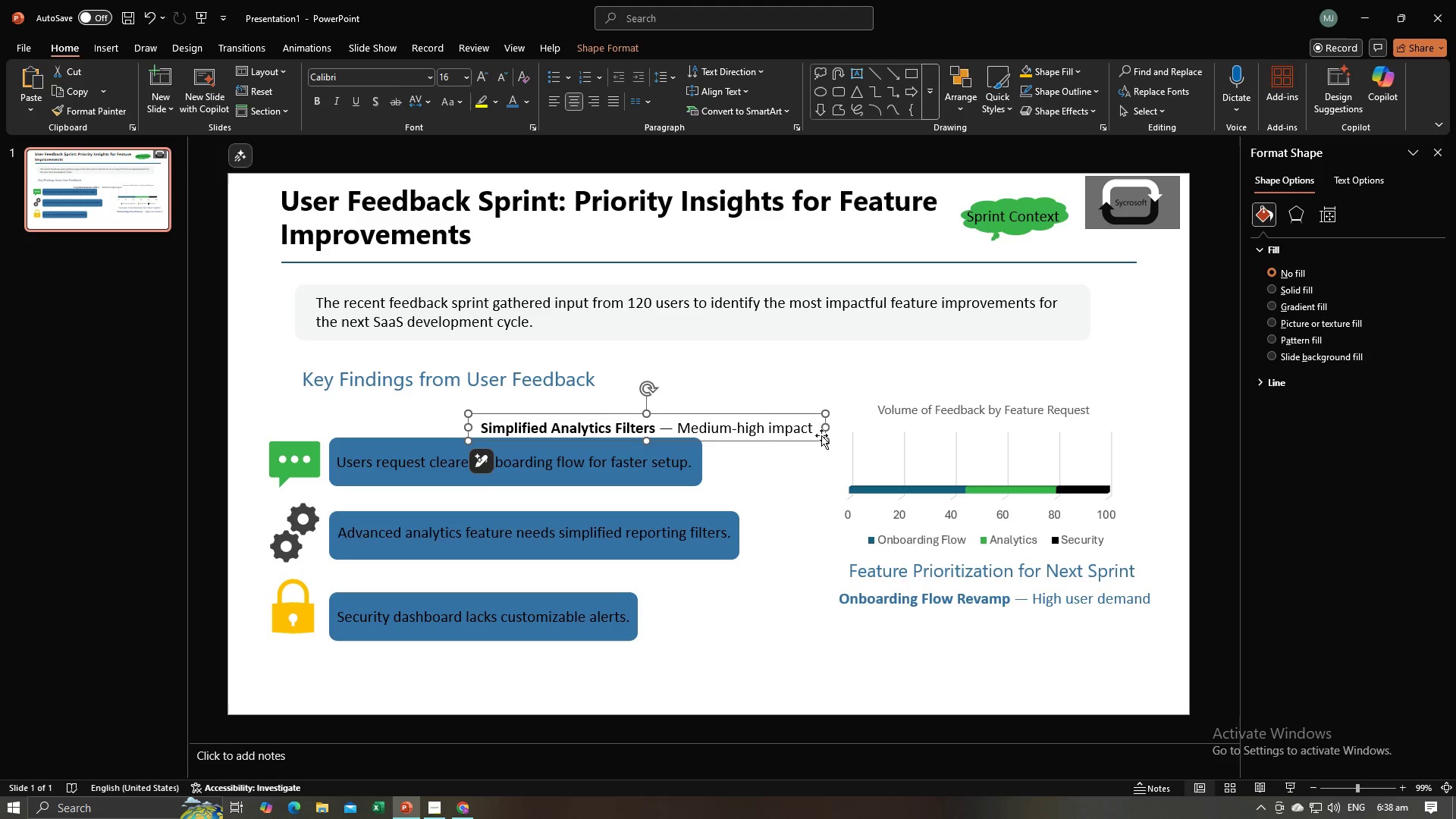 
wait(6.06)
 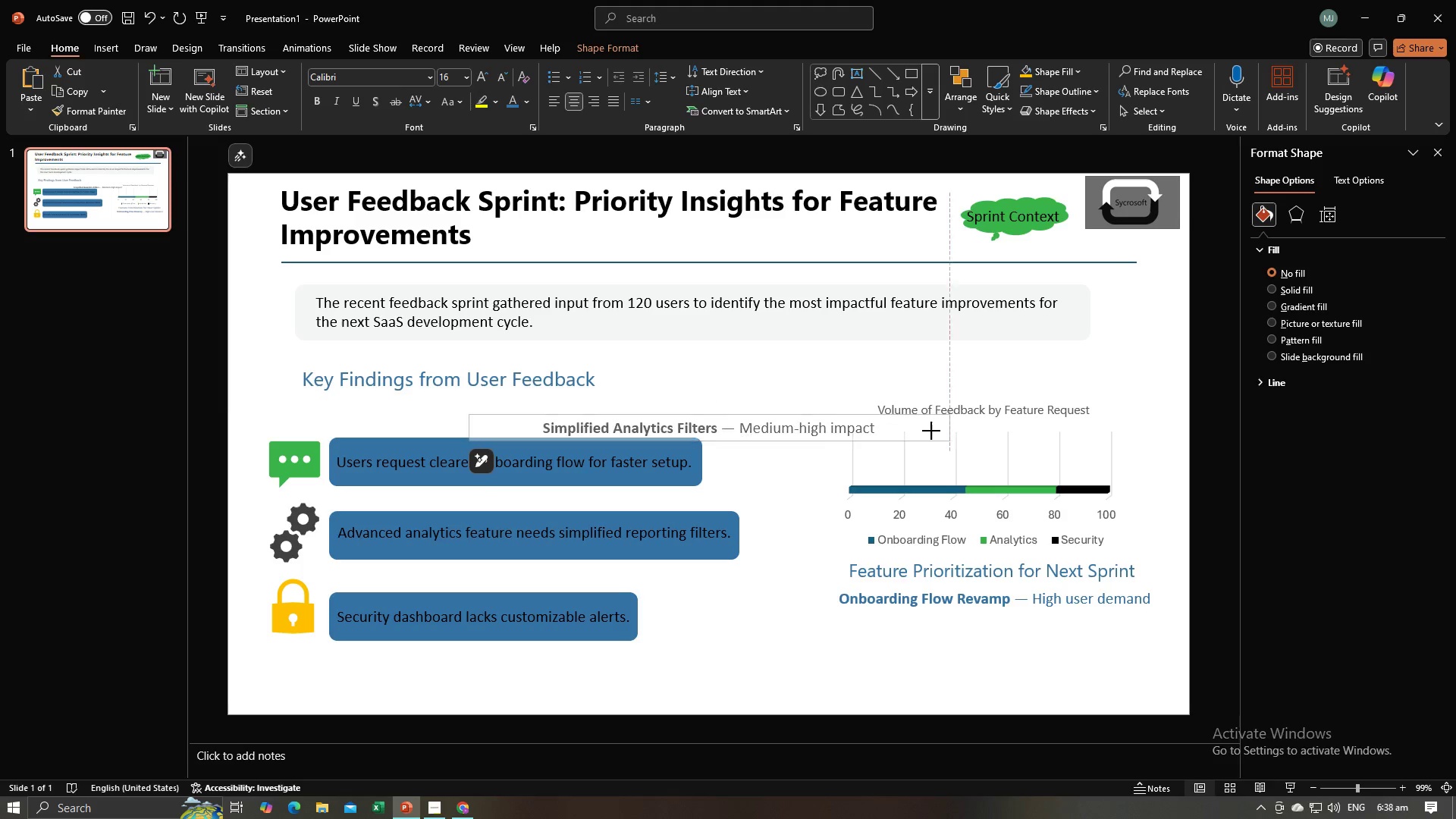 
left_click([510, 104])
 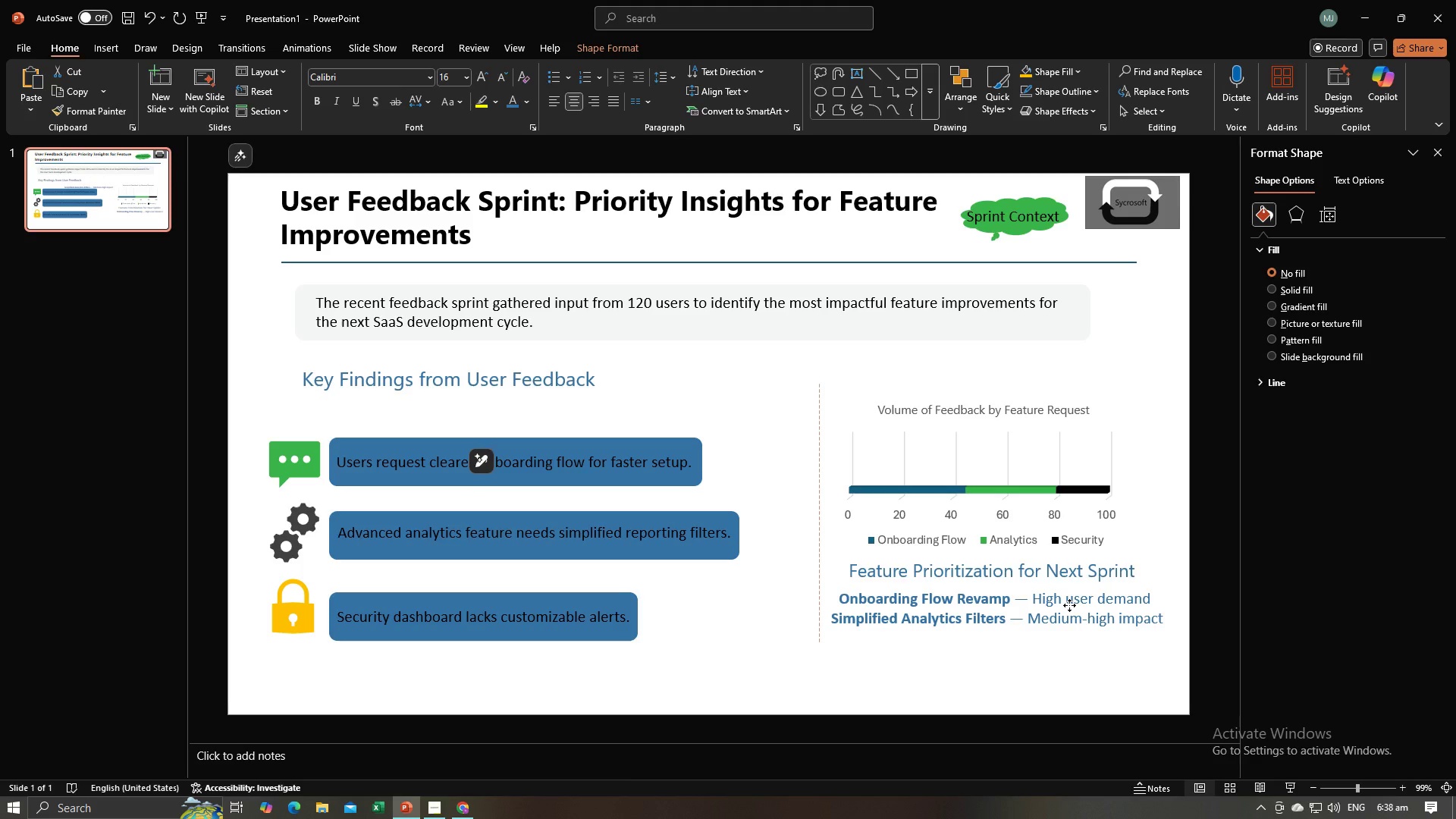 
left_click([753, 656])
 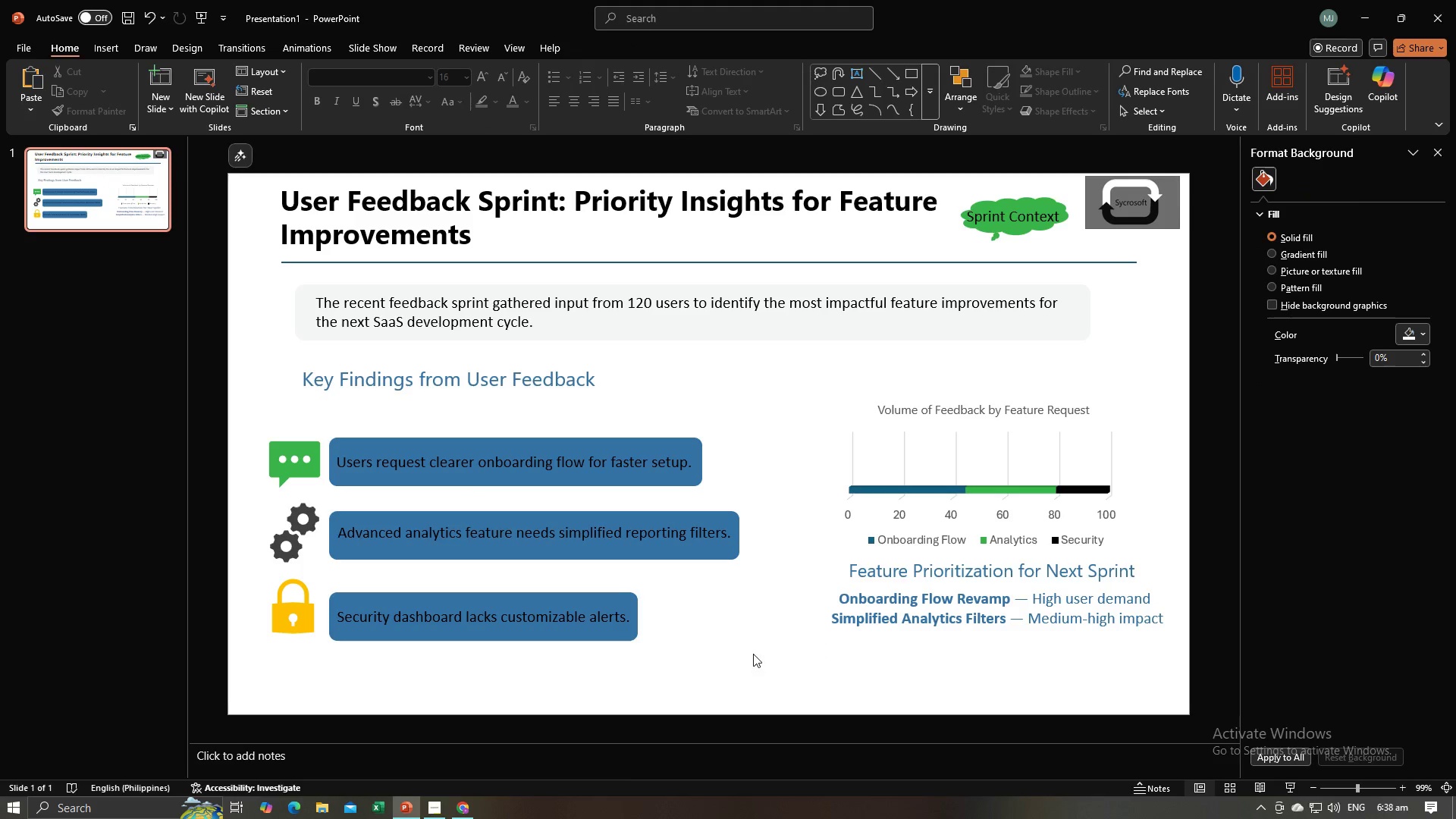 
key(Alt+AltLeft)
 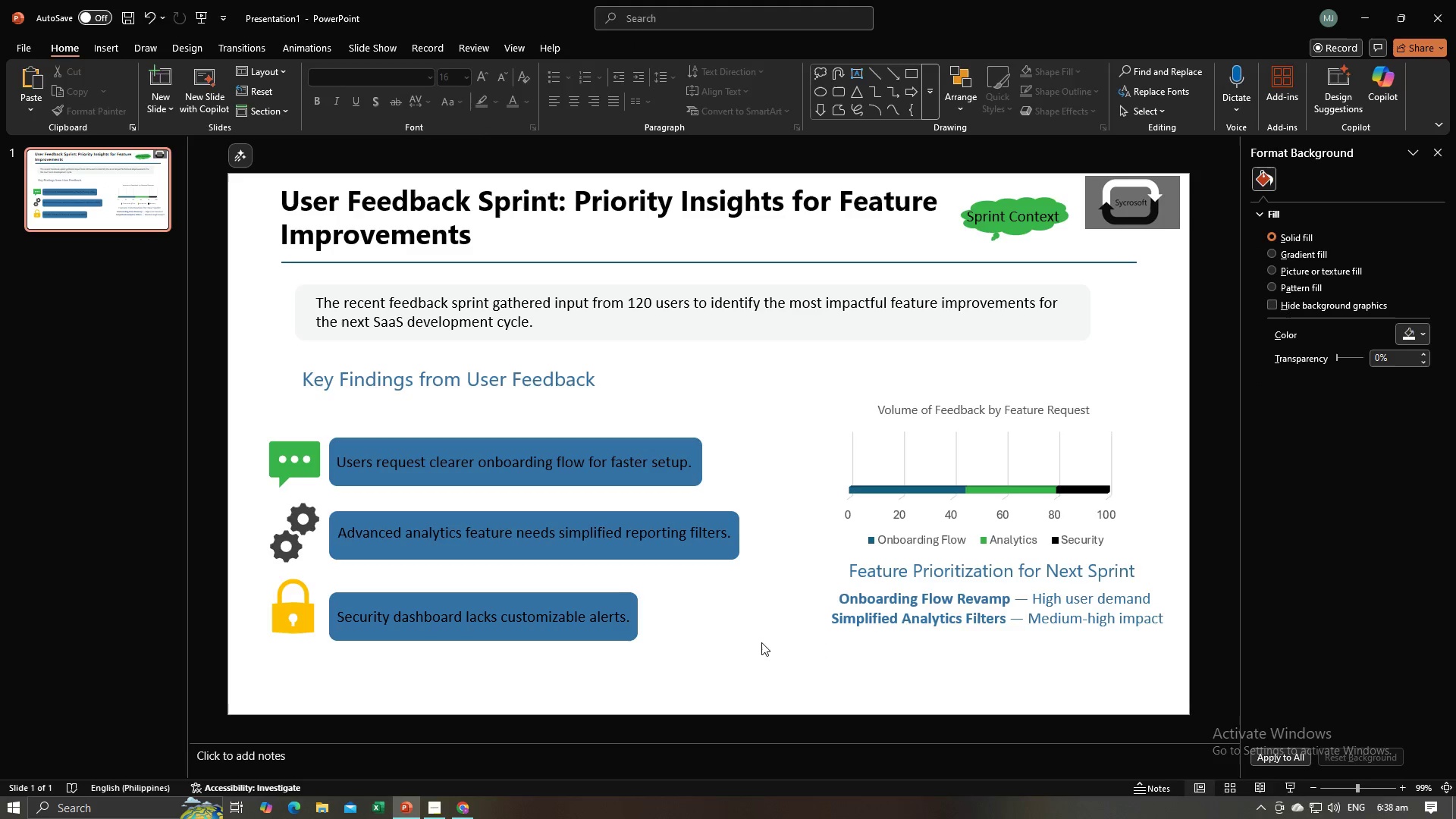 
key(Alt+Tab)
 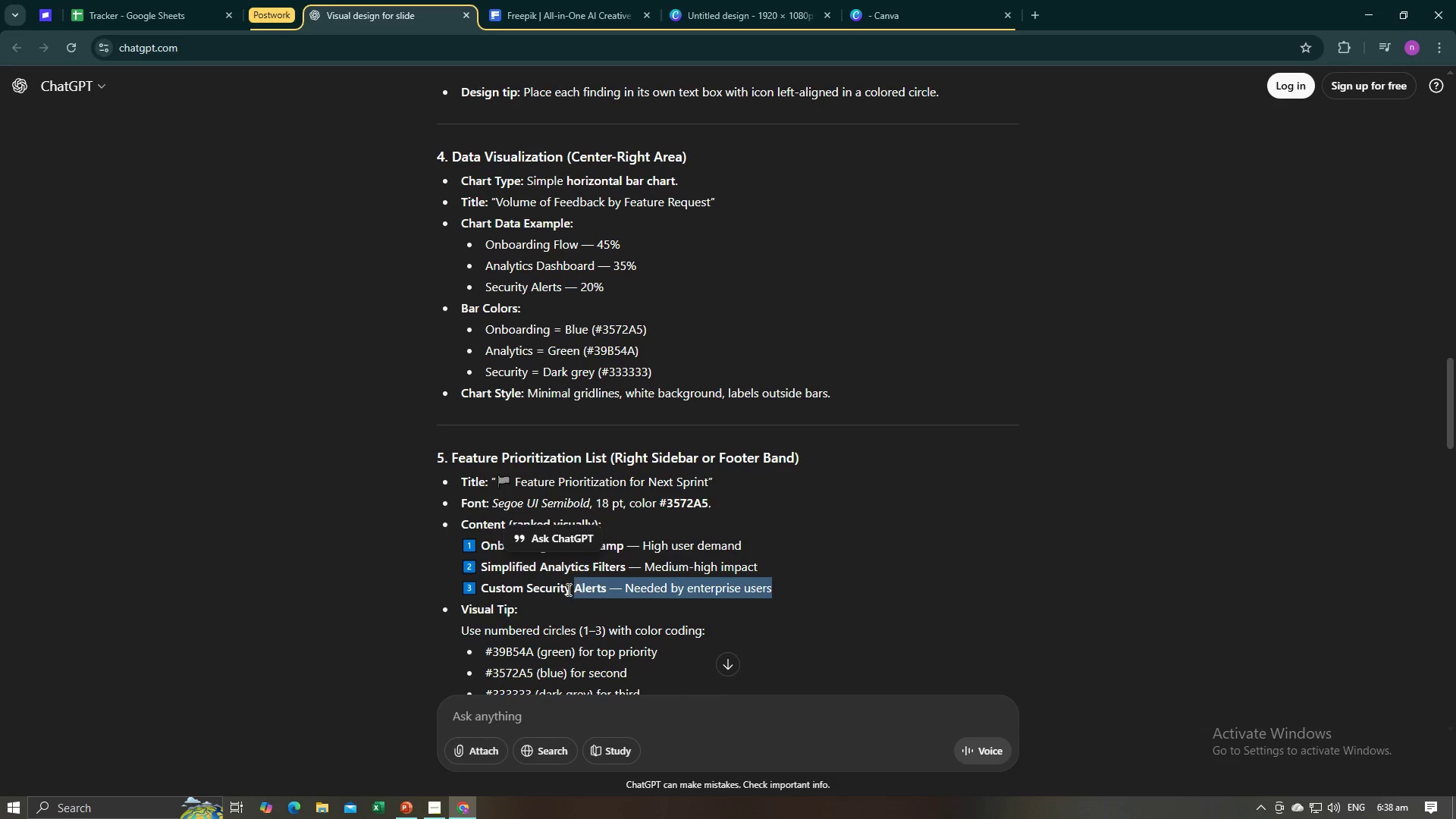 
key(Control+C)
 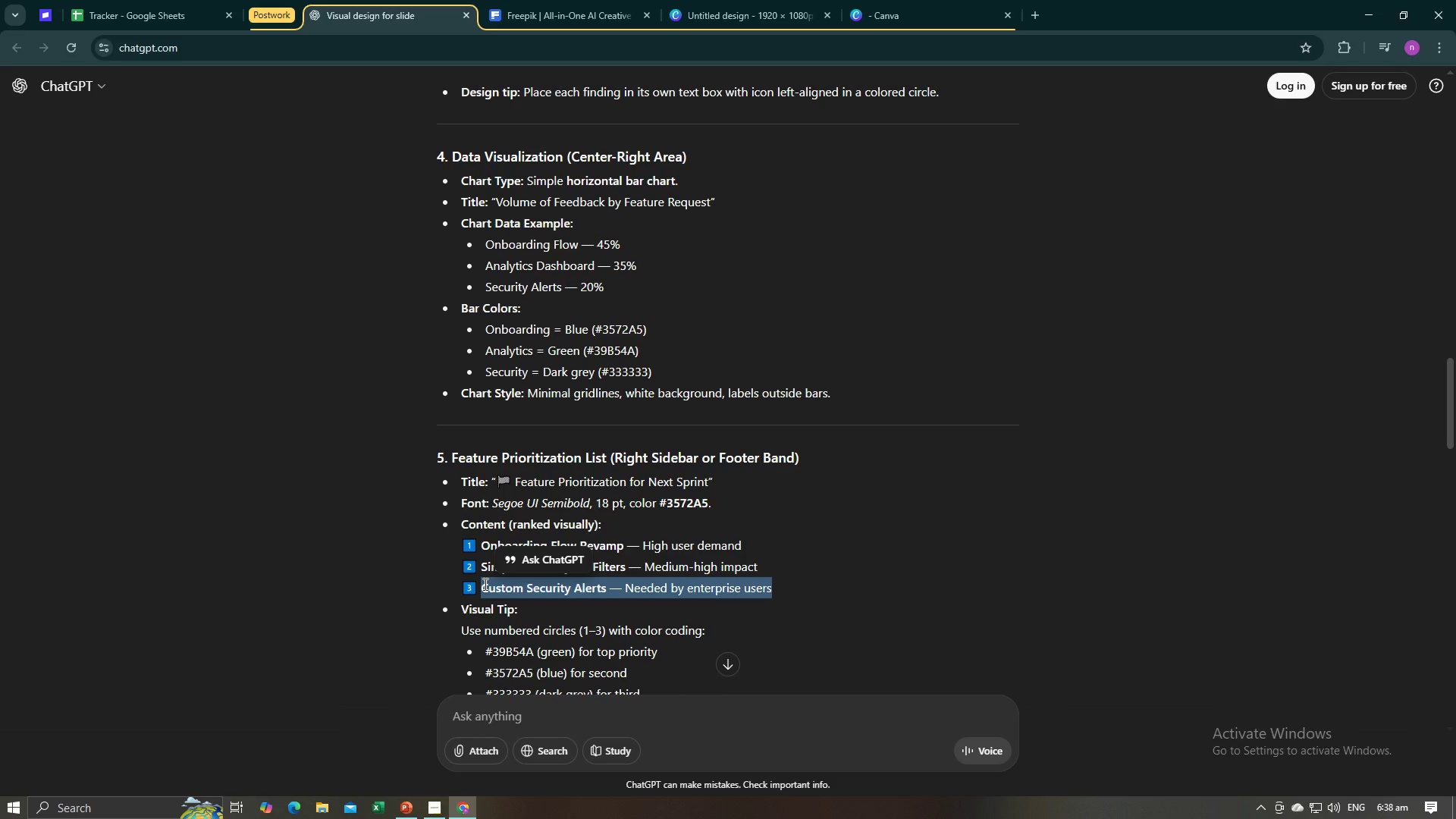 
key(Alt+AltLeft)
 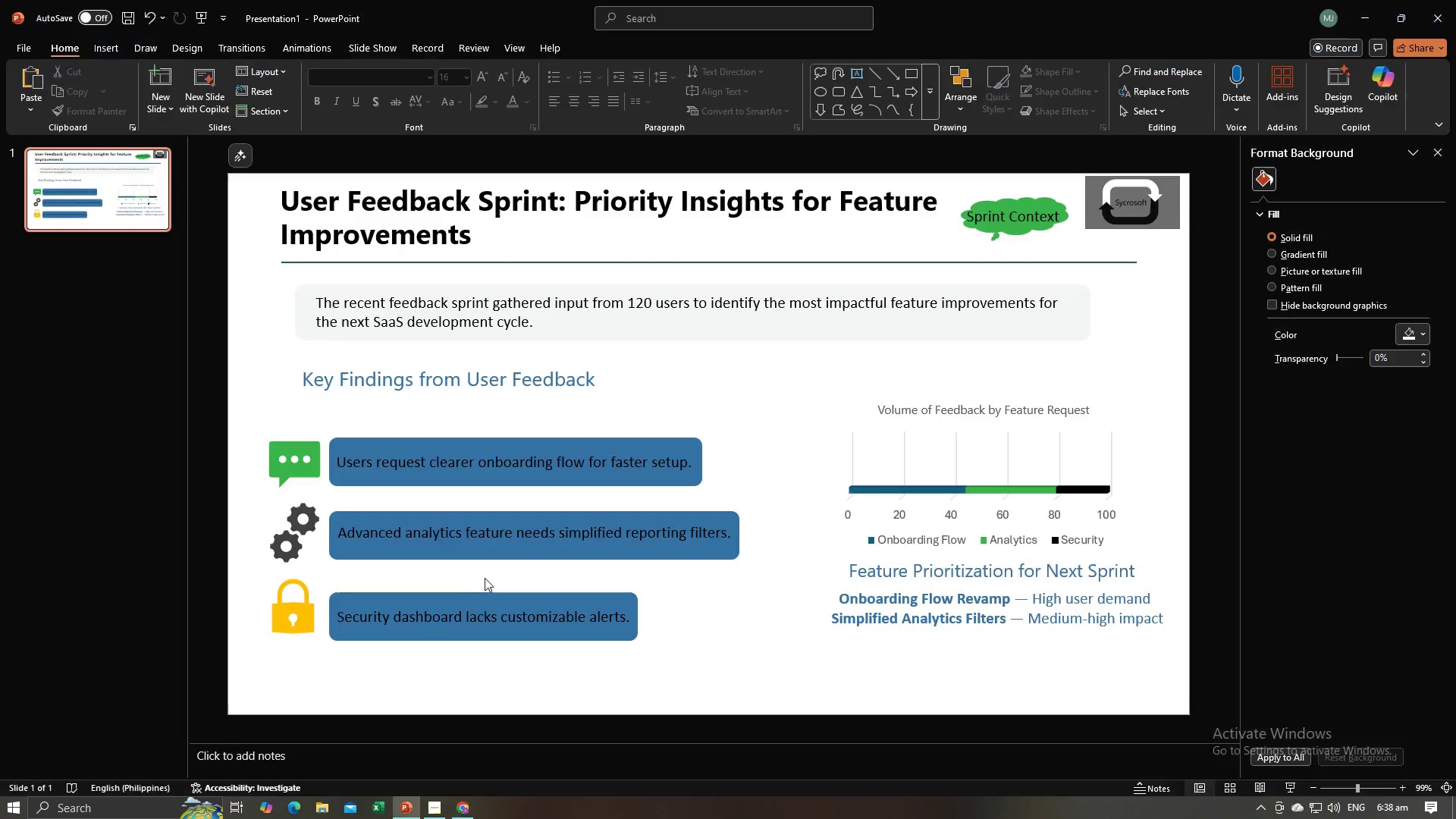 
key(Alt+Tab)
 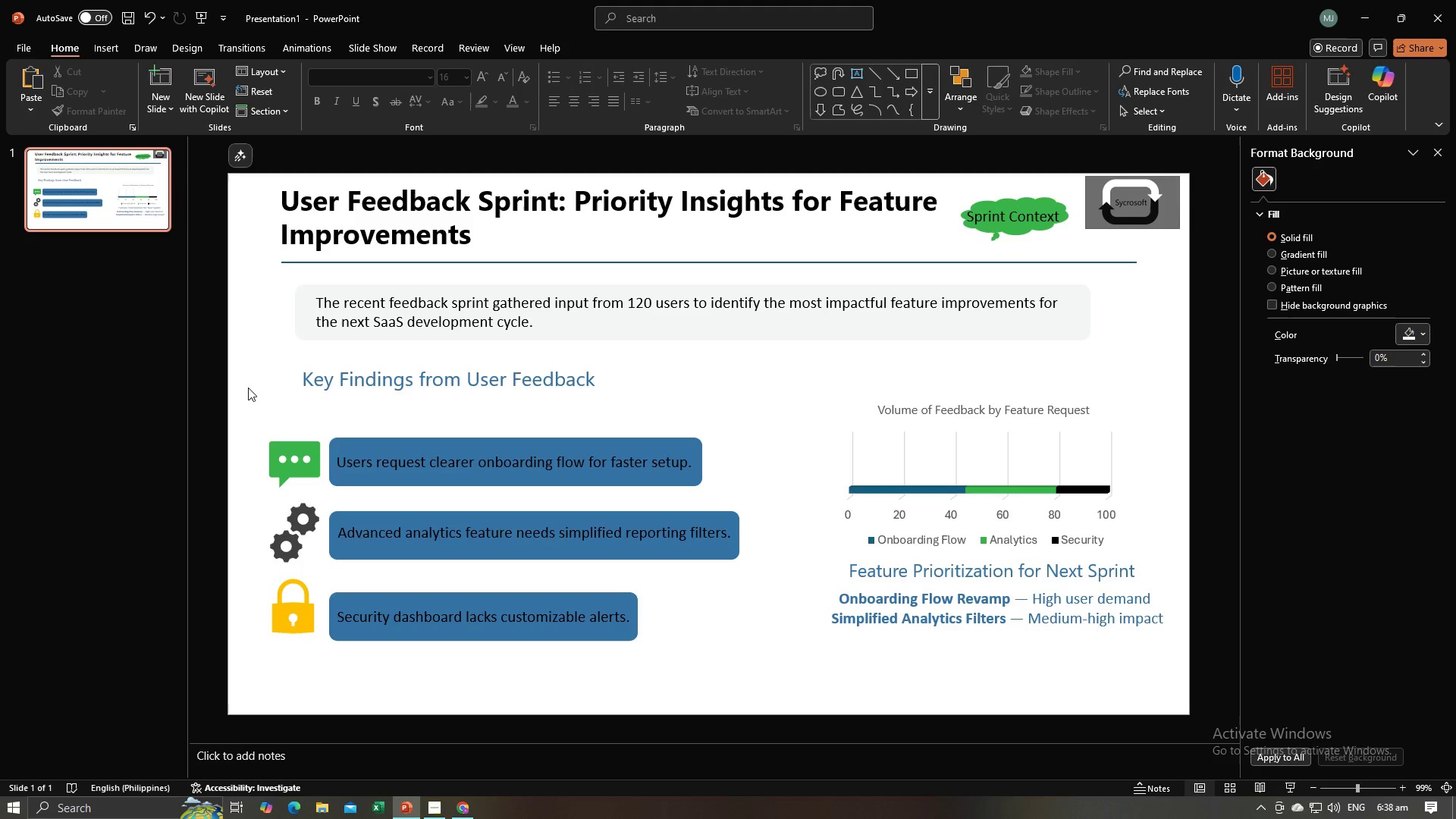 
left_click([248, 388])
 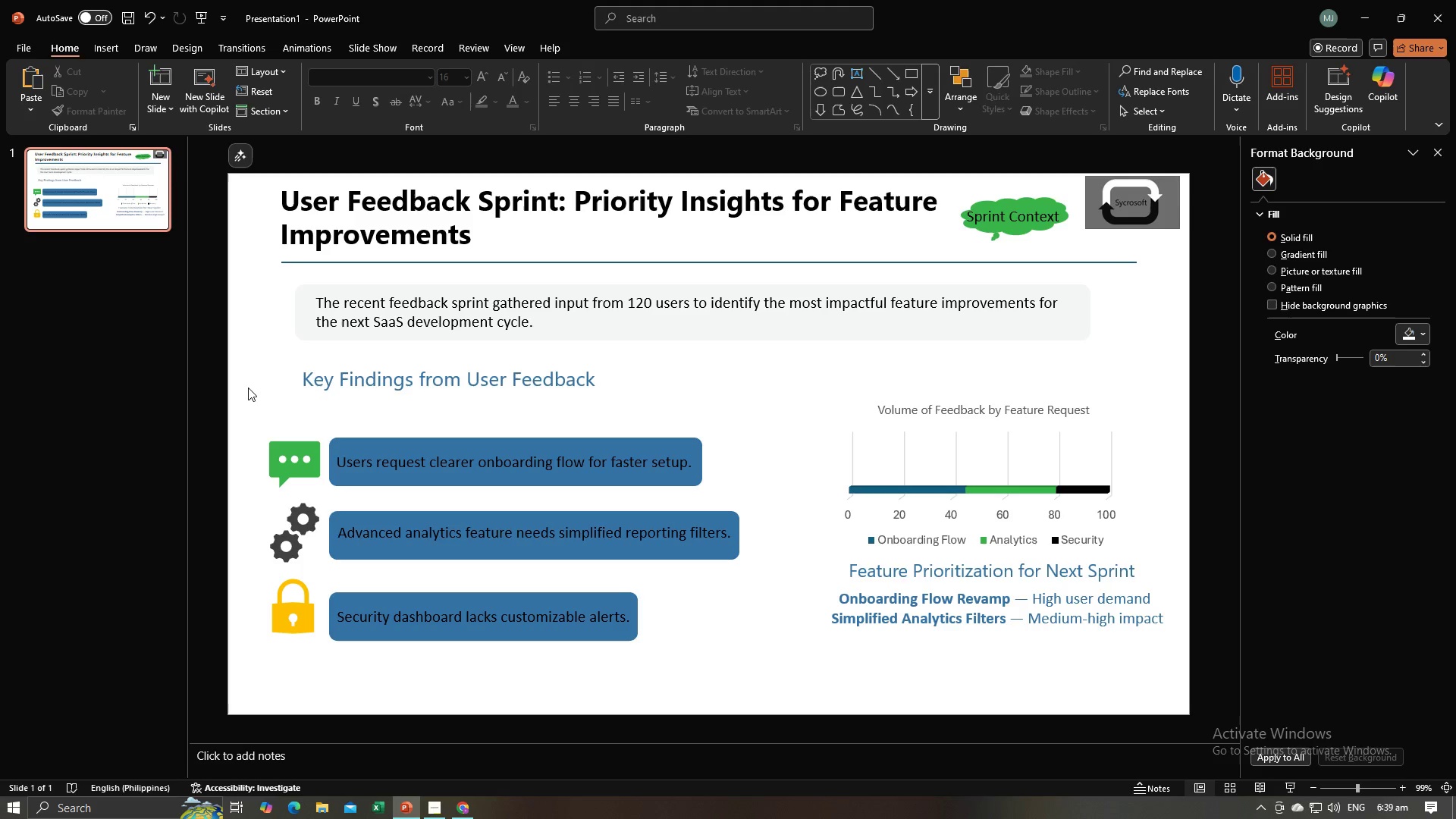 
key(Control+V)
 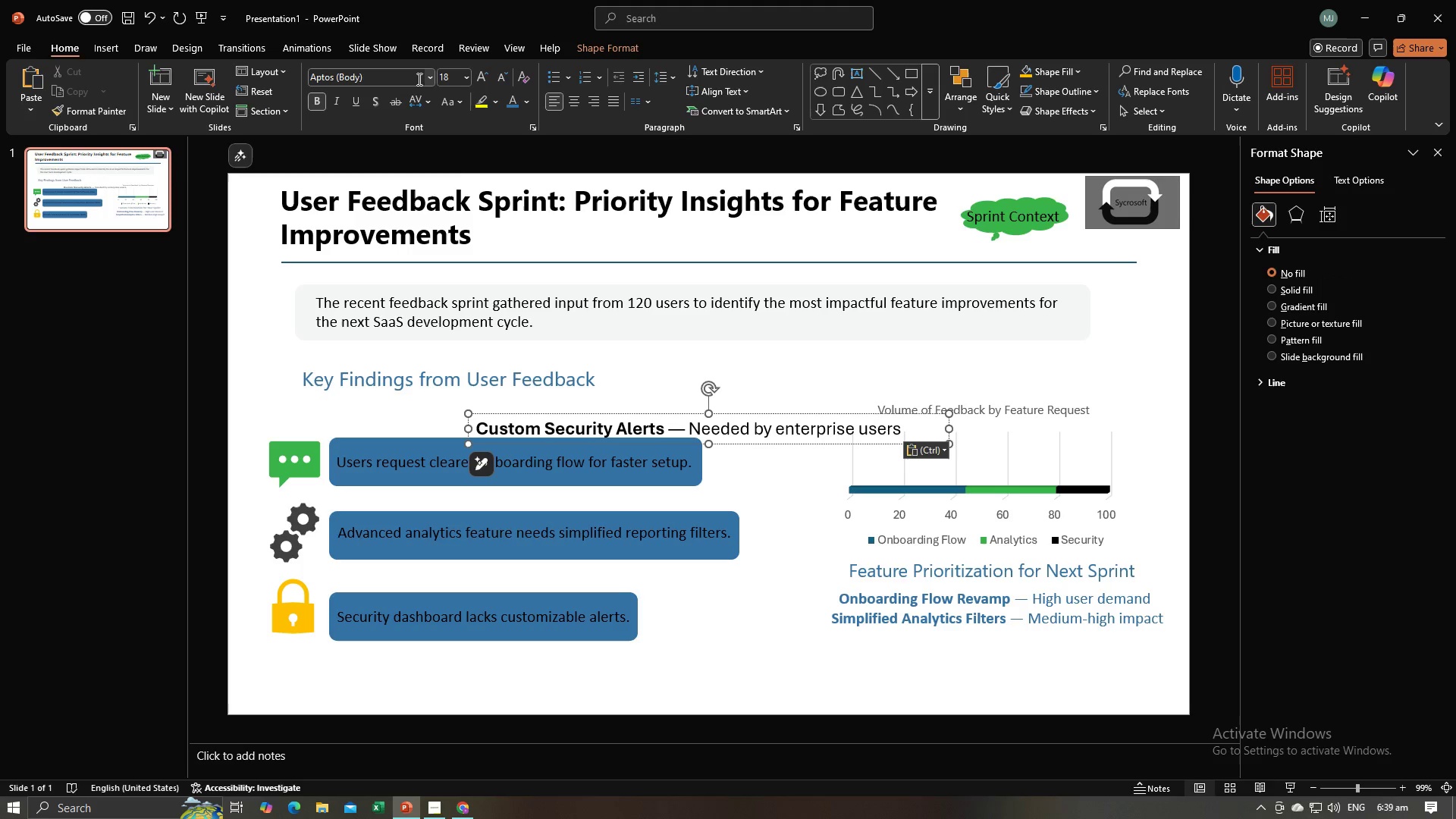 
key(Control+A)
 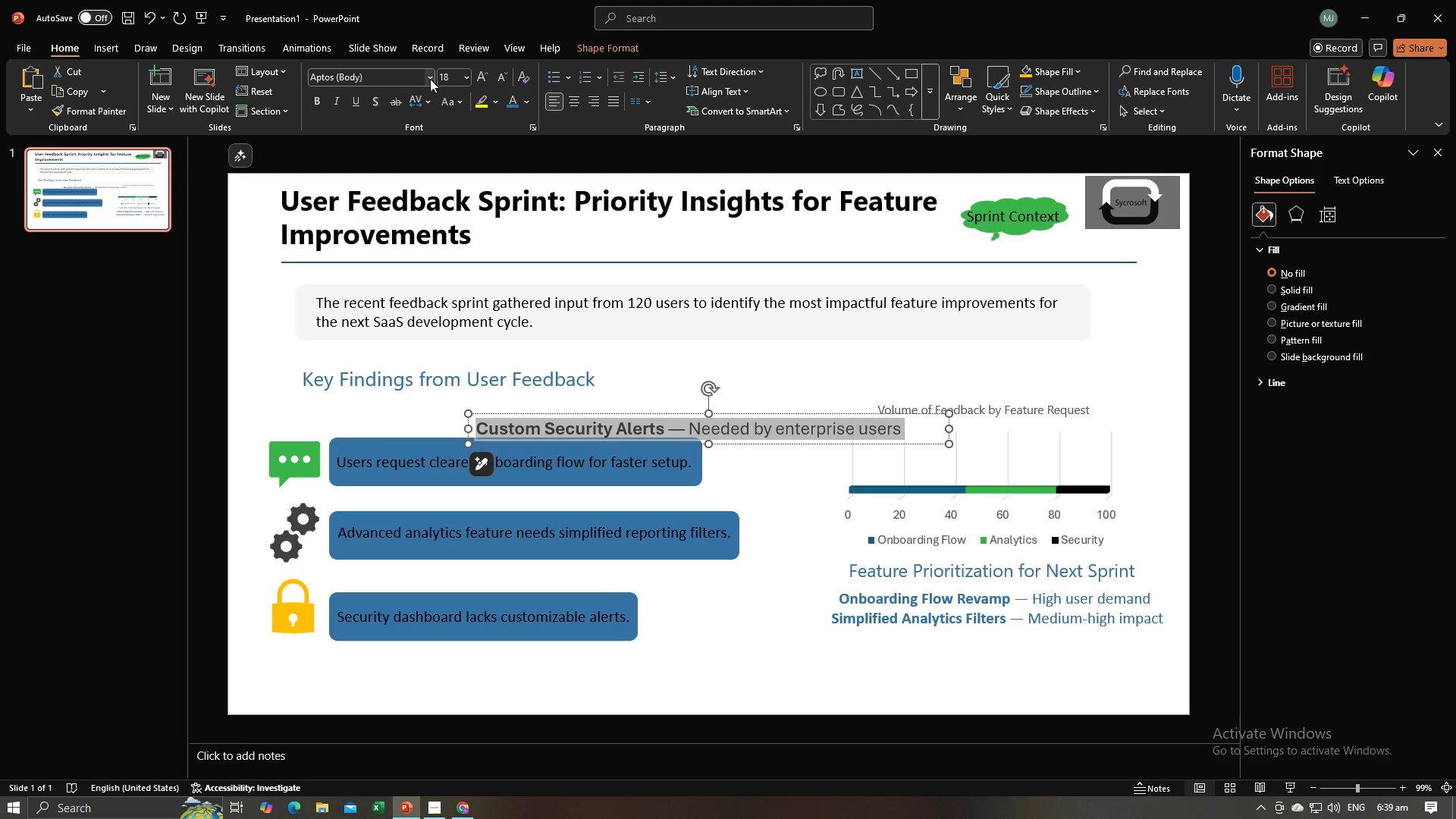 
left_click([430, 79])
 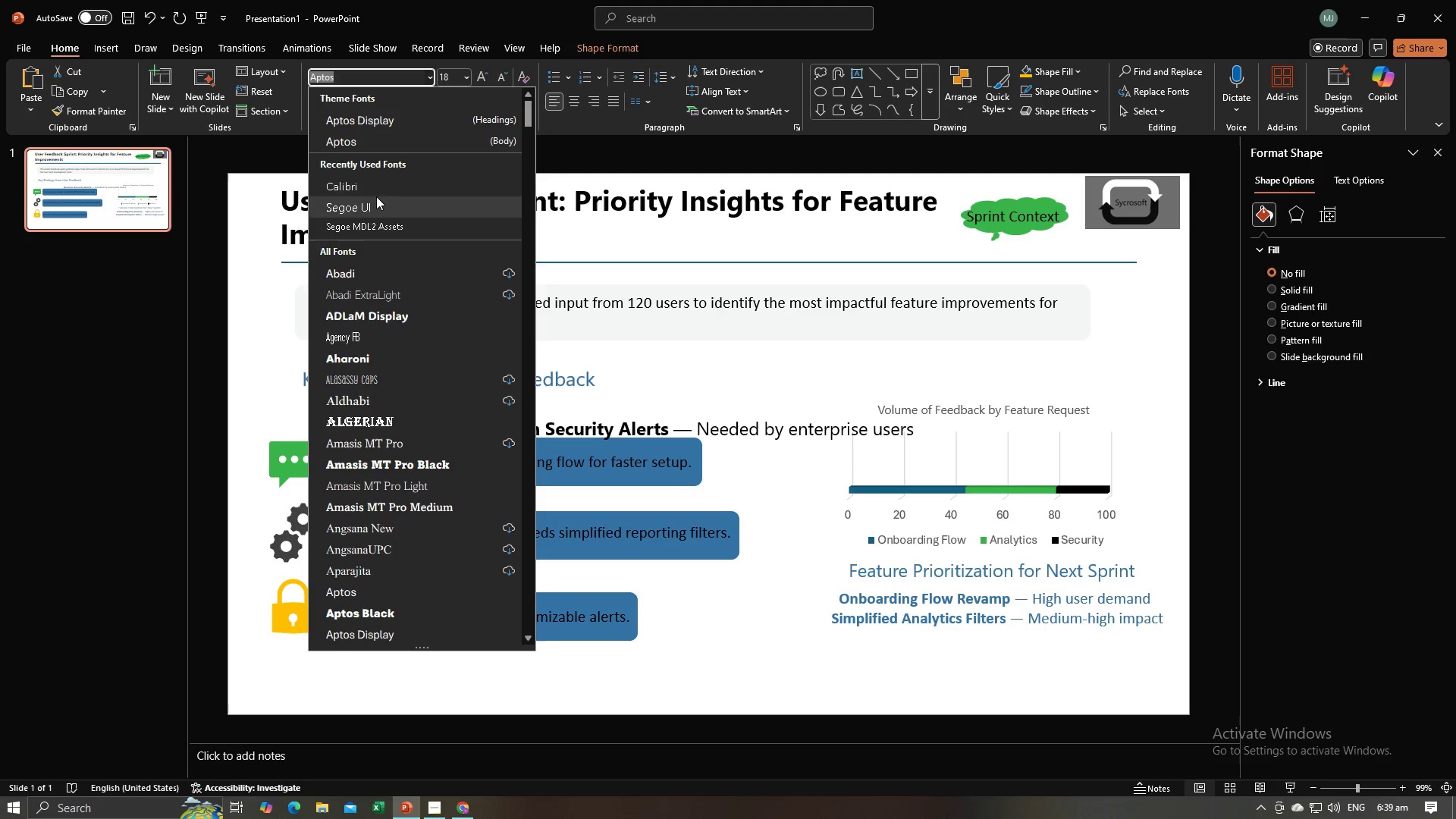 
left_click([377, 189])
 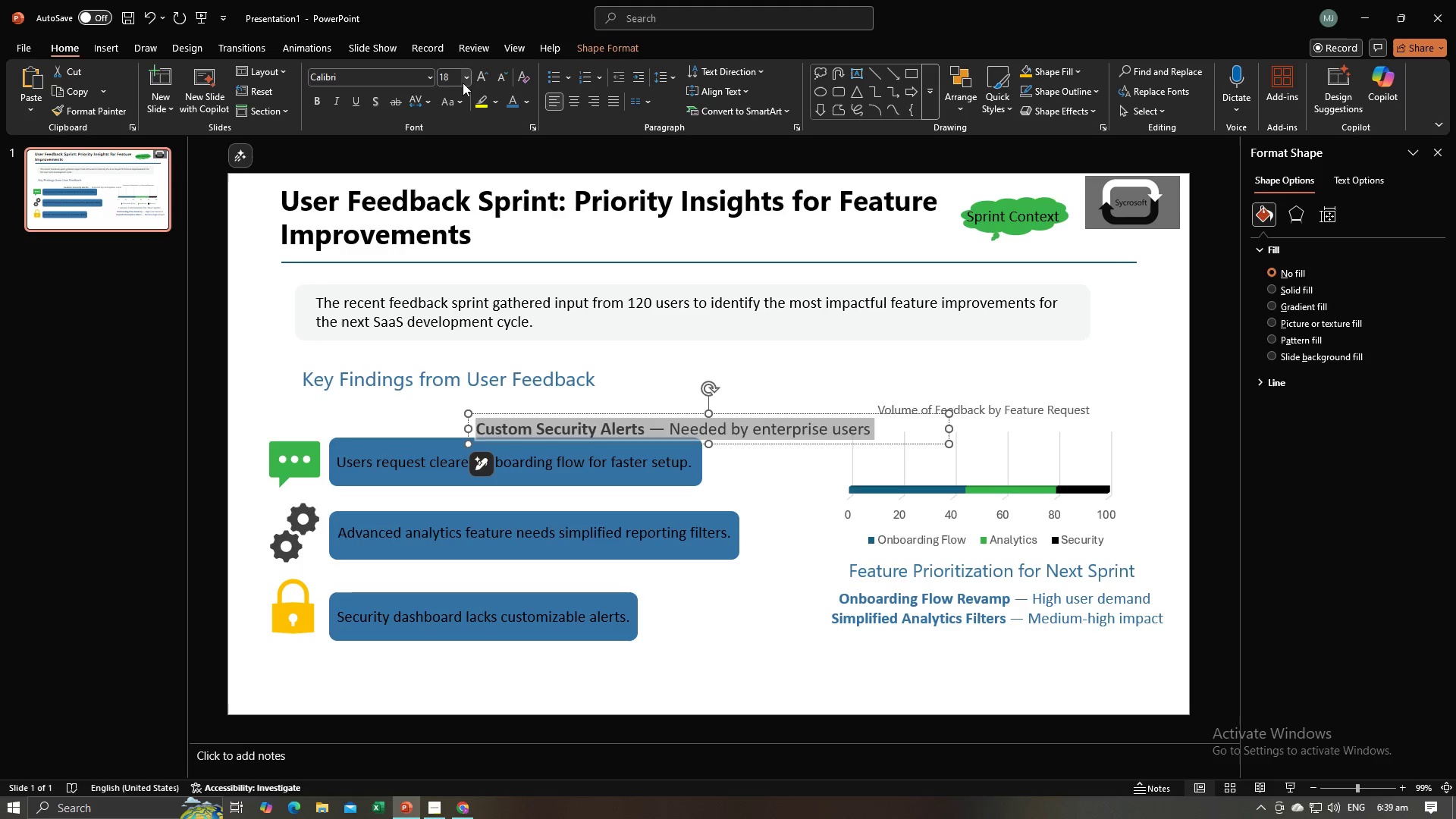 
left_click([463, 82])
 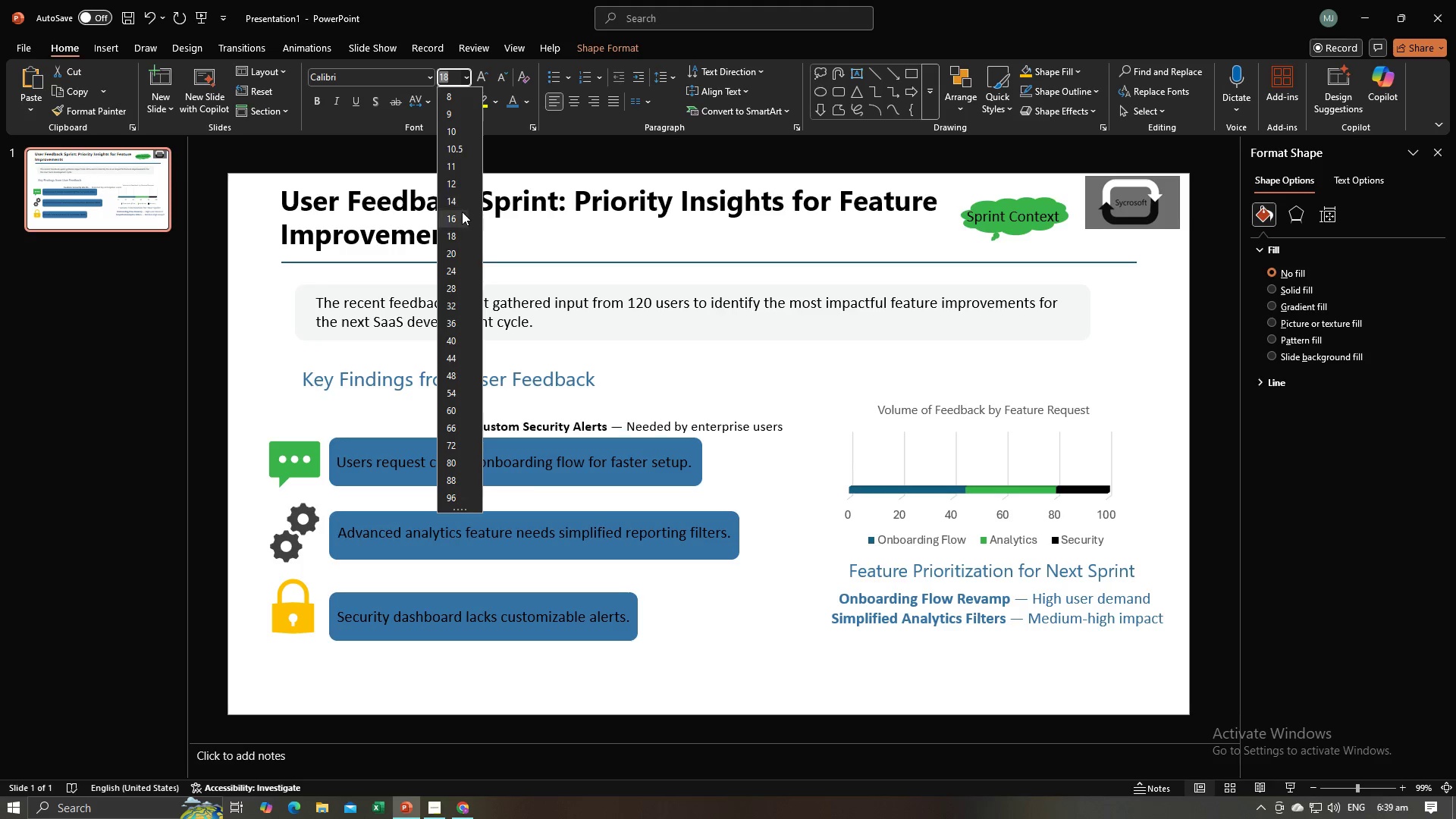 
left_click([462, 212])
 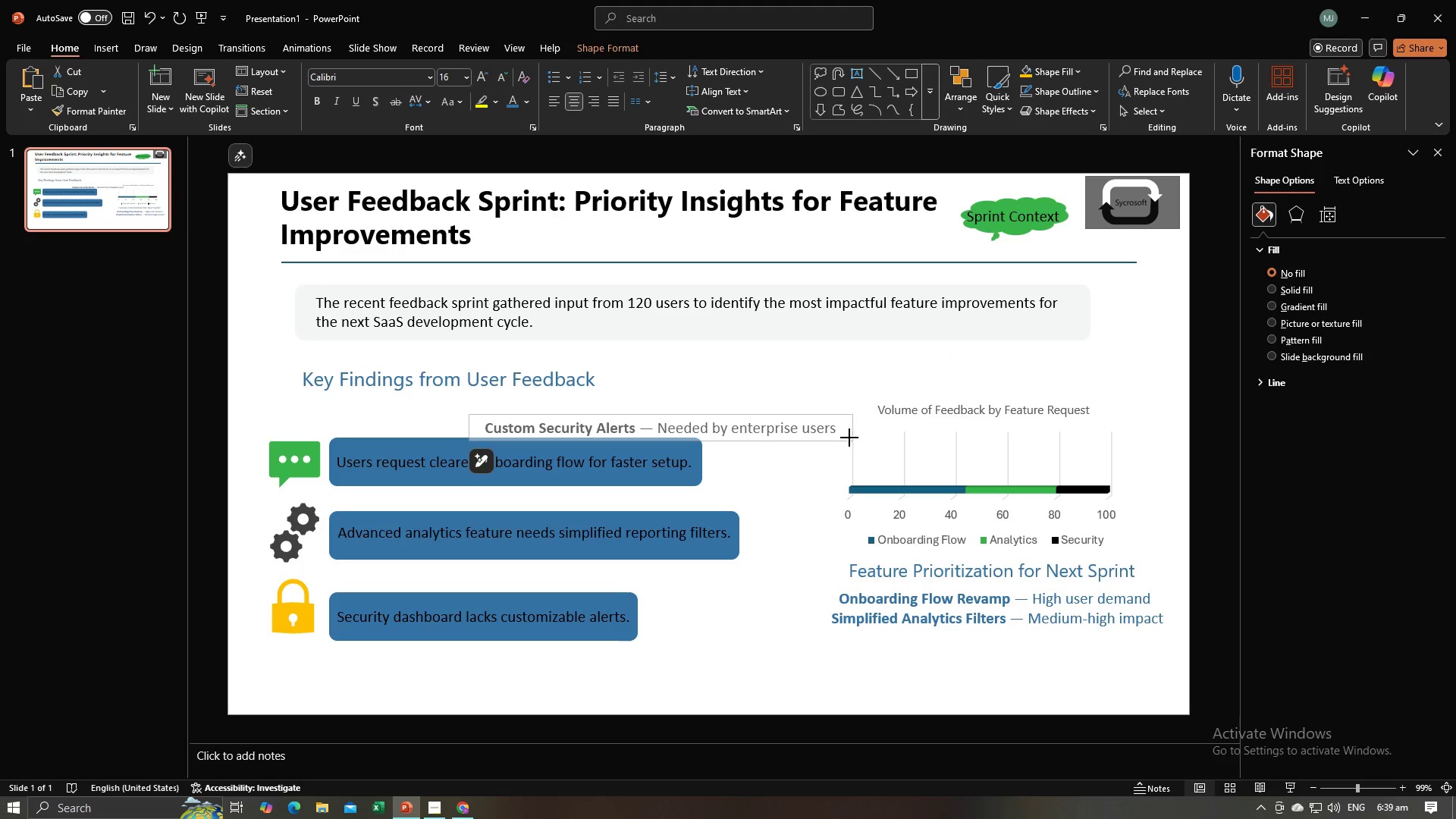 
left_click([804, 479])
 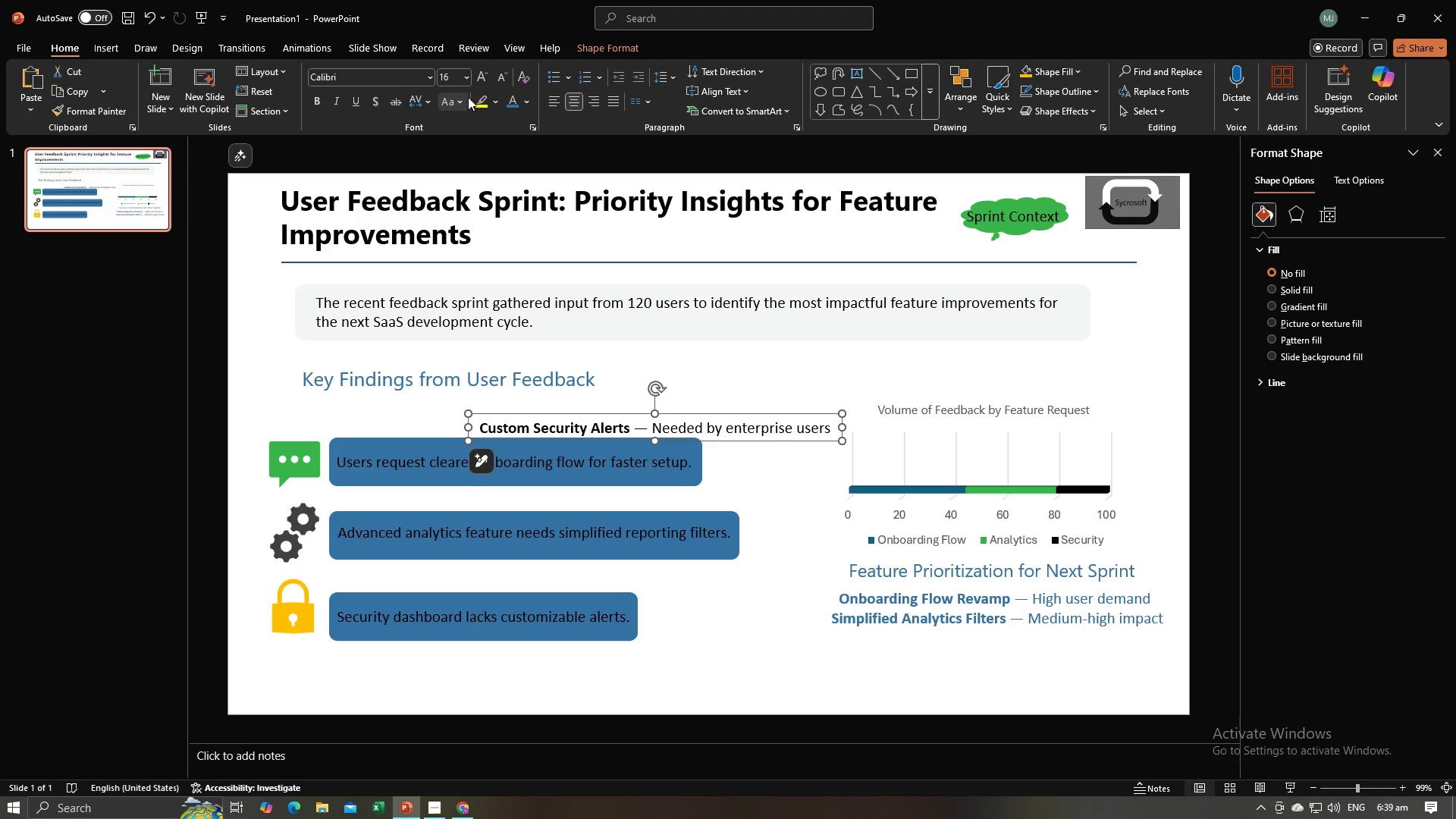 
left_click([518, 100])
 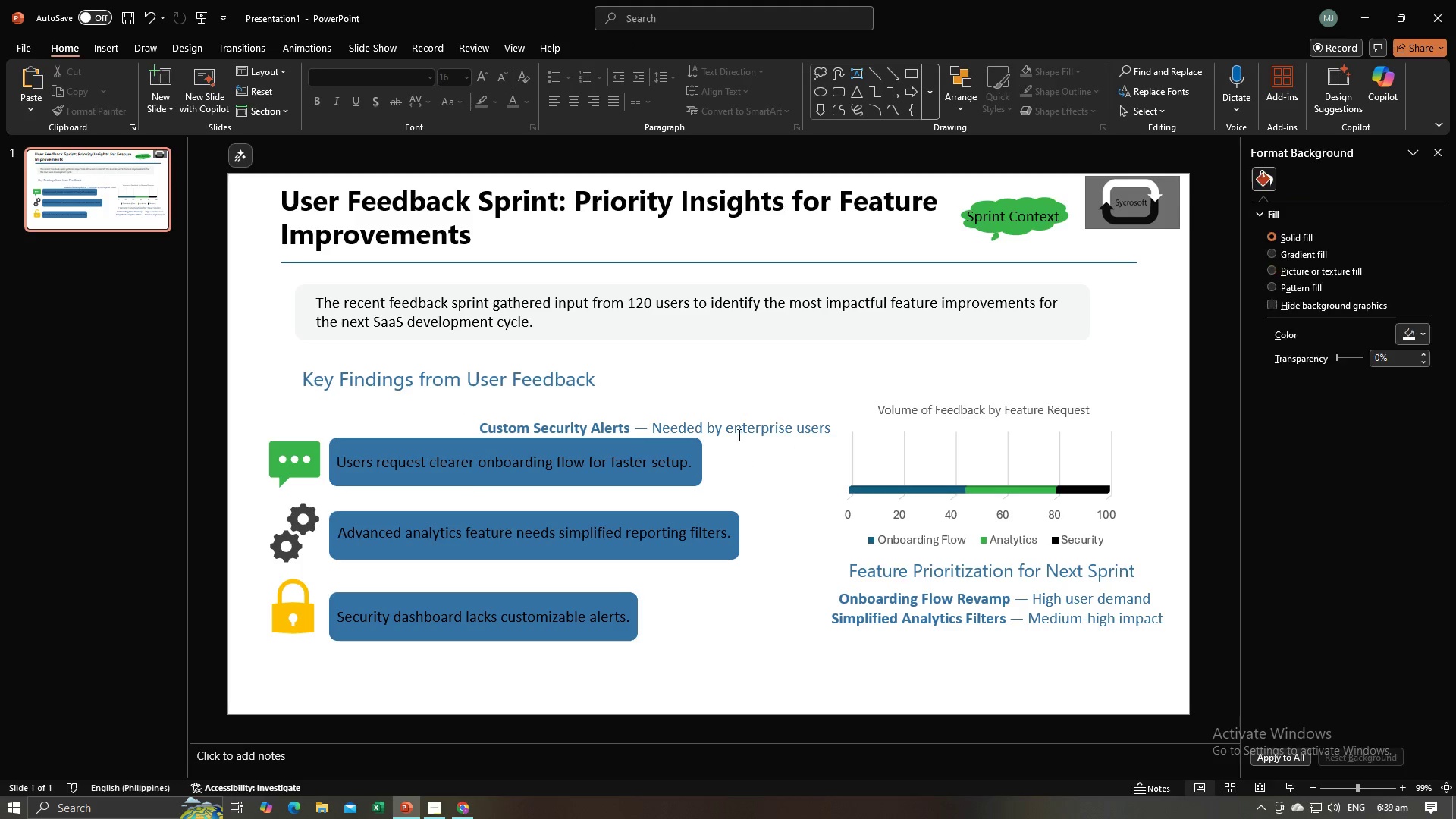 
double_click([737, 430])
 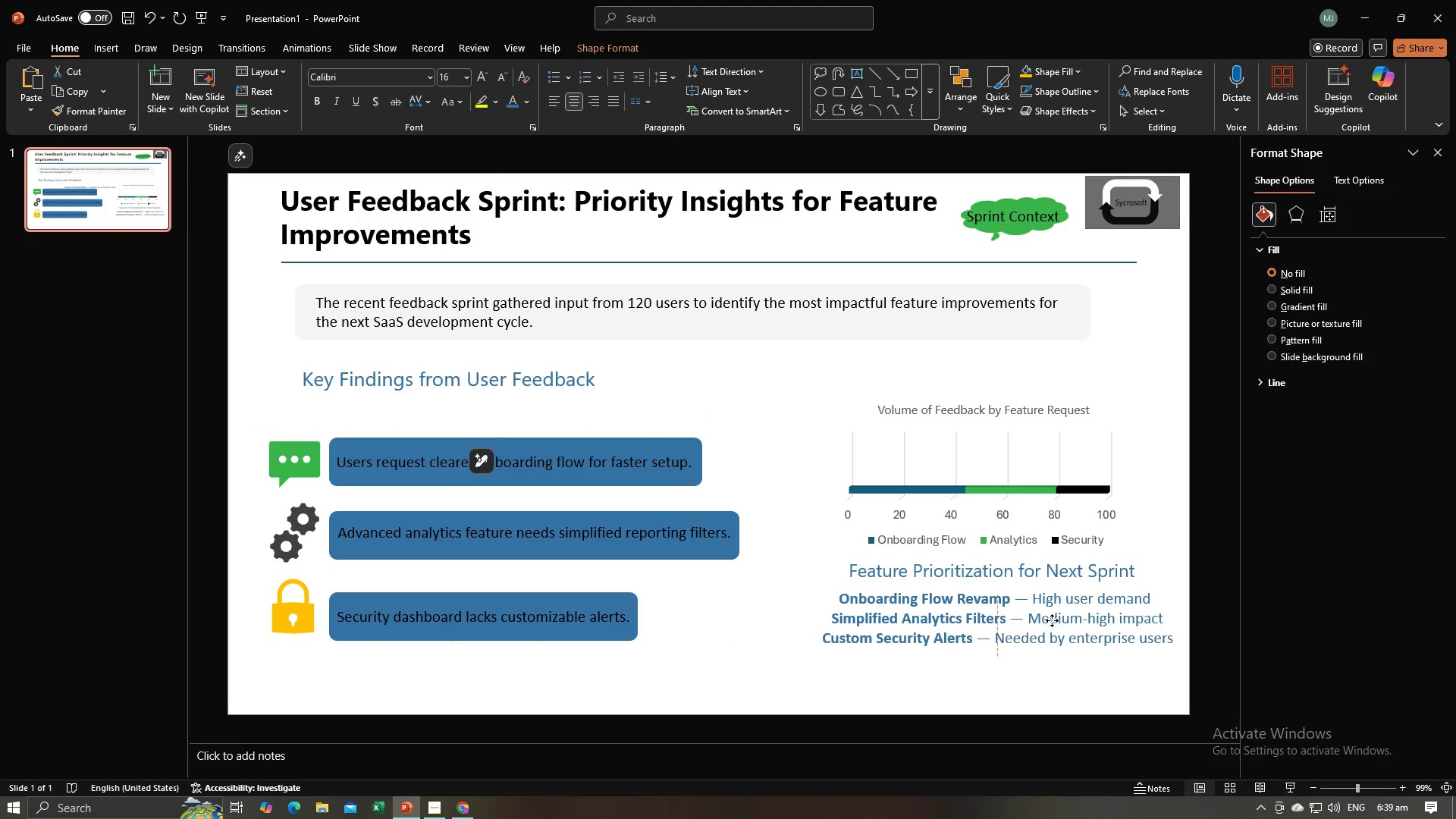 
wait(6.03)
 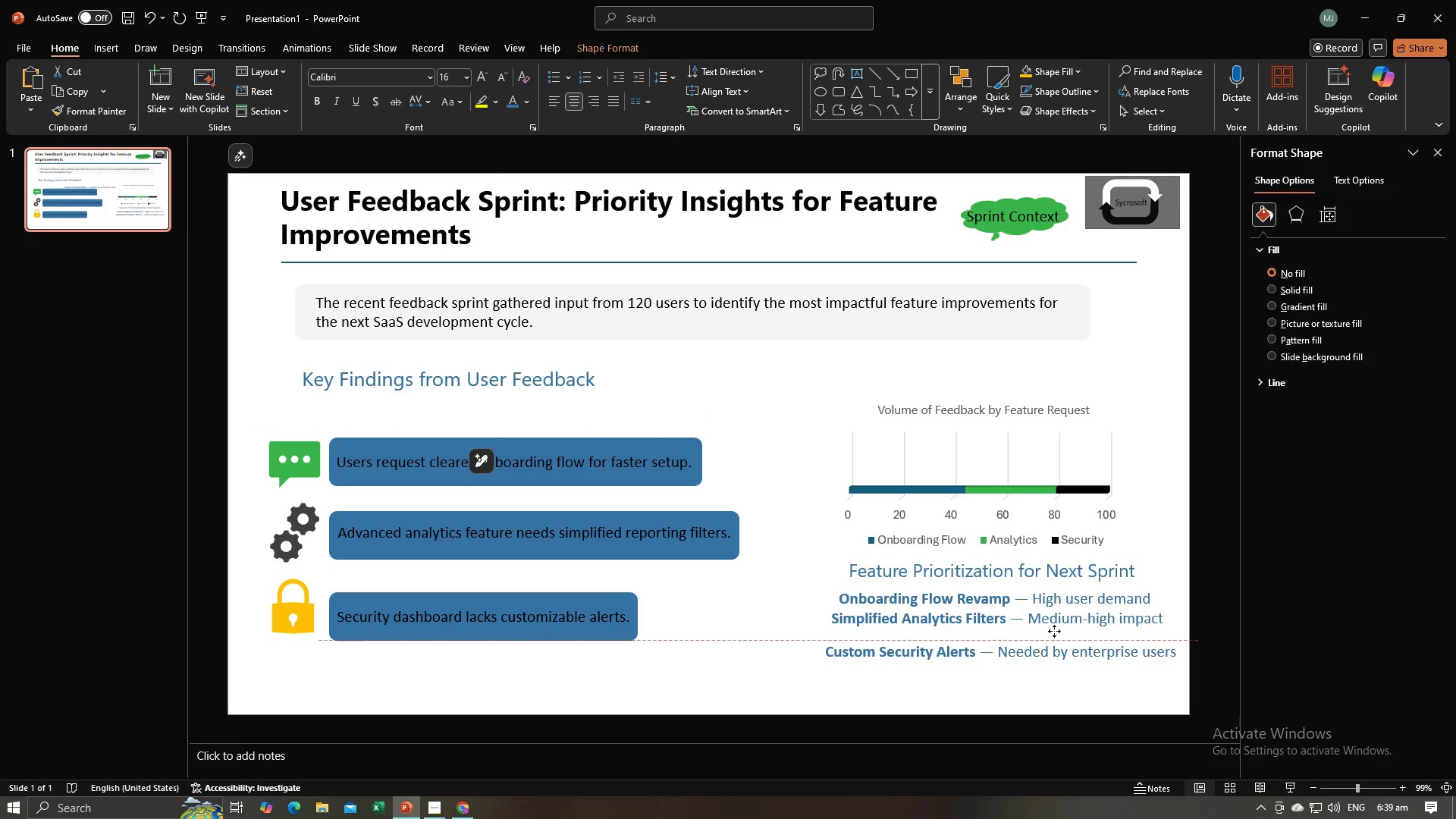 
left_click([779, 630])
 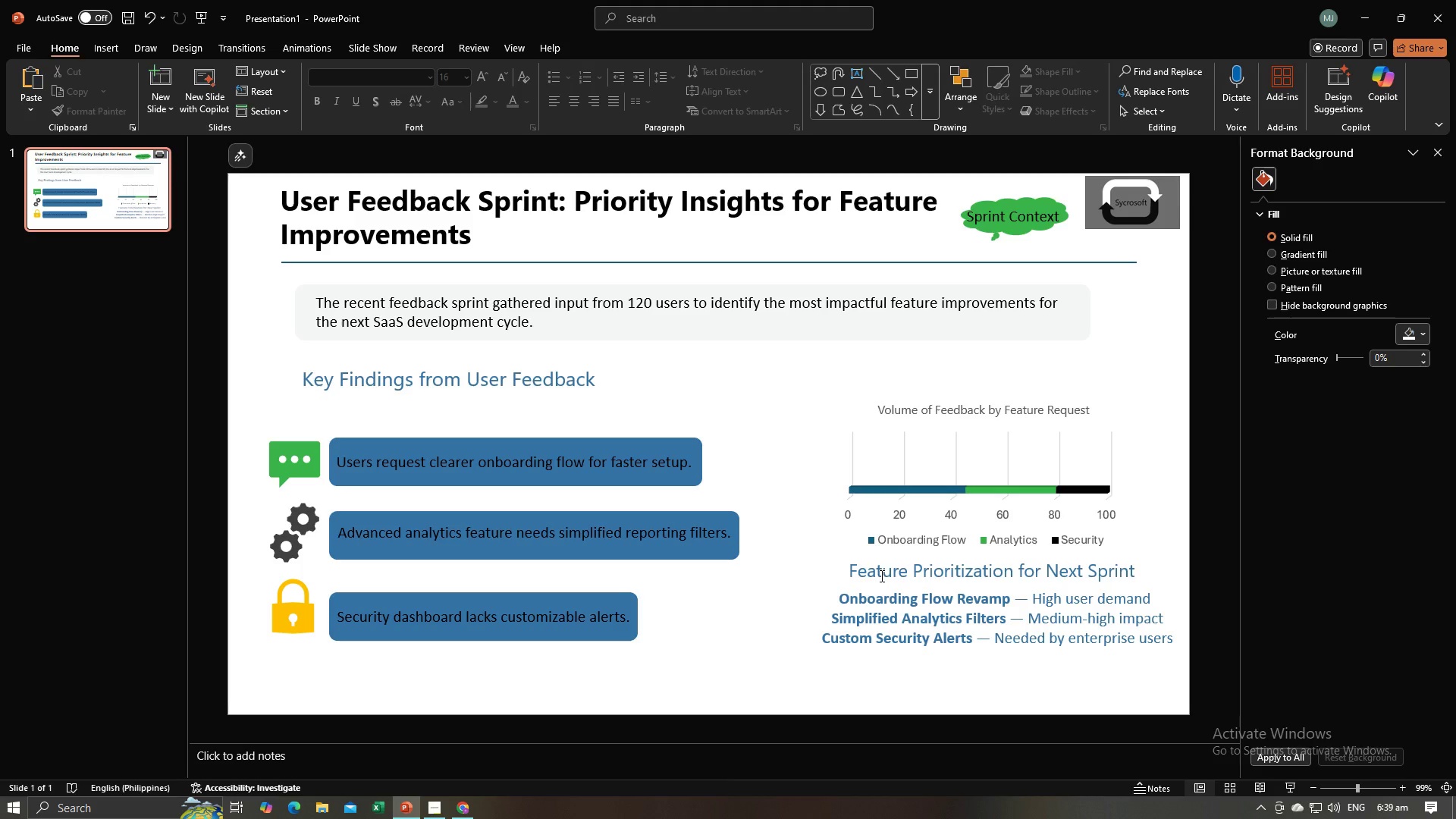 
wait(5.08)
 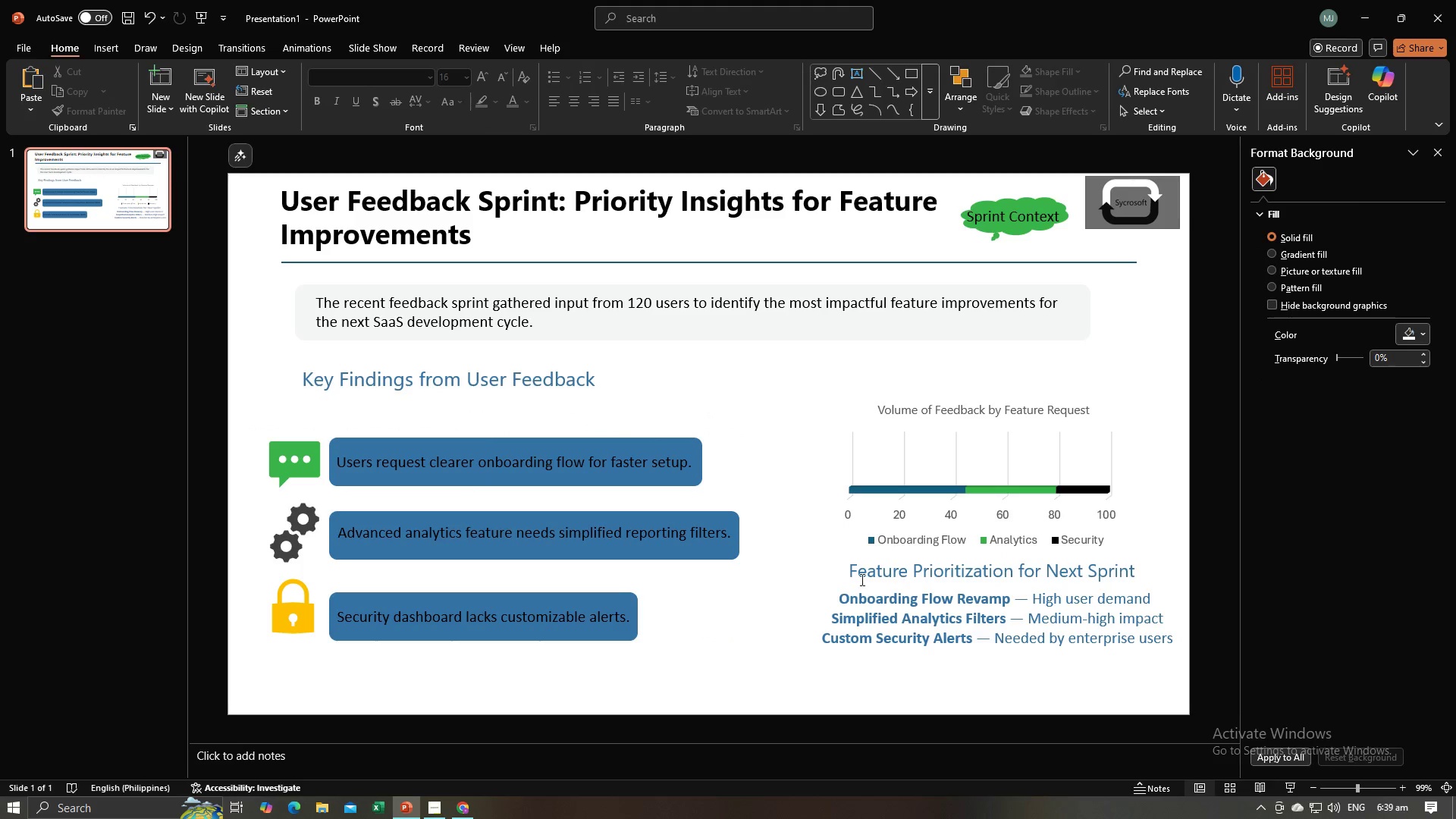 
left_click([875, 598])
 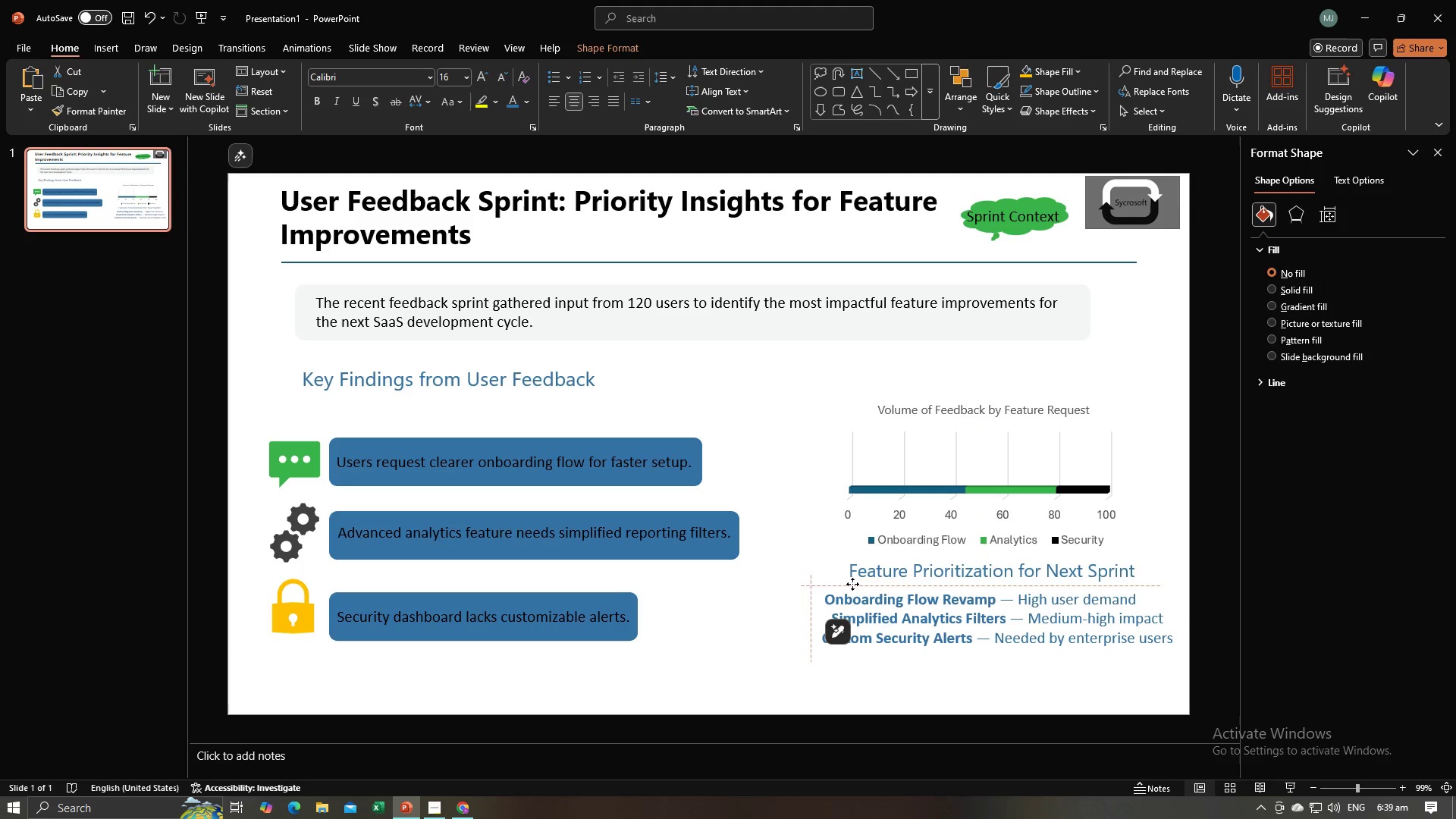 
left_click([871, 621])
 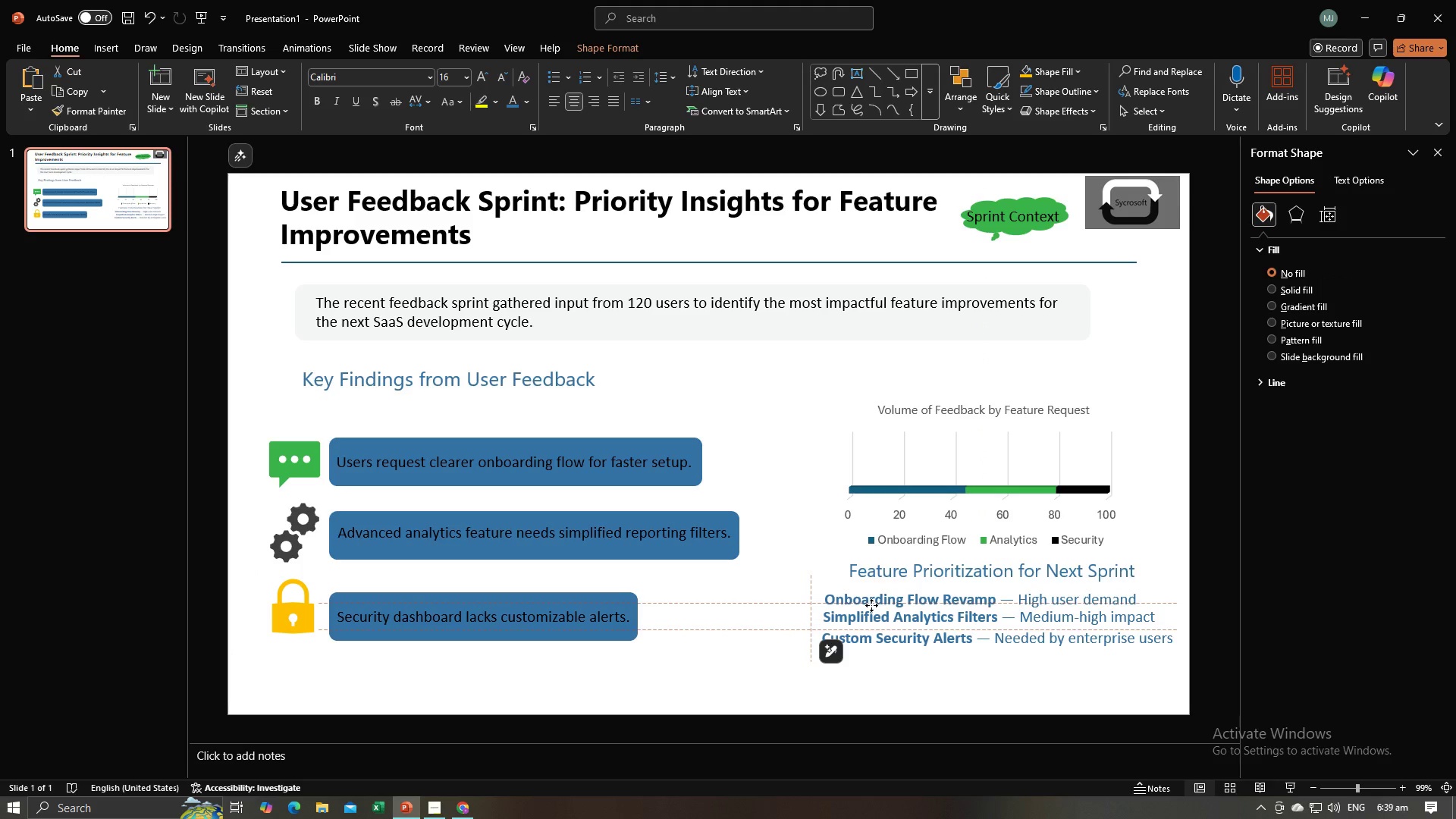 
left_click([875, 639])
 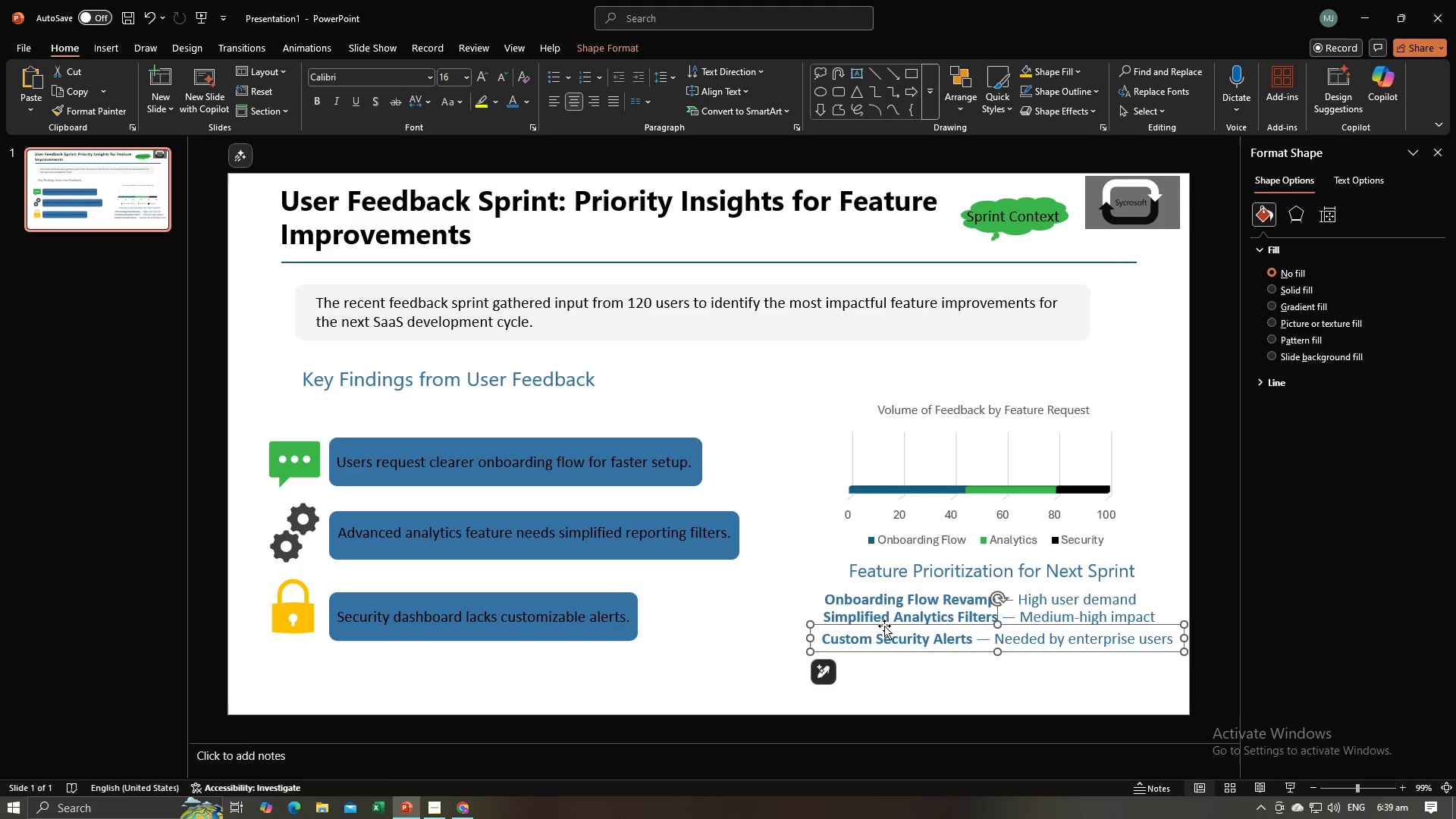 
left_click([737, 637])
 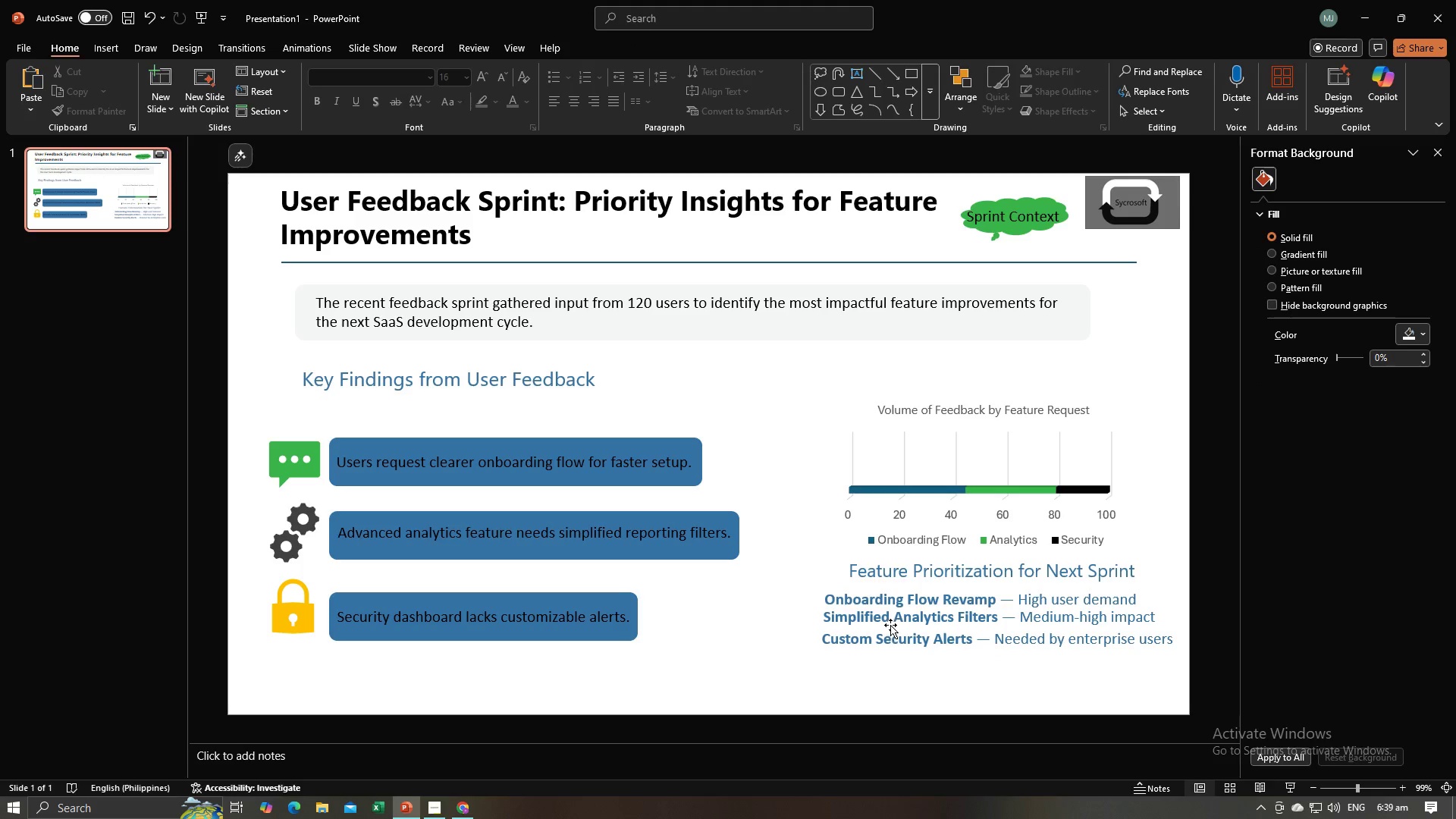 
left_click([893, 621])
 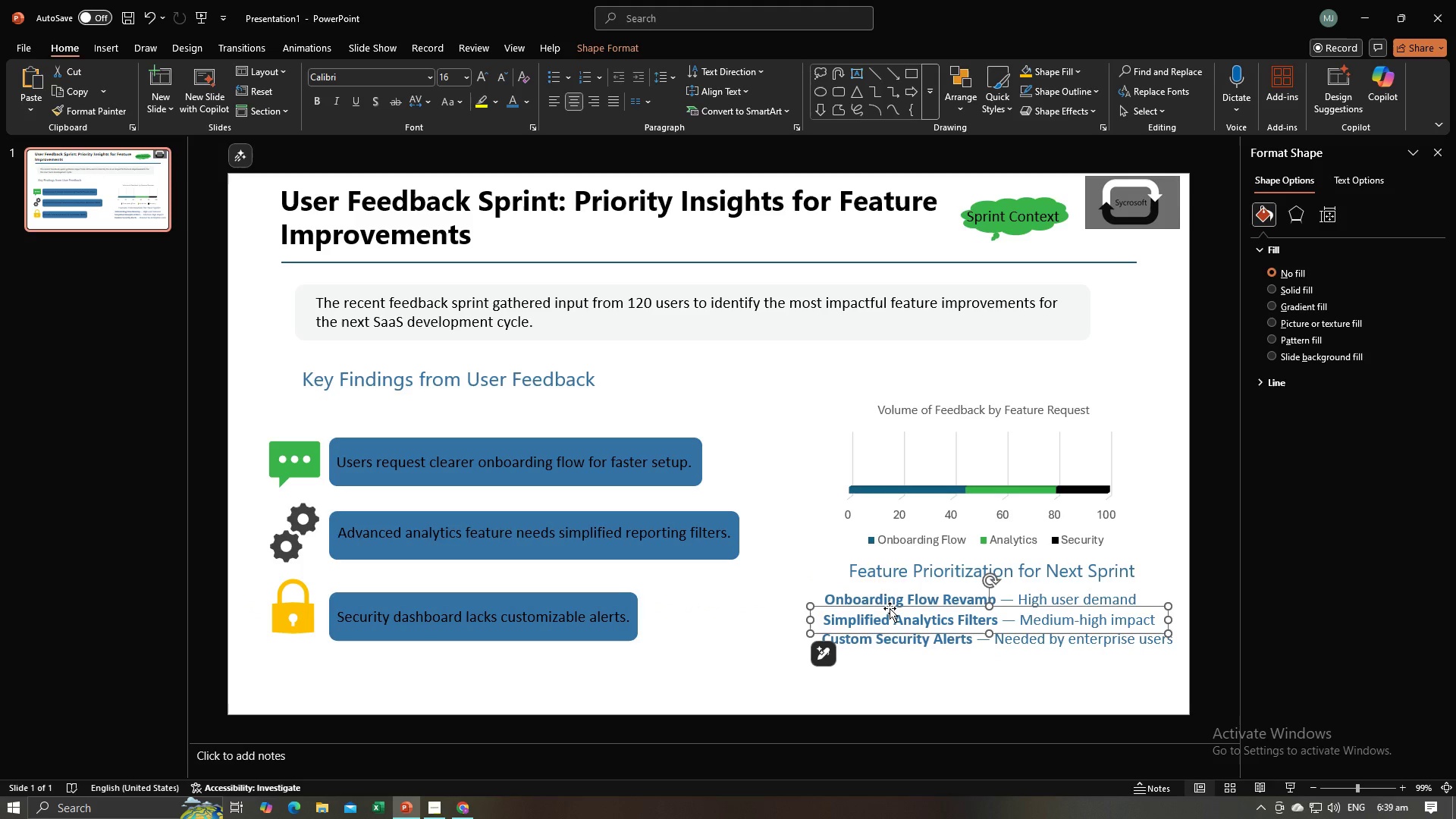 
left_click([722, 653])
 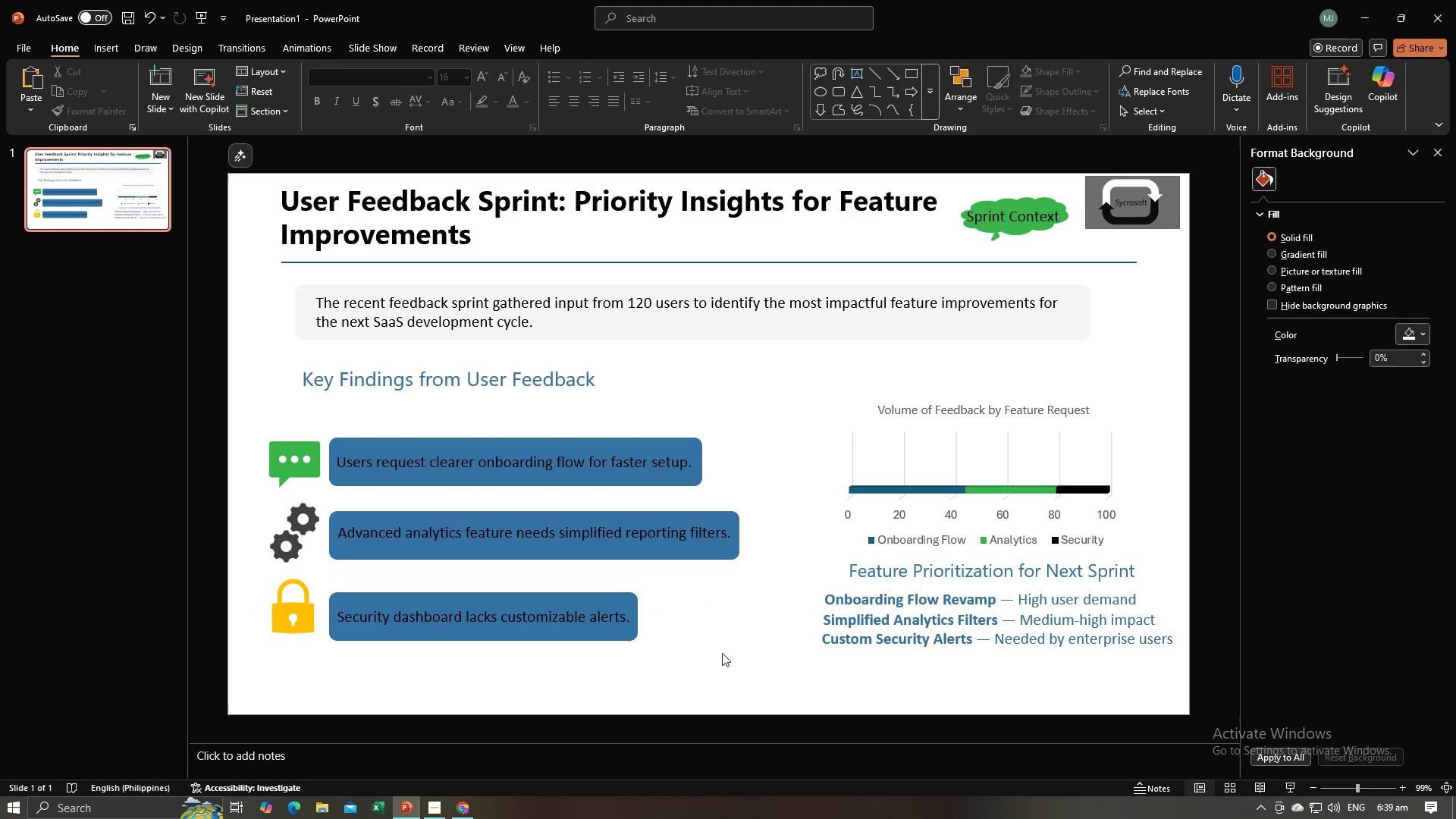 
key(Alt+AltLeft)
 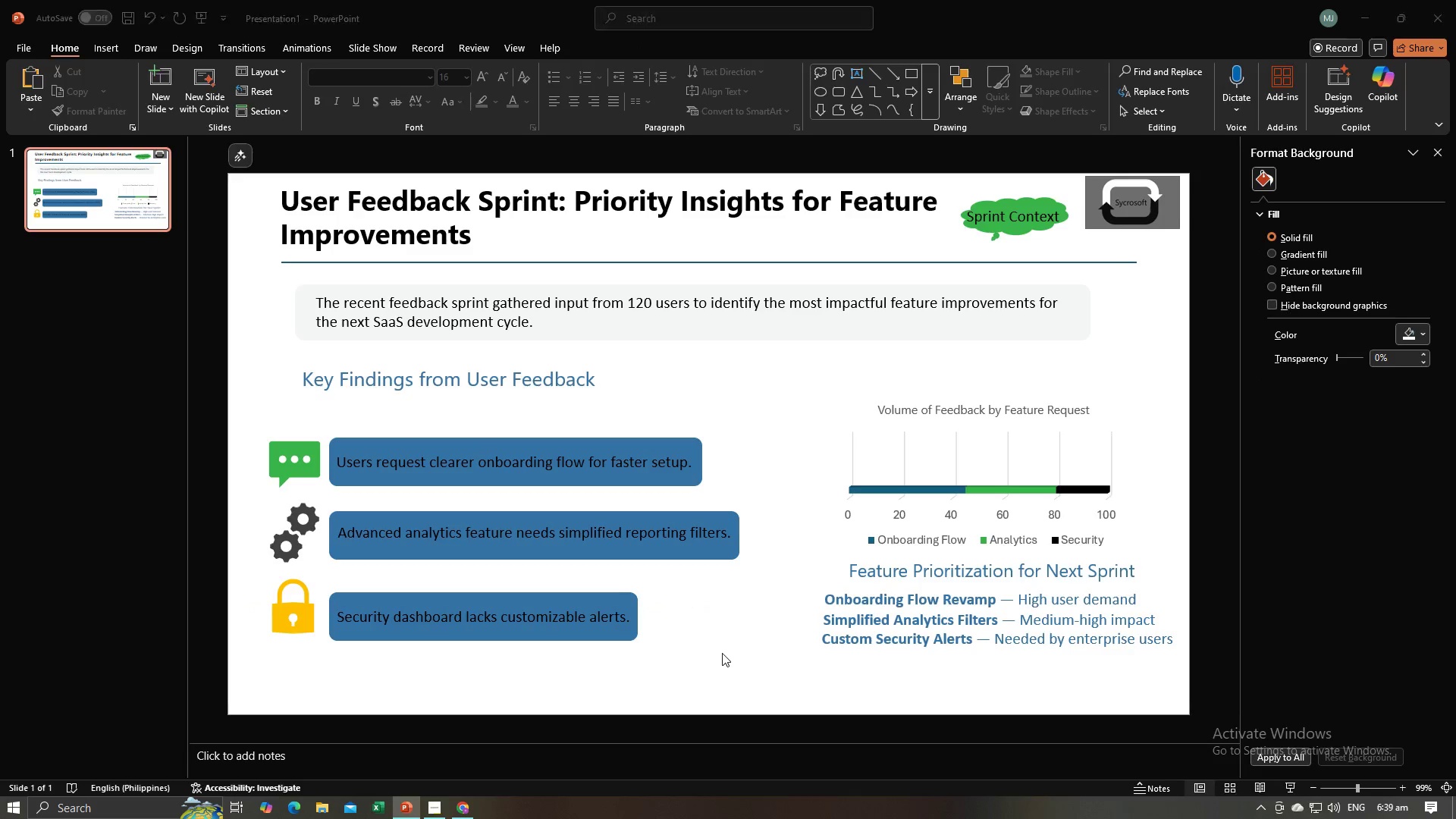 
key(Alt+Tab)
 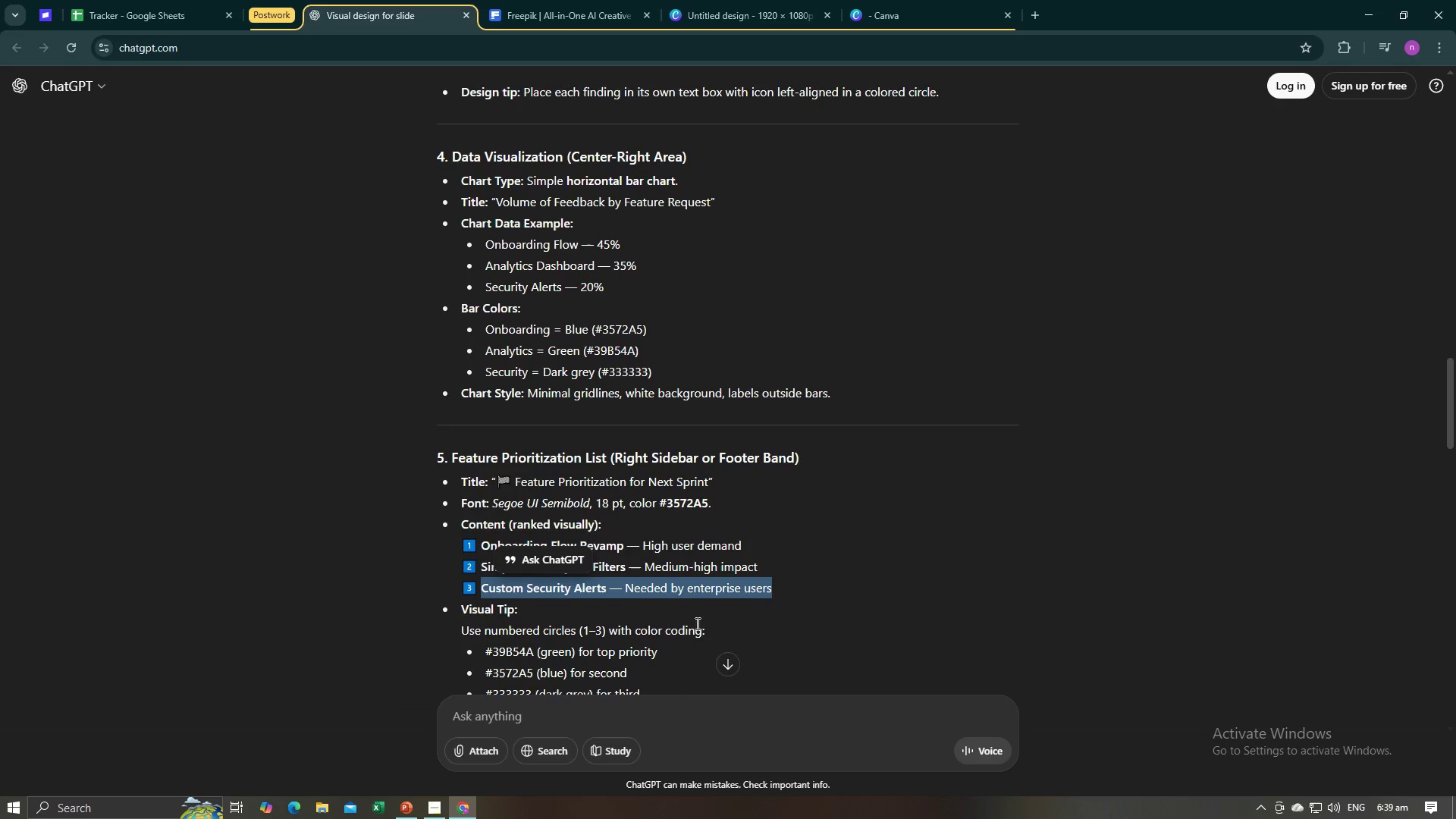 
scroll: coordinate [738, 631], scroll_direction: down, amount: 2.0
 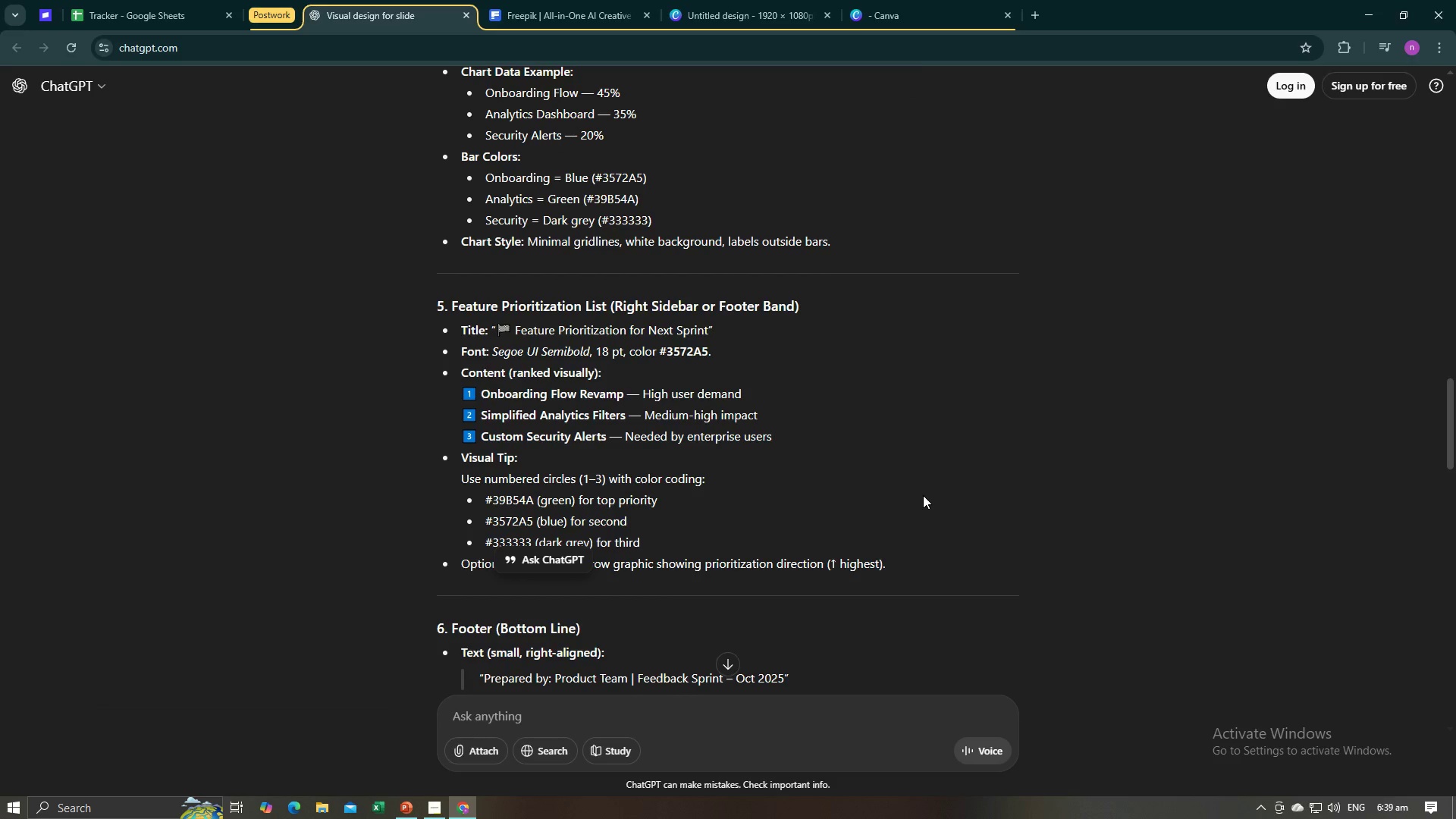 
left_click([923, 495])
 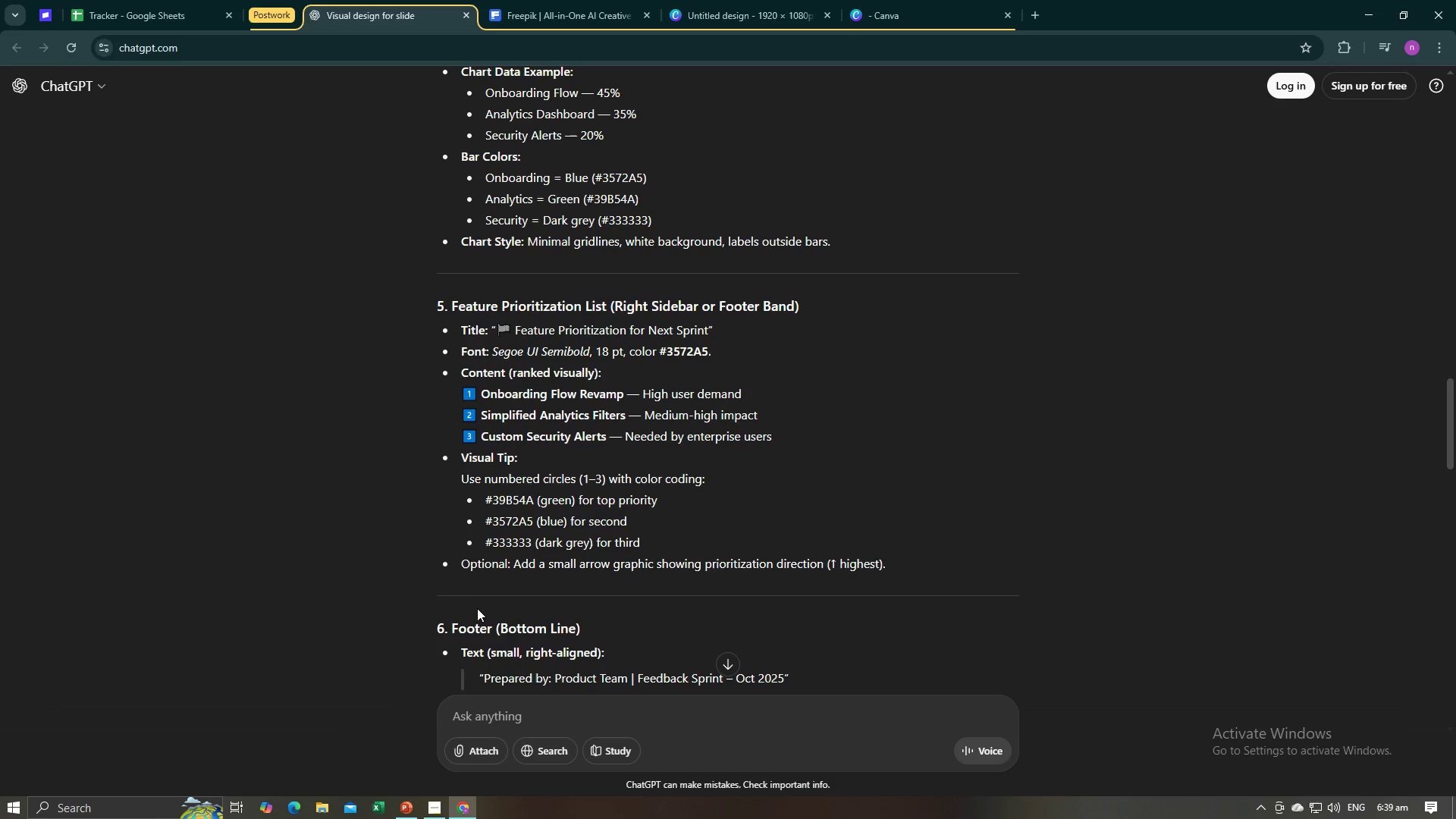 
wait(6.82)
 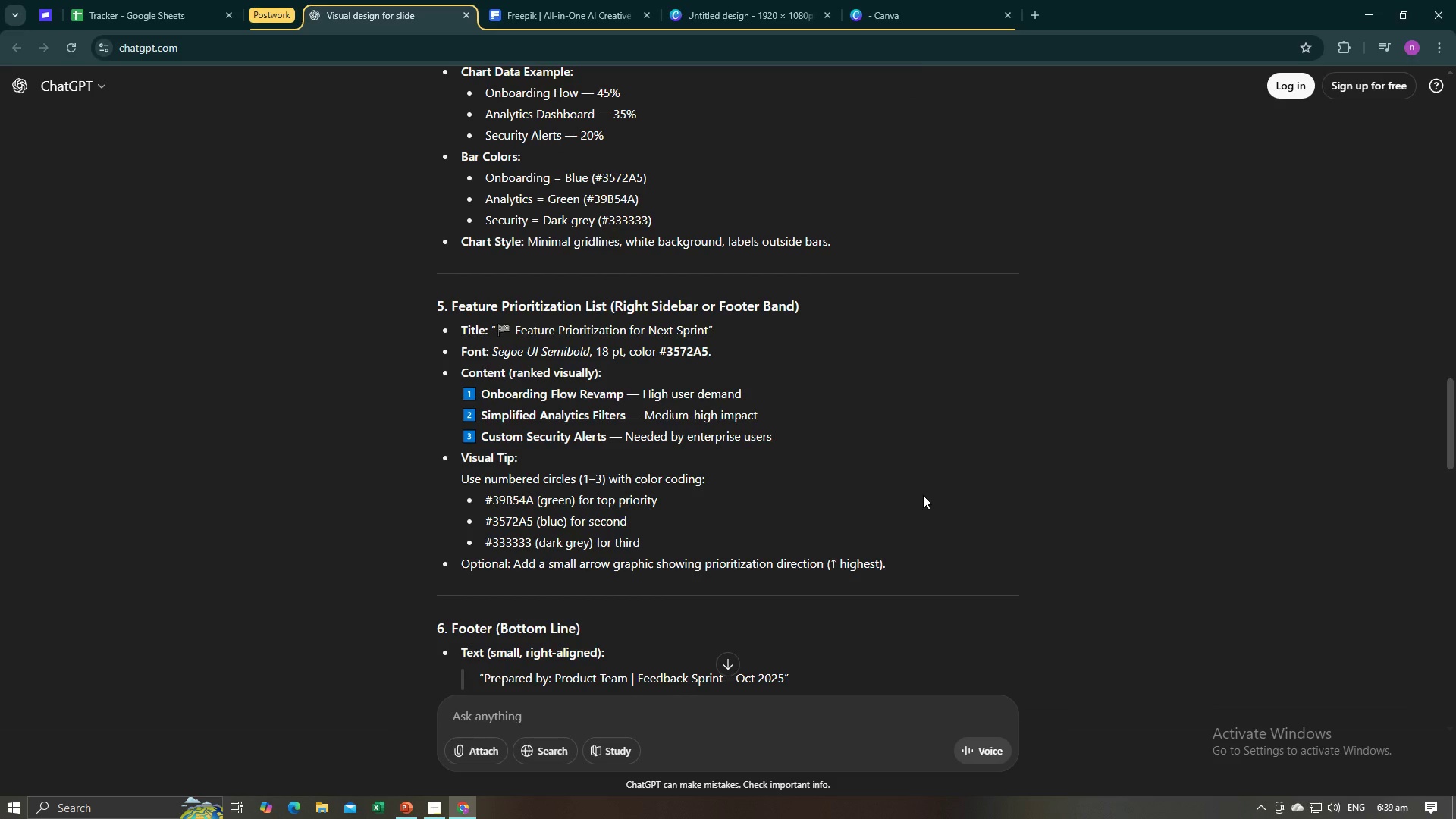 
mouse_move([482, 509])
 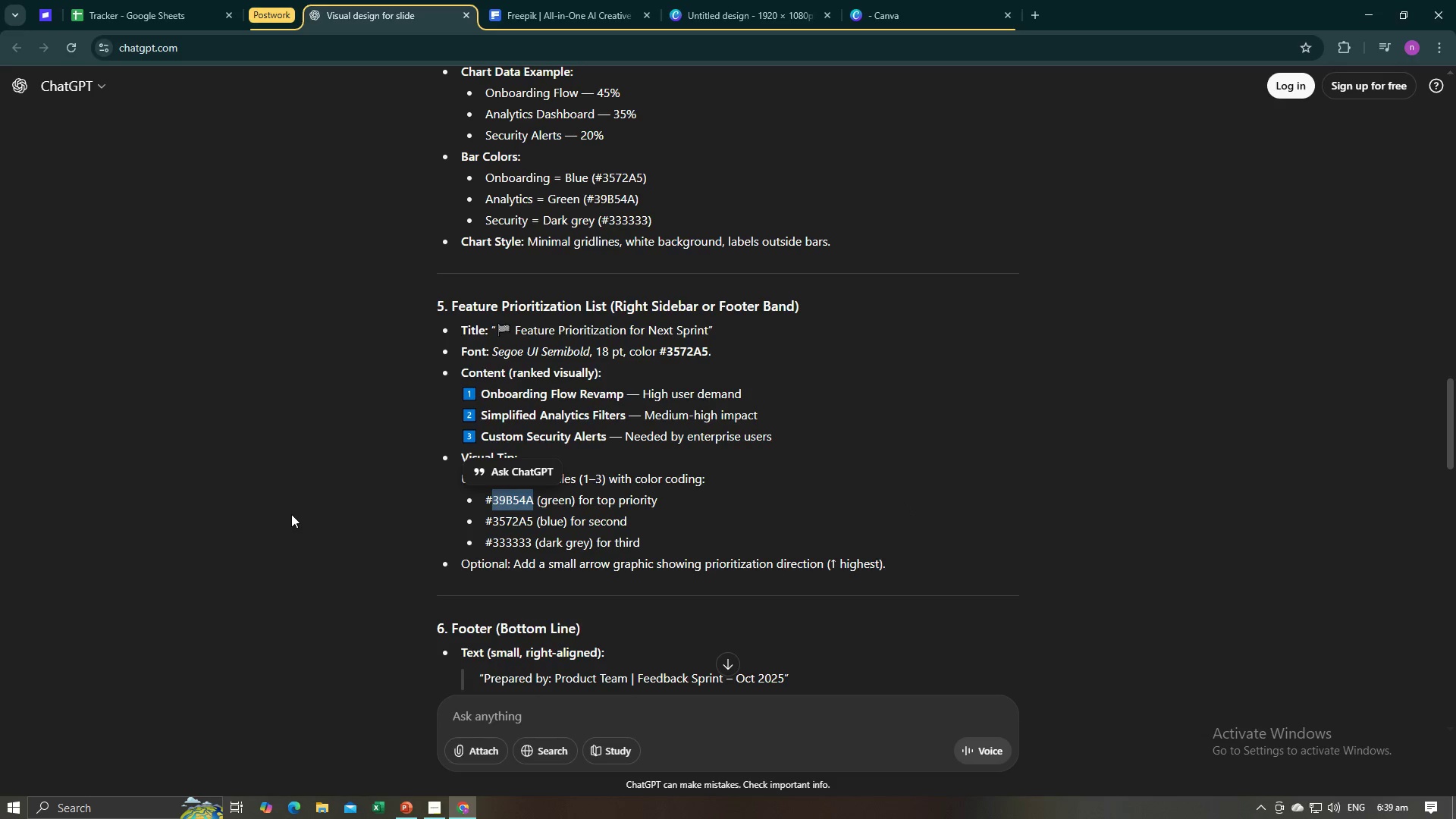 
left_click([291, 514])
 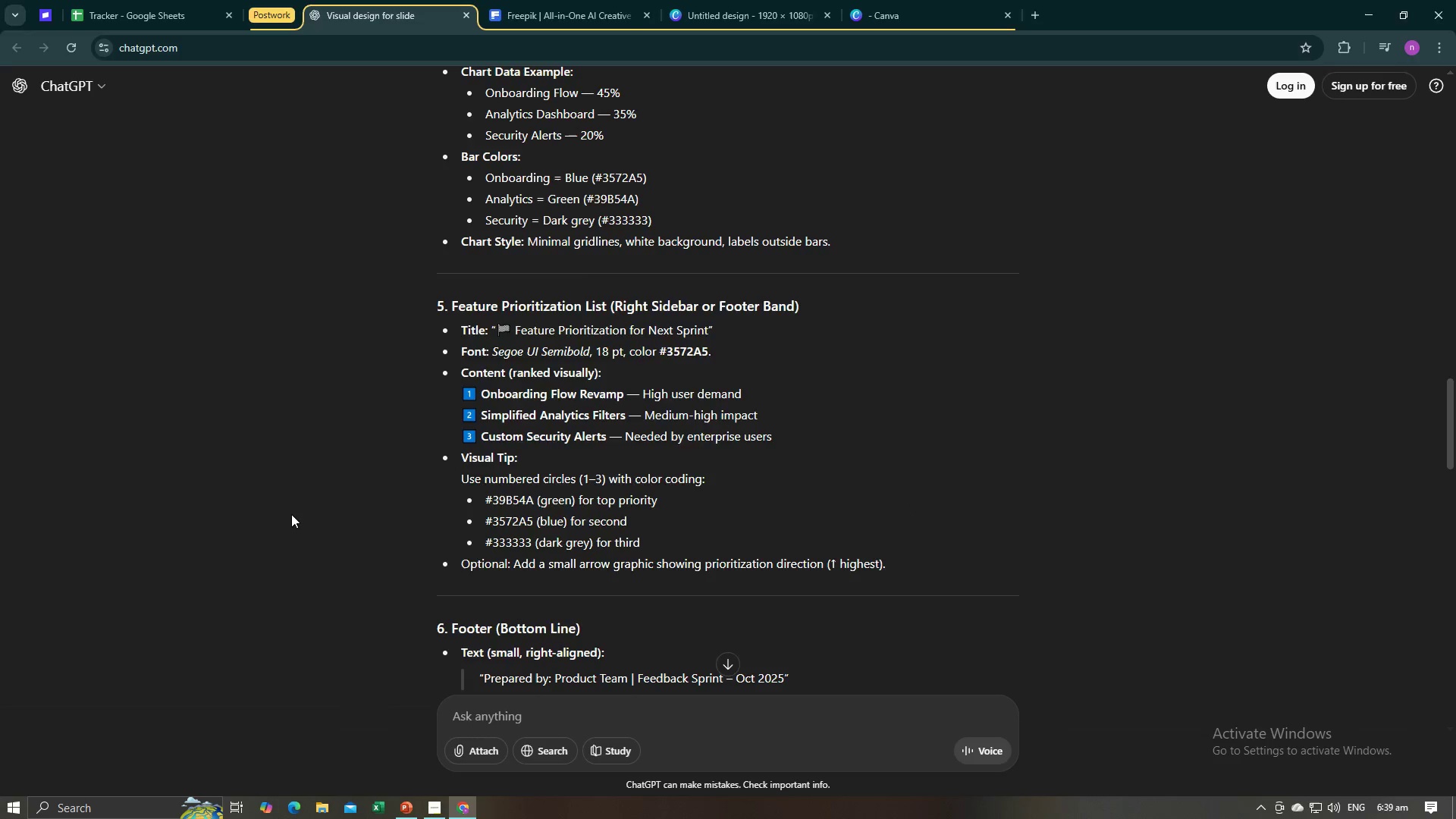 
key(Alt+AltLeft)
 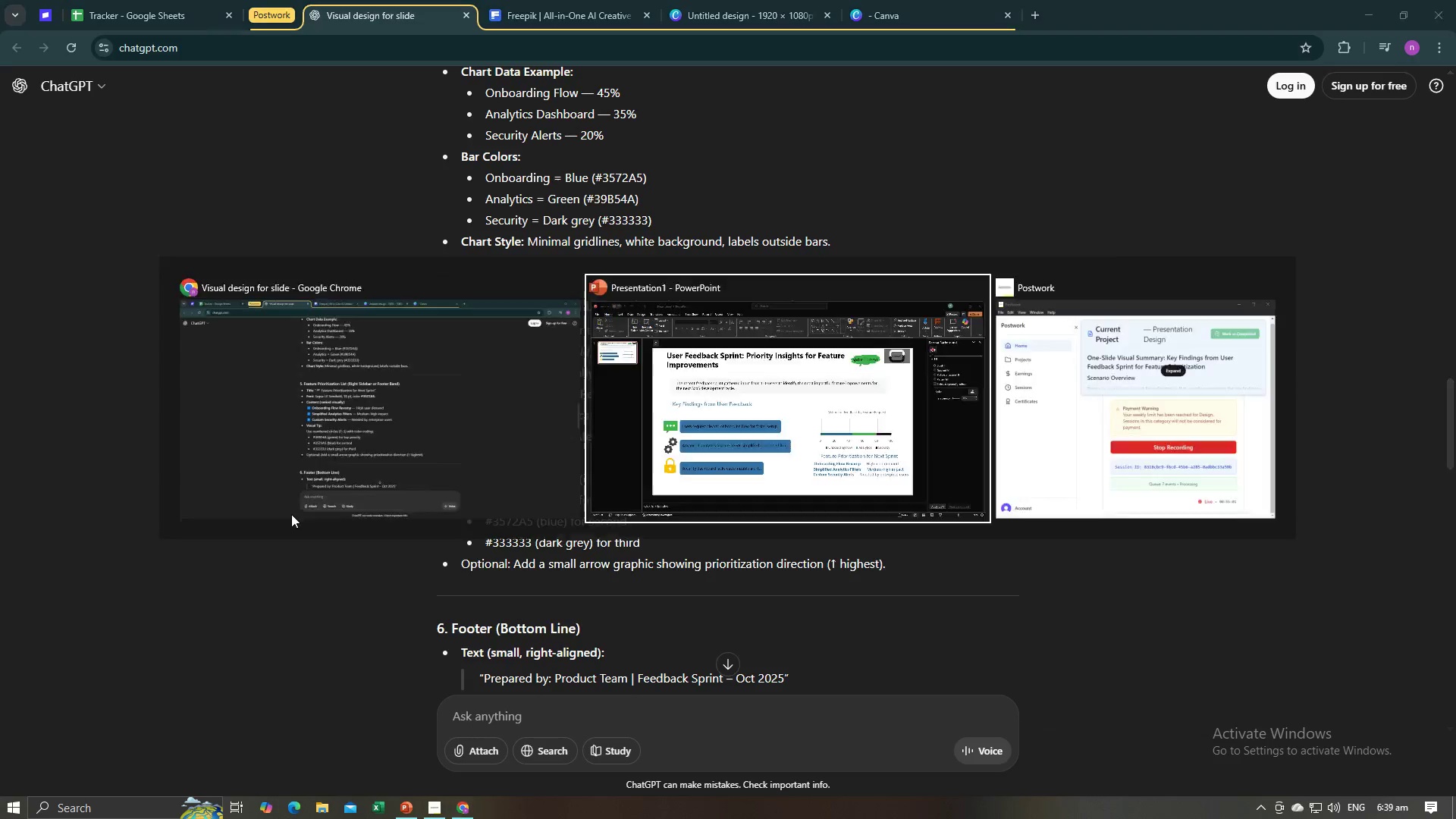 
key(Alt+Tab)
 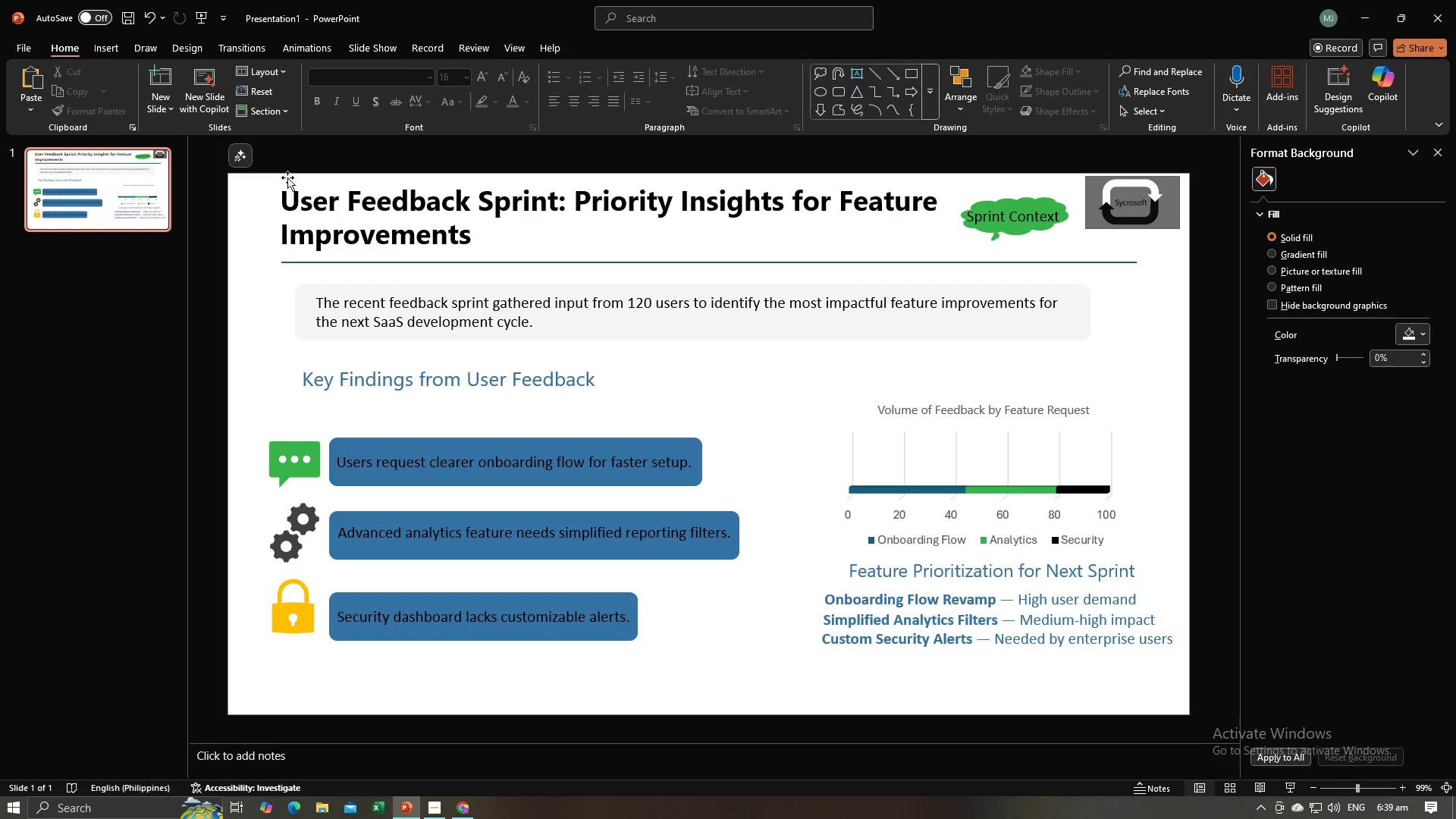 
left_click([121, 40])
 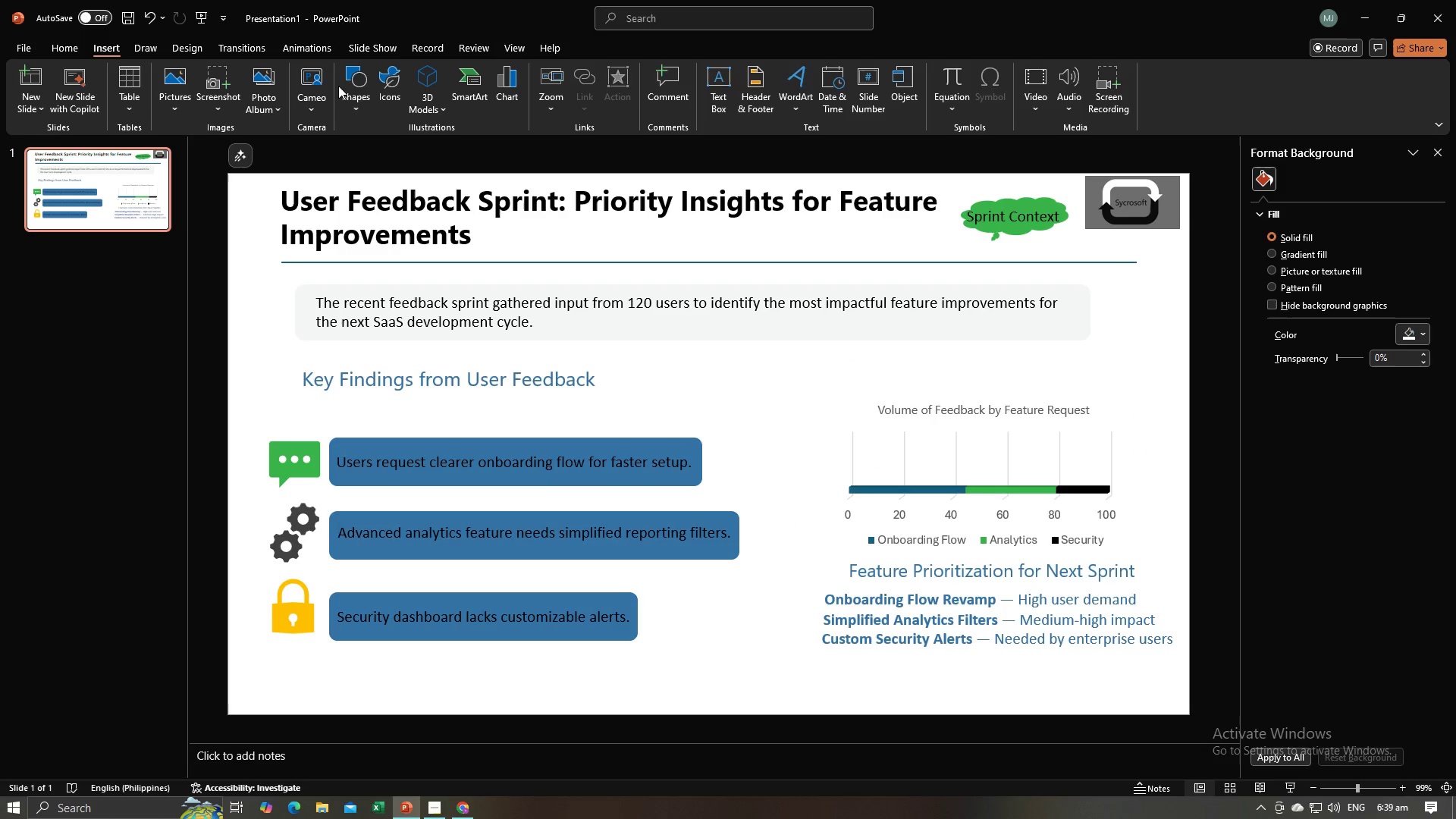 
left_click([356, 77])
 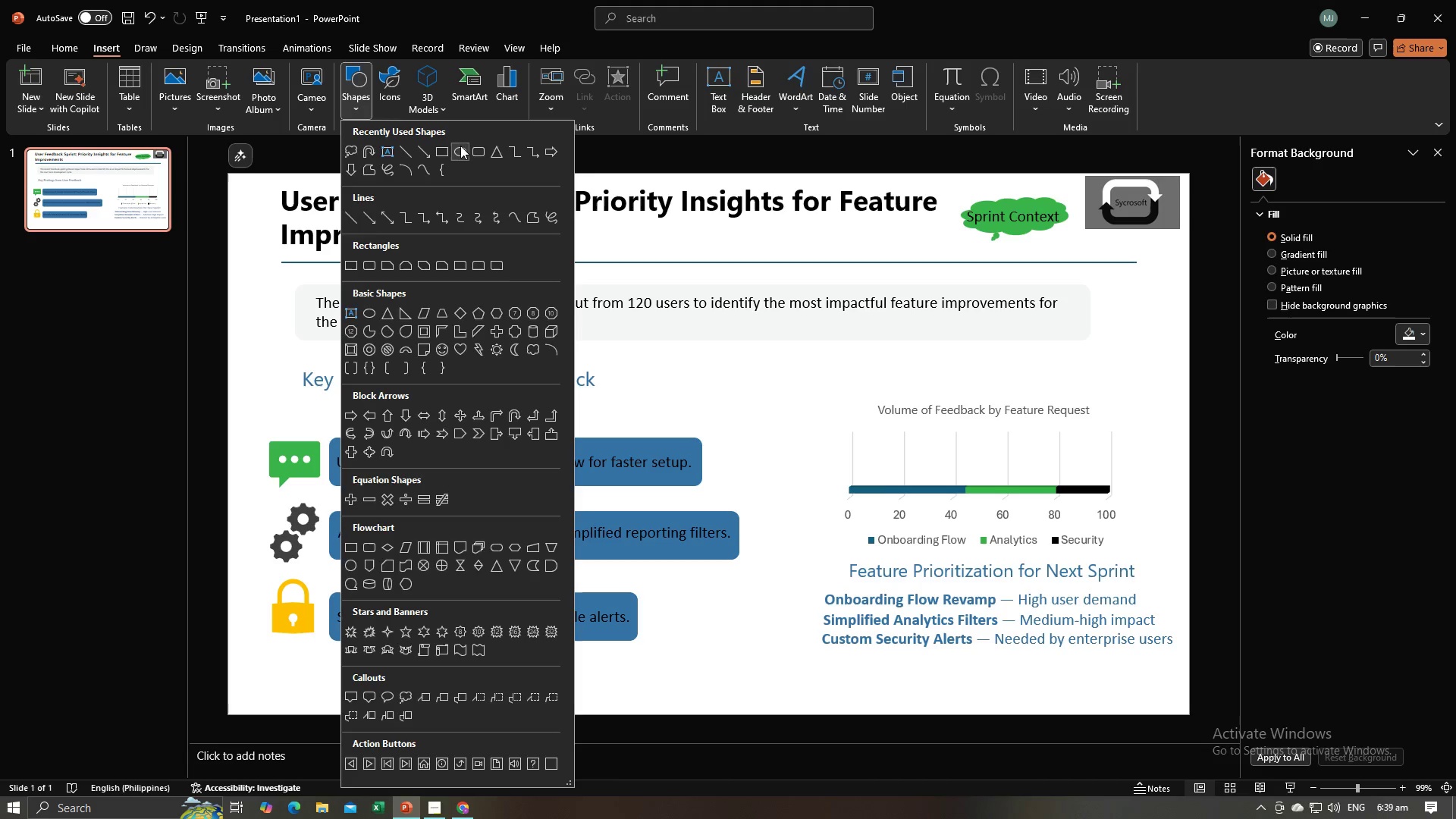 
left_click([460, 146])
 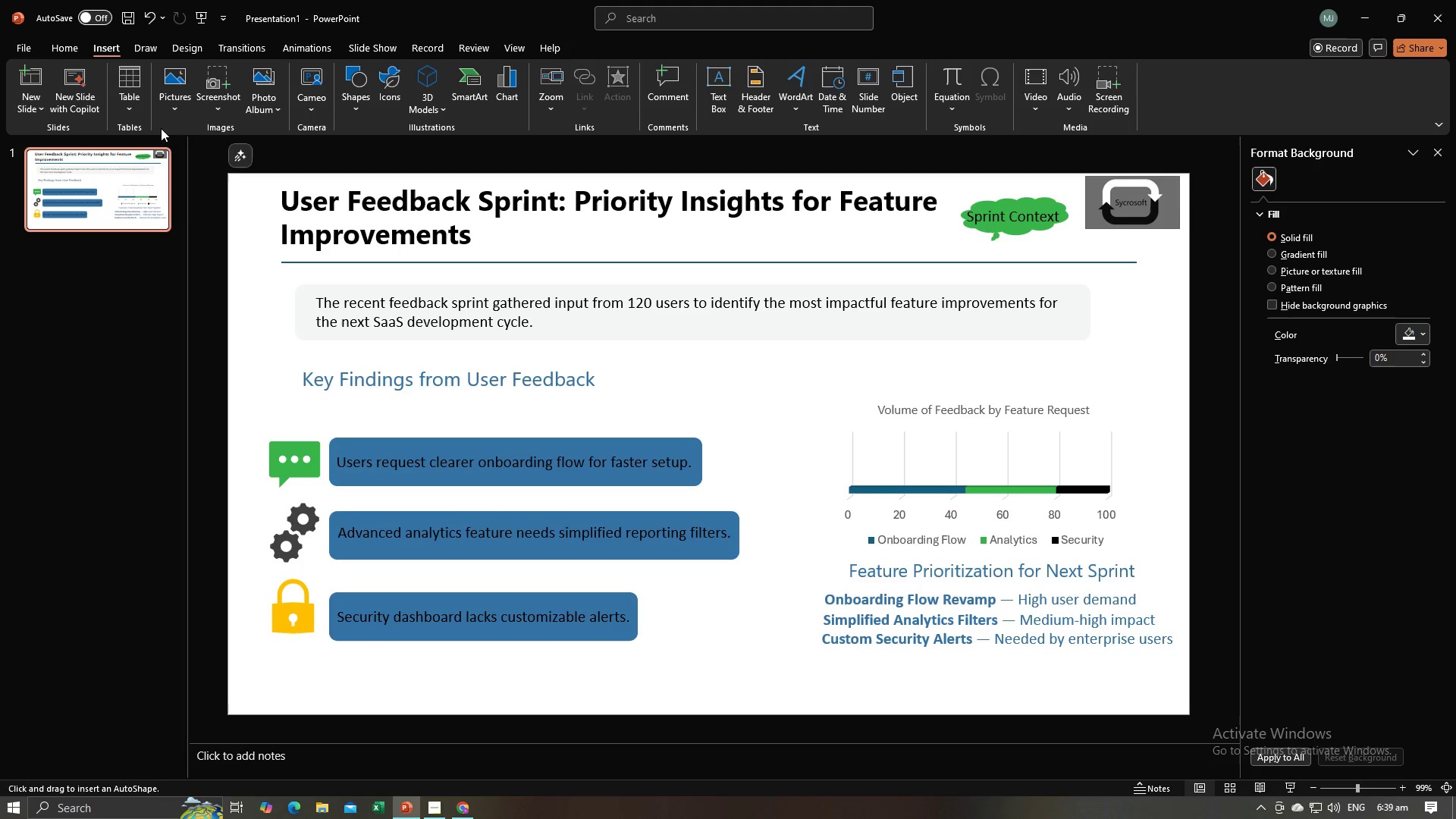 
left_click([389, 75])
 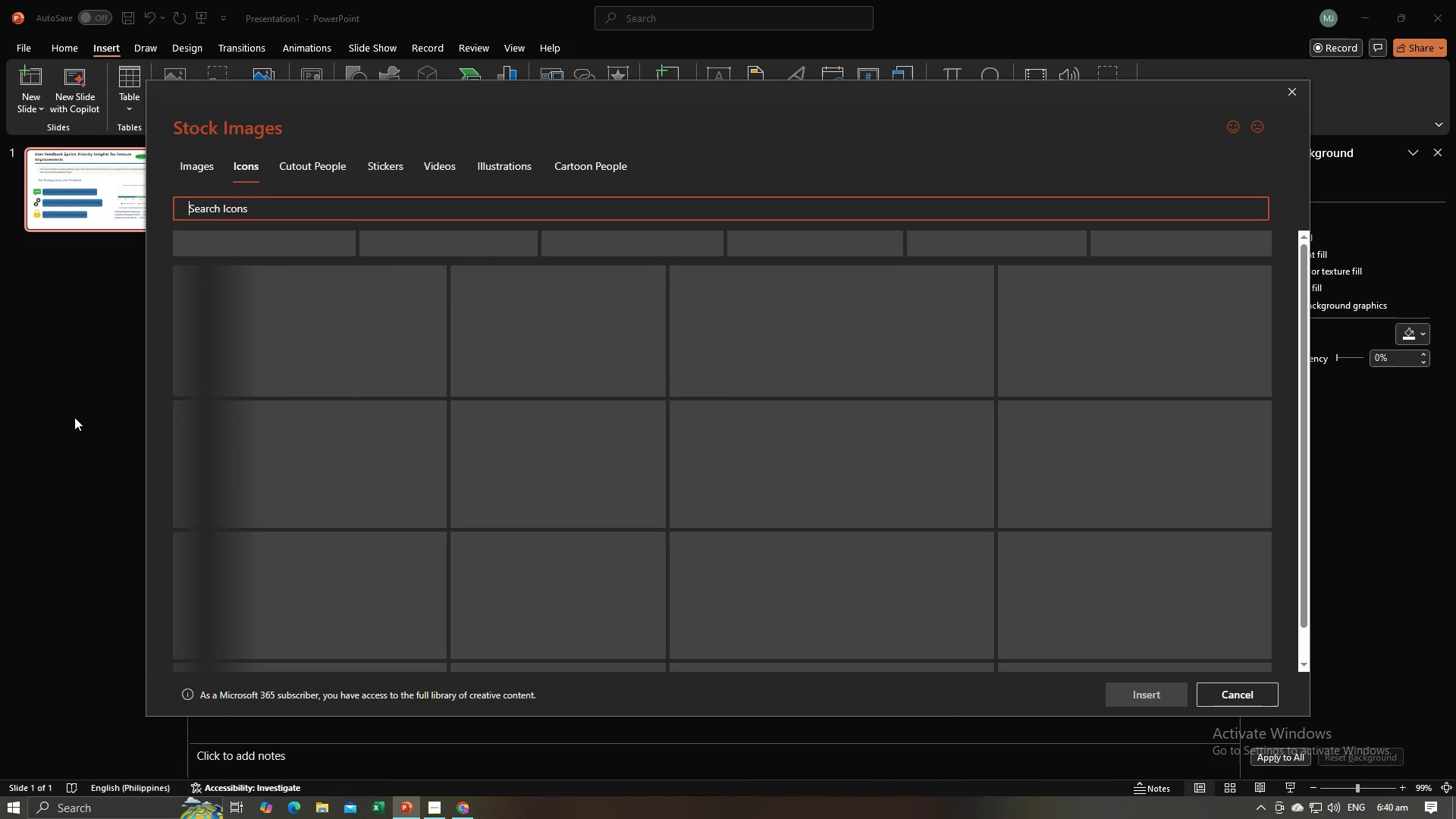 
wait(5.93)
 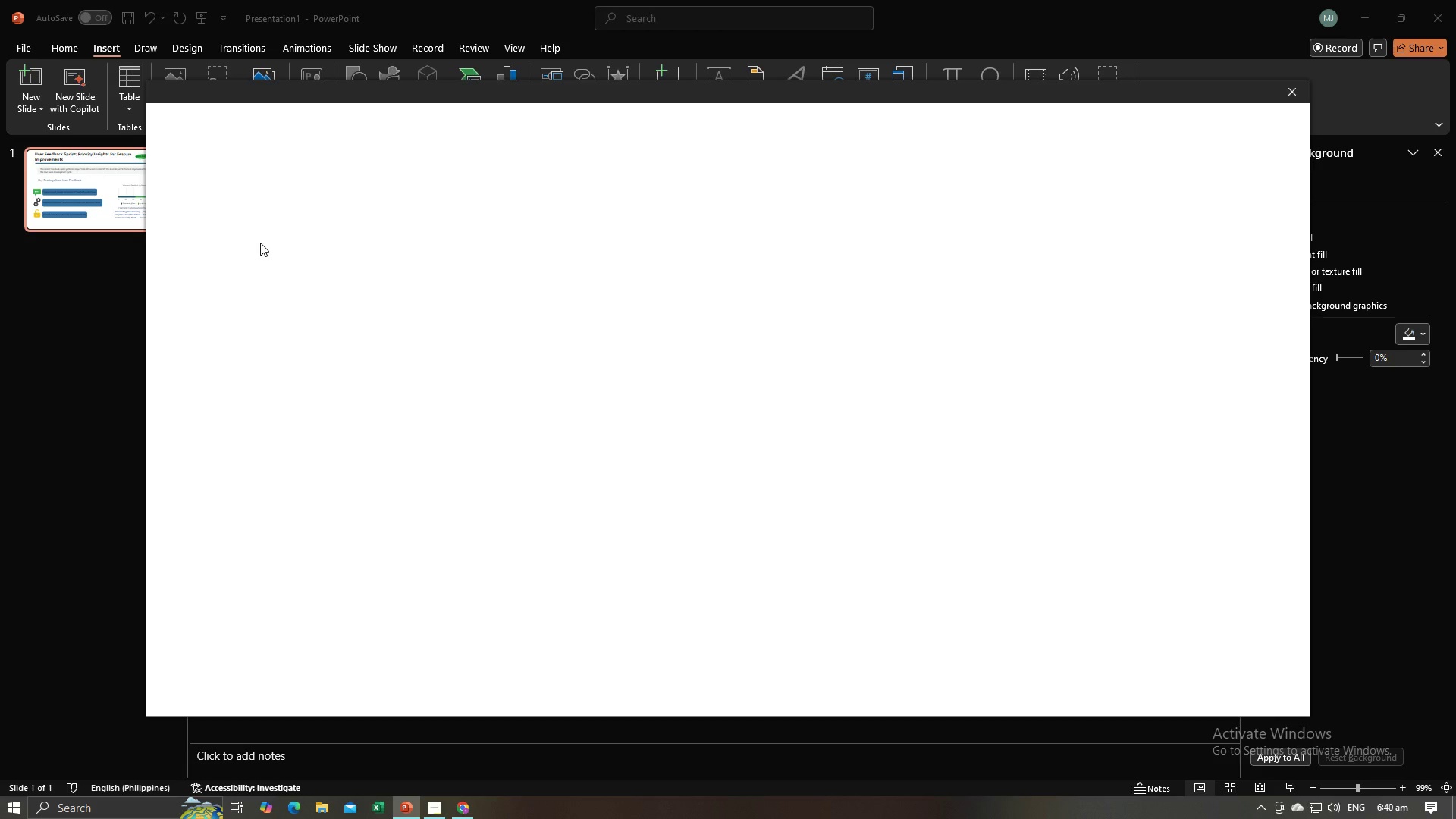 
key(1)
 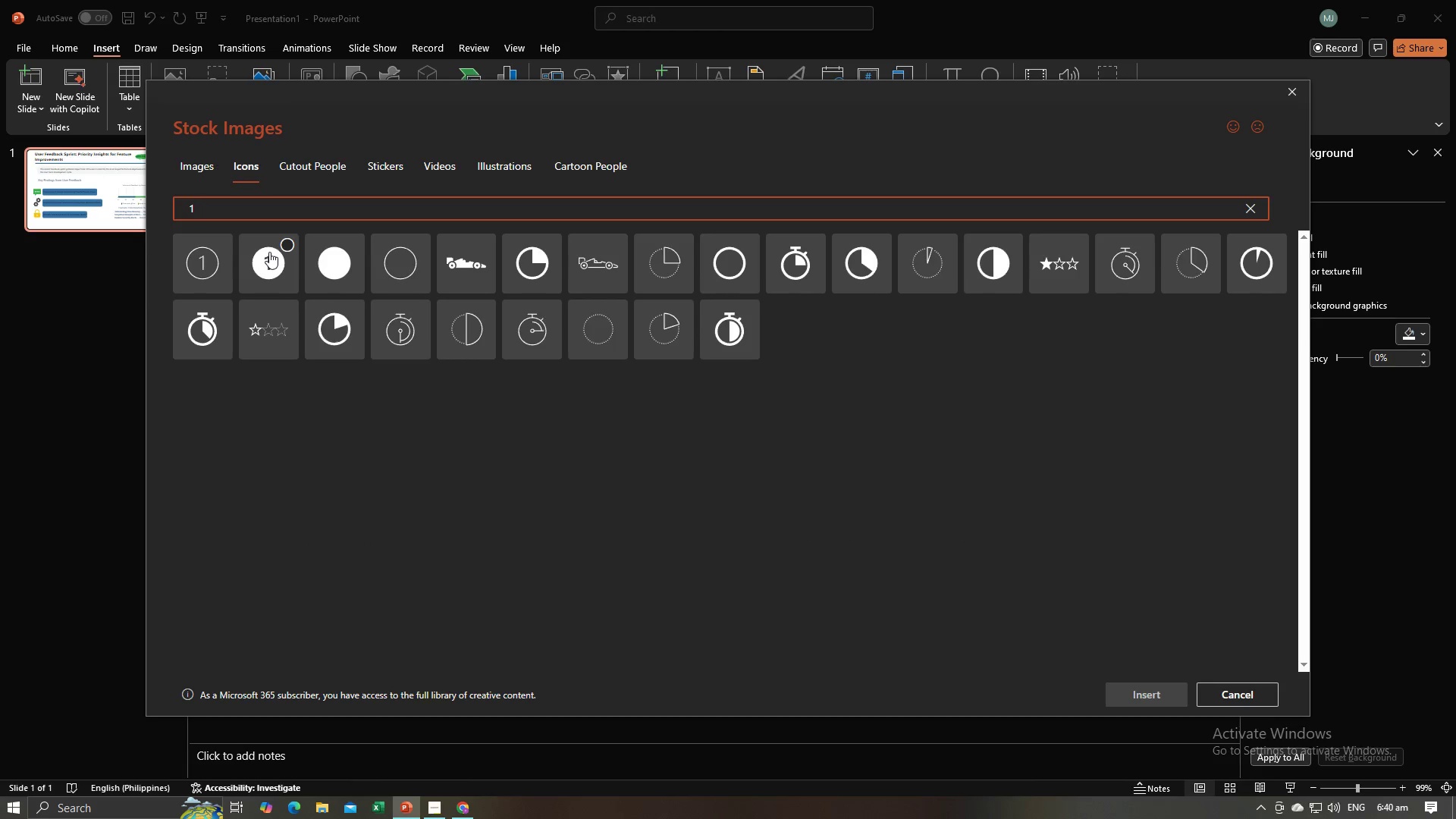 
left_click([281, 244])
 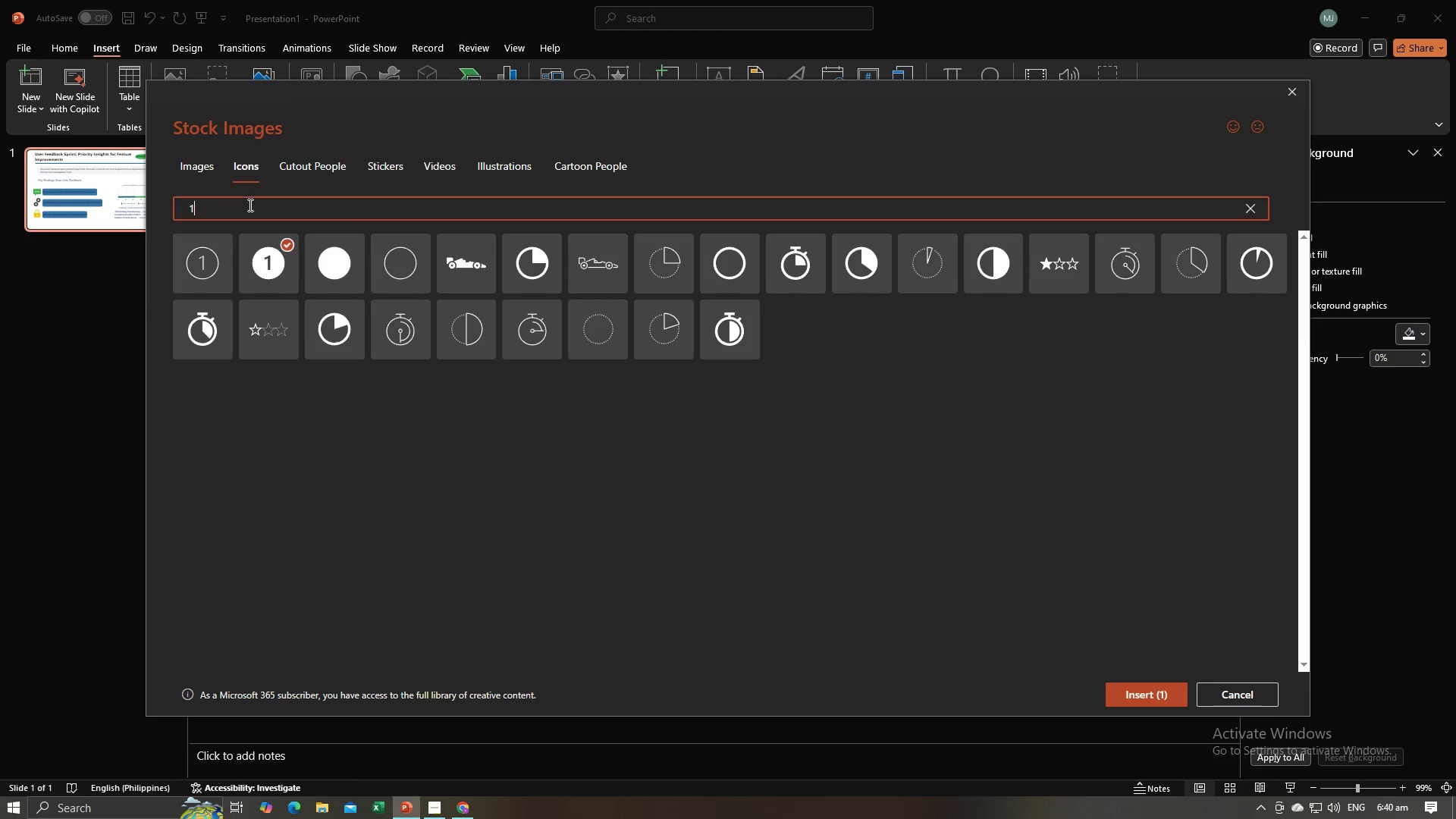 
left_click([249, 205])
 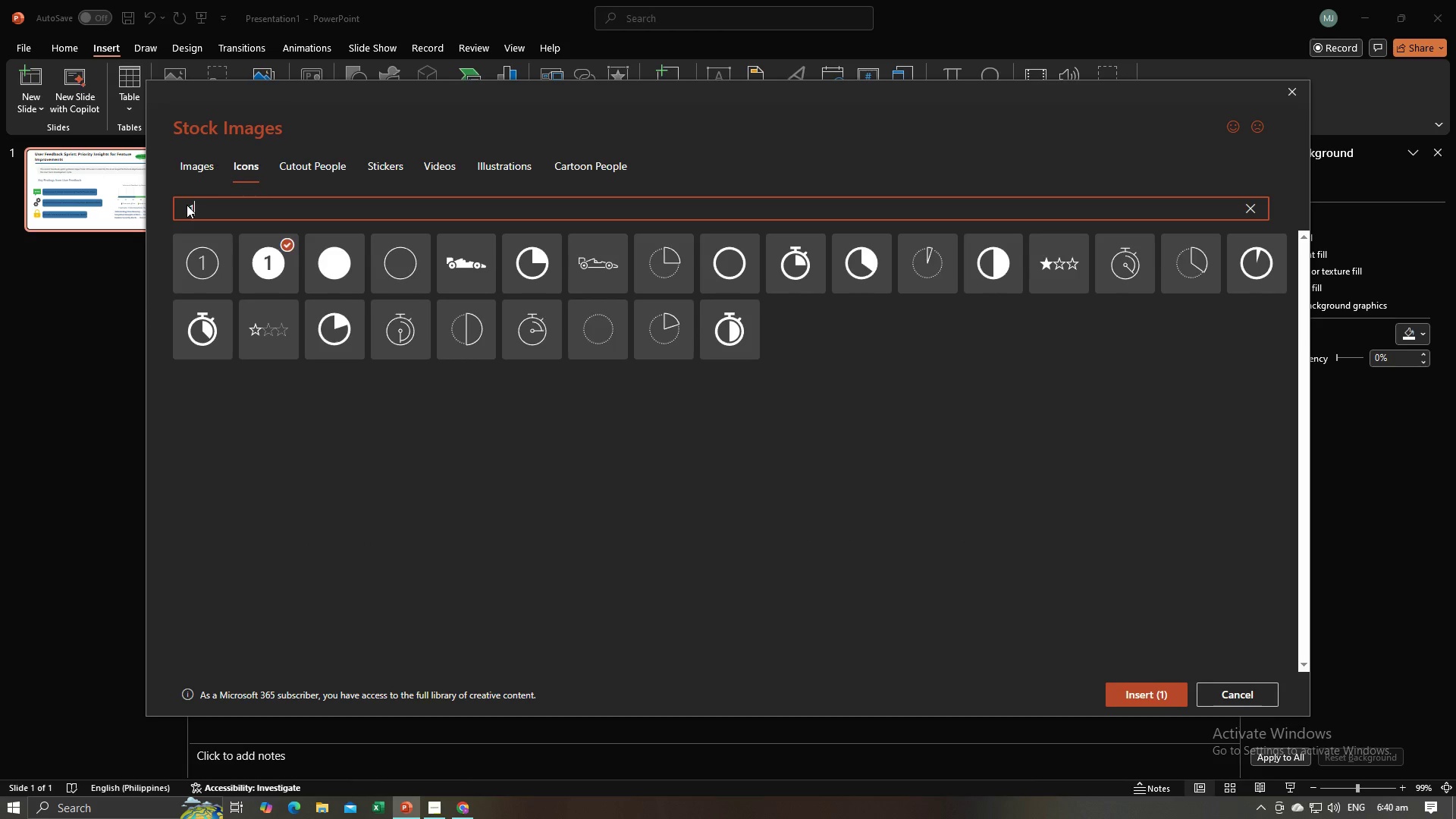 
key(Backspace)
 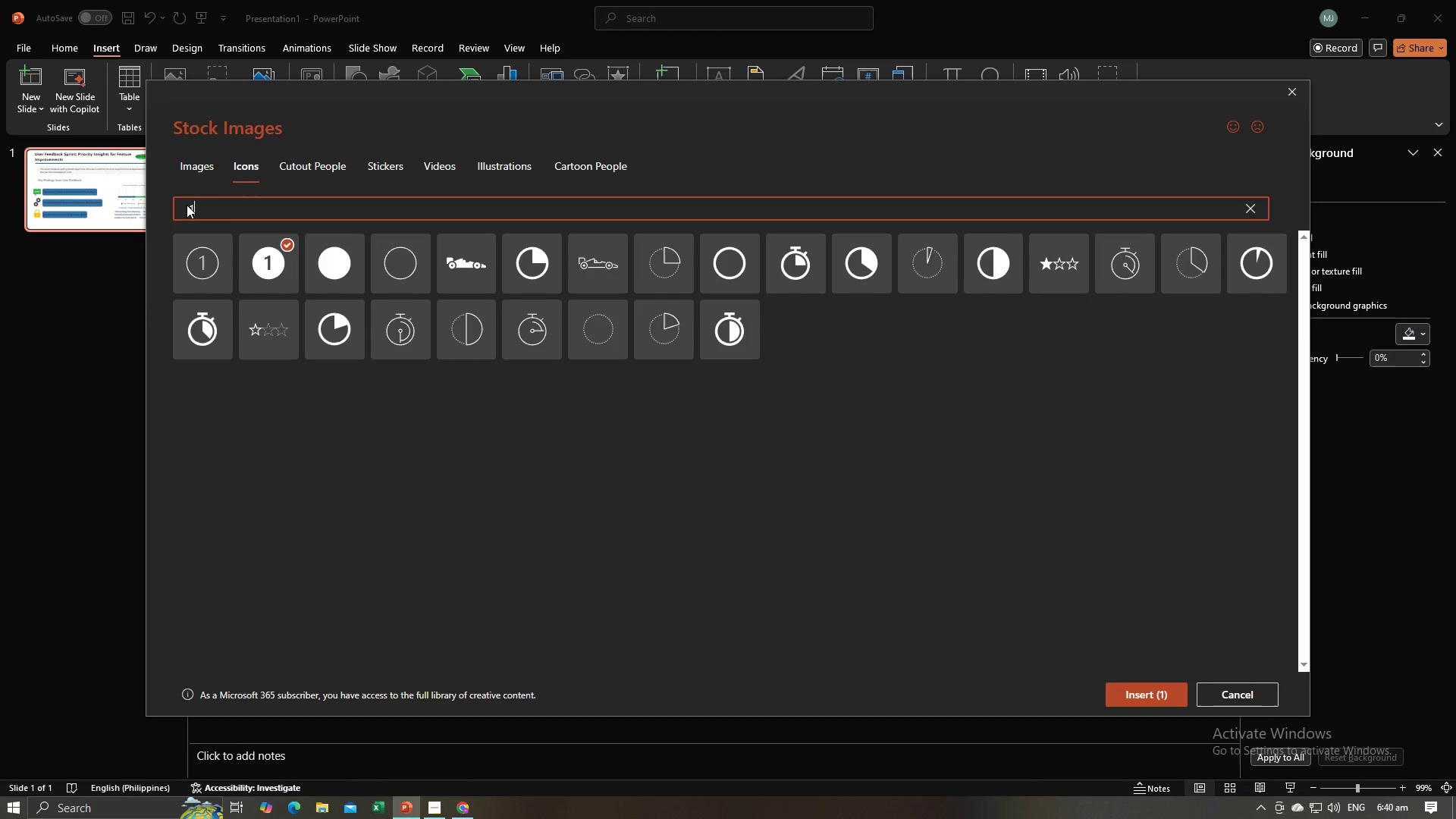 
key(2)
 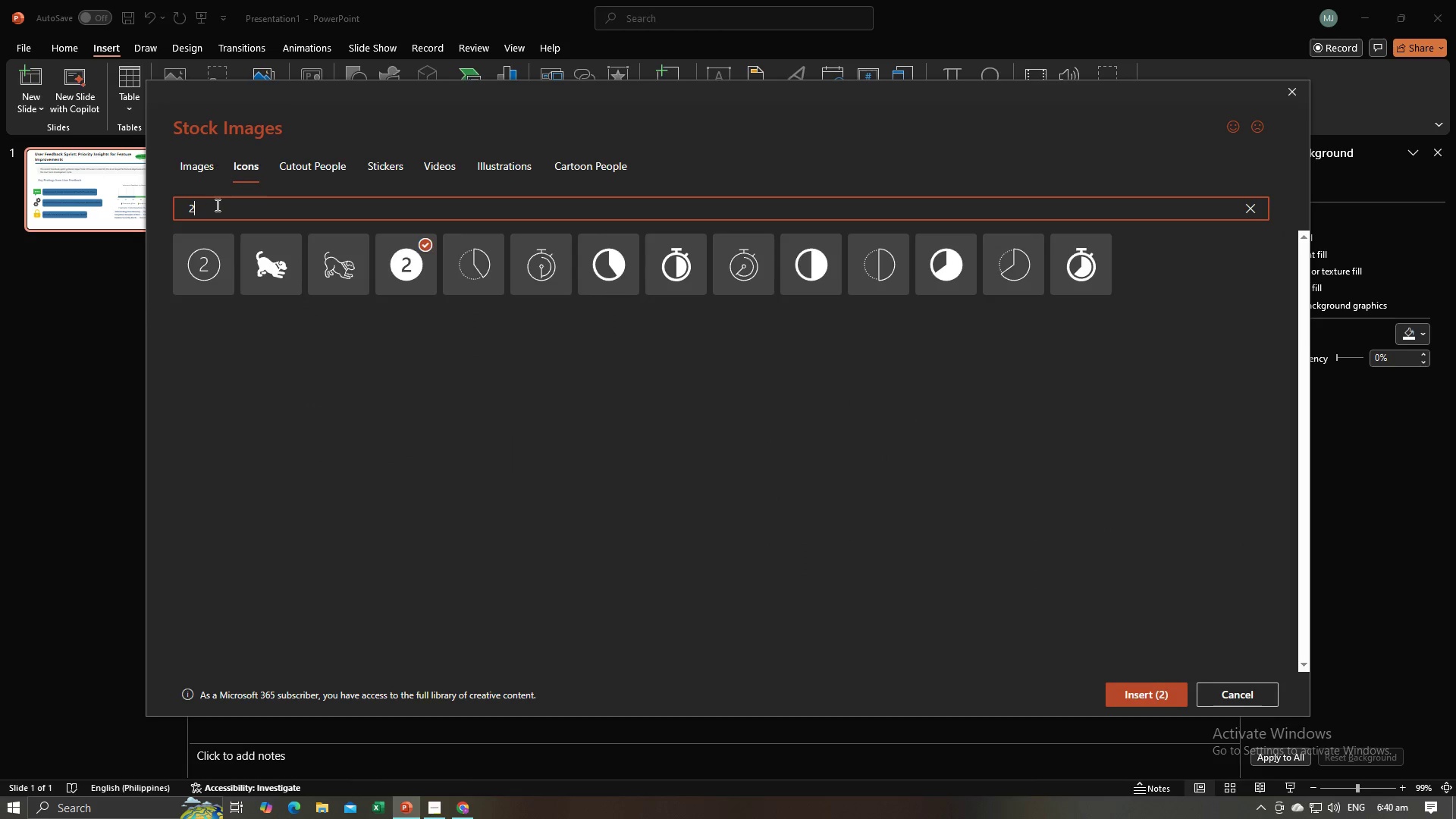 
key(3)
 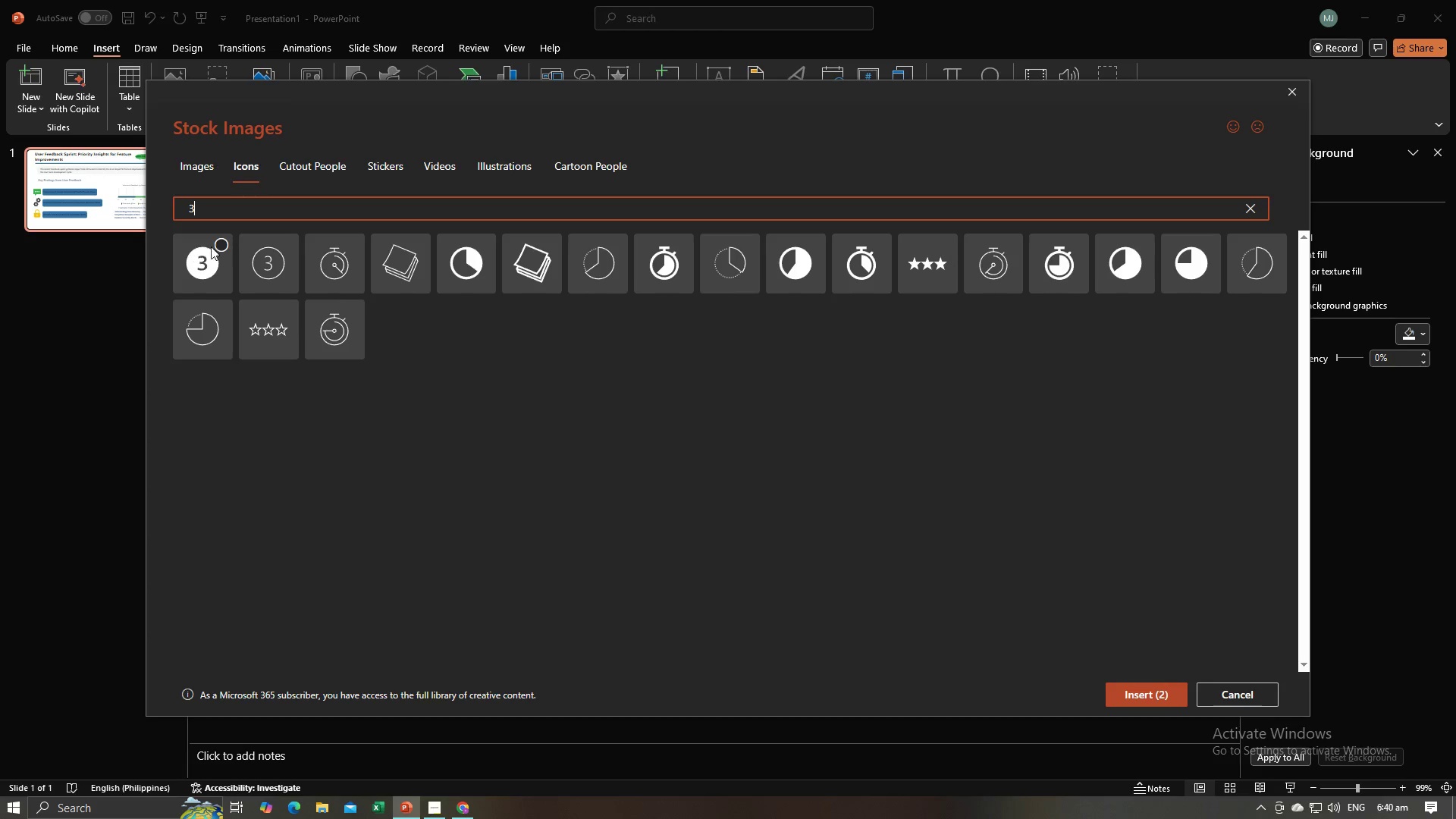 
left_click([215, 249])
 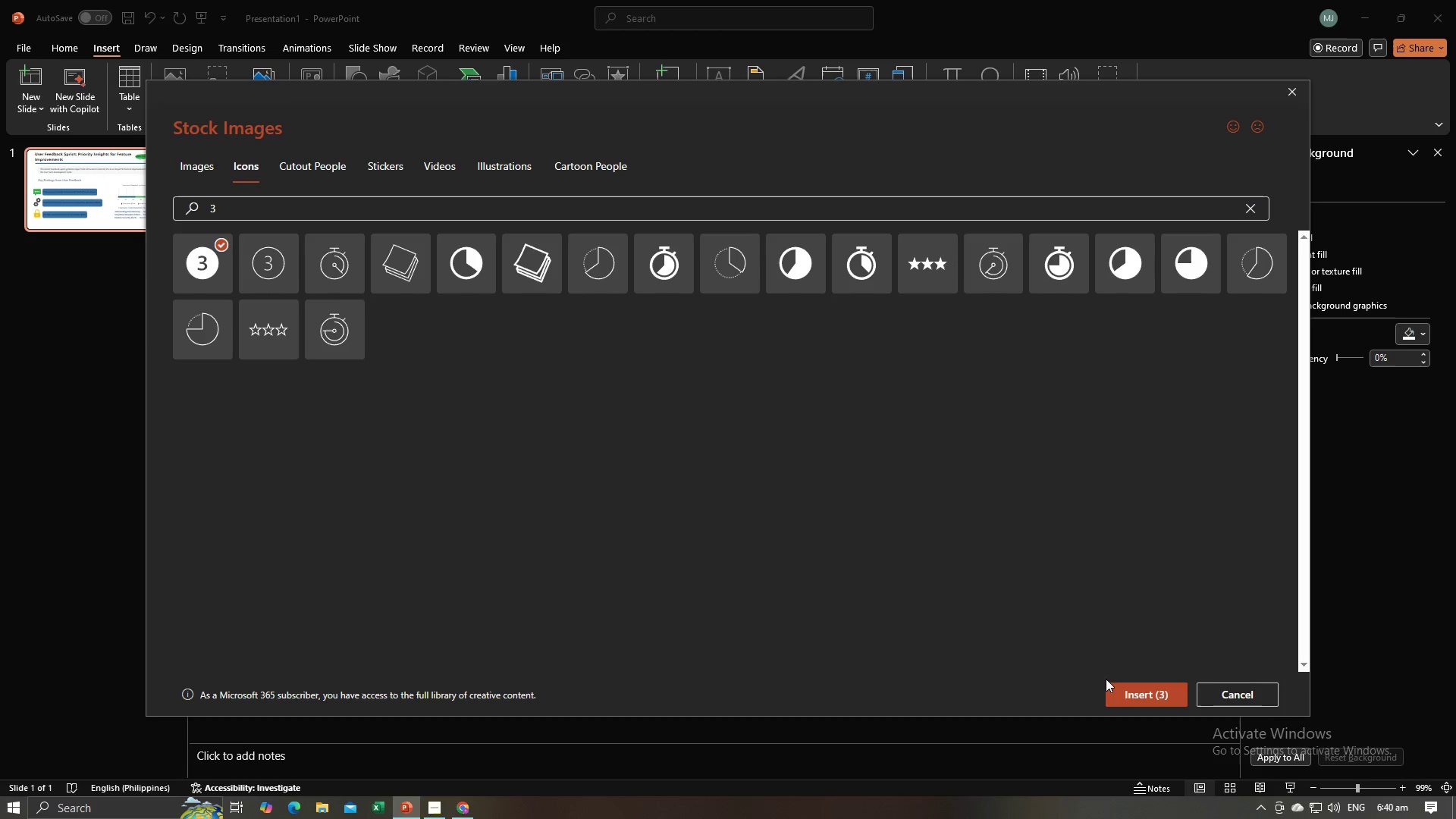 
left_click([1128, 694])
 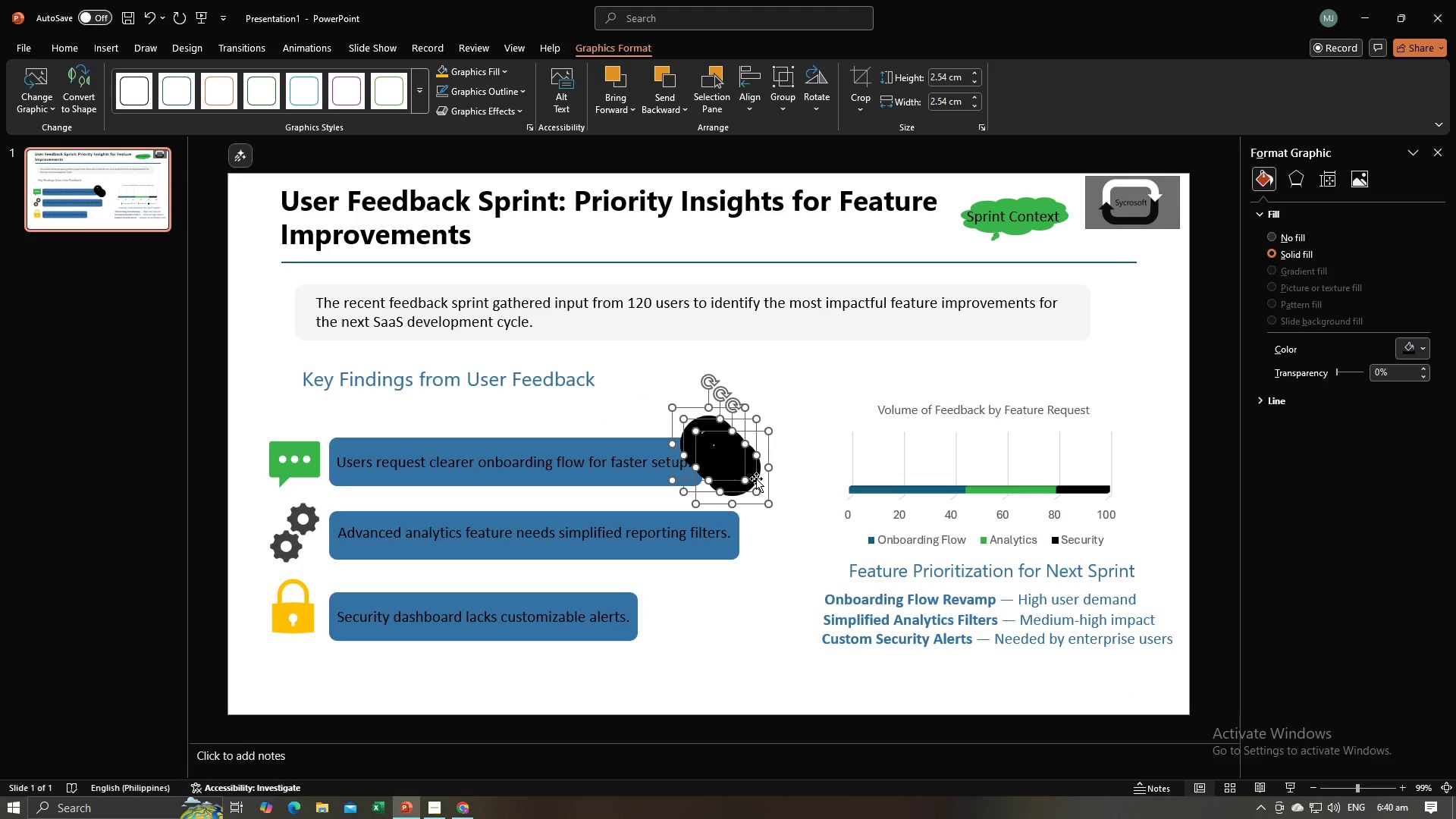 
wait(6.82)
 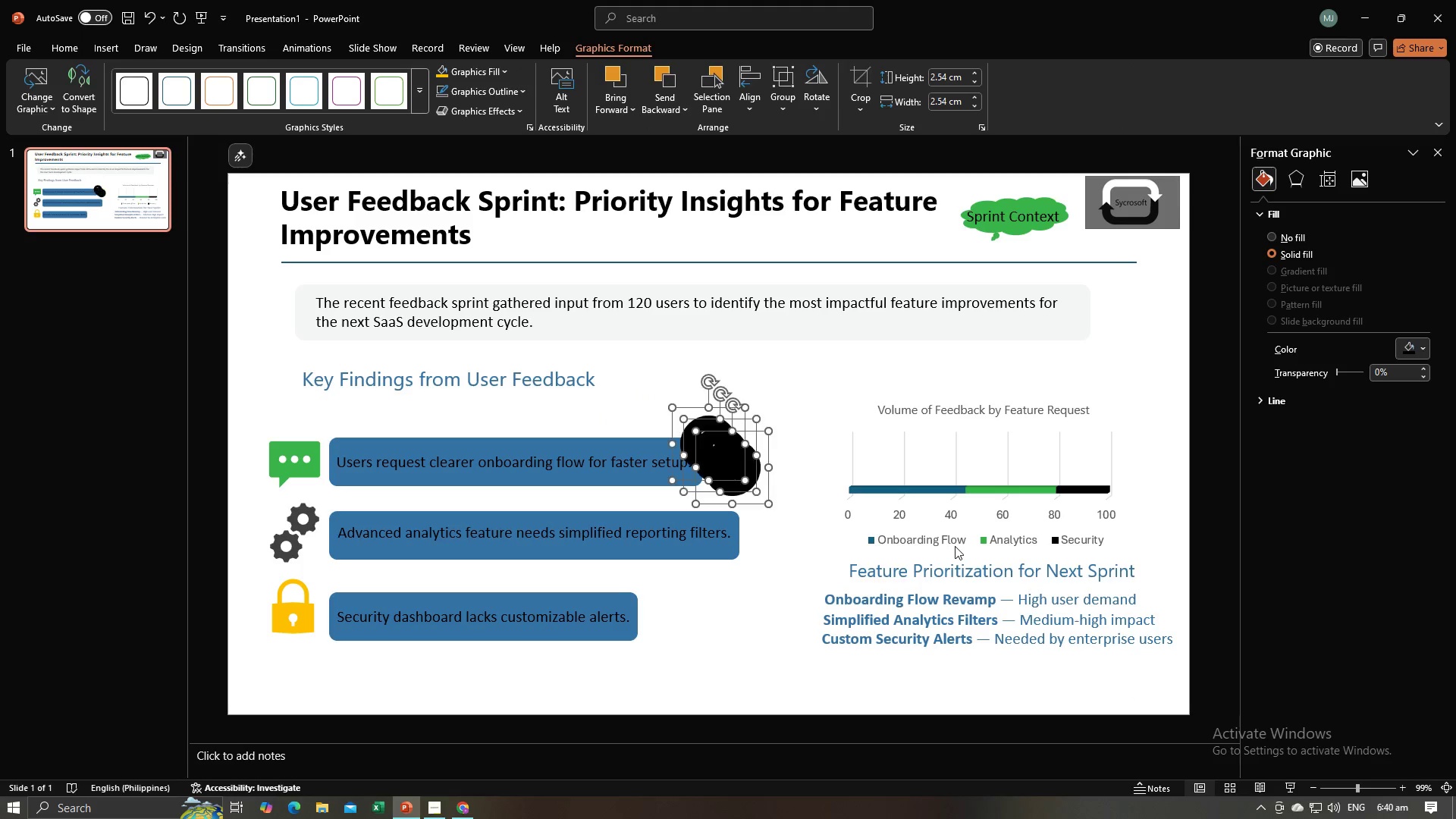 
left_click([941, 78])
 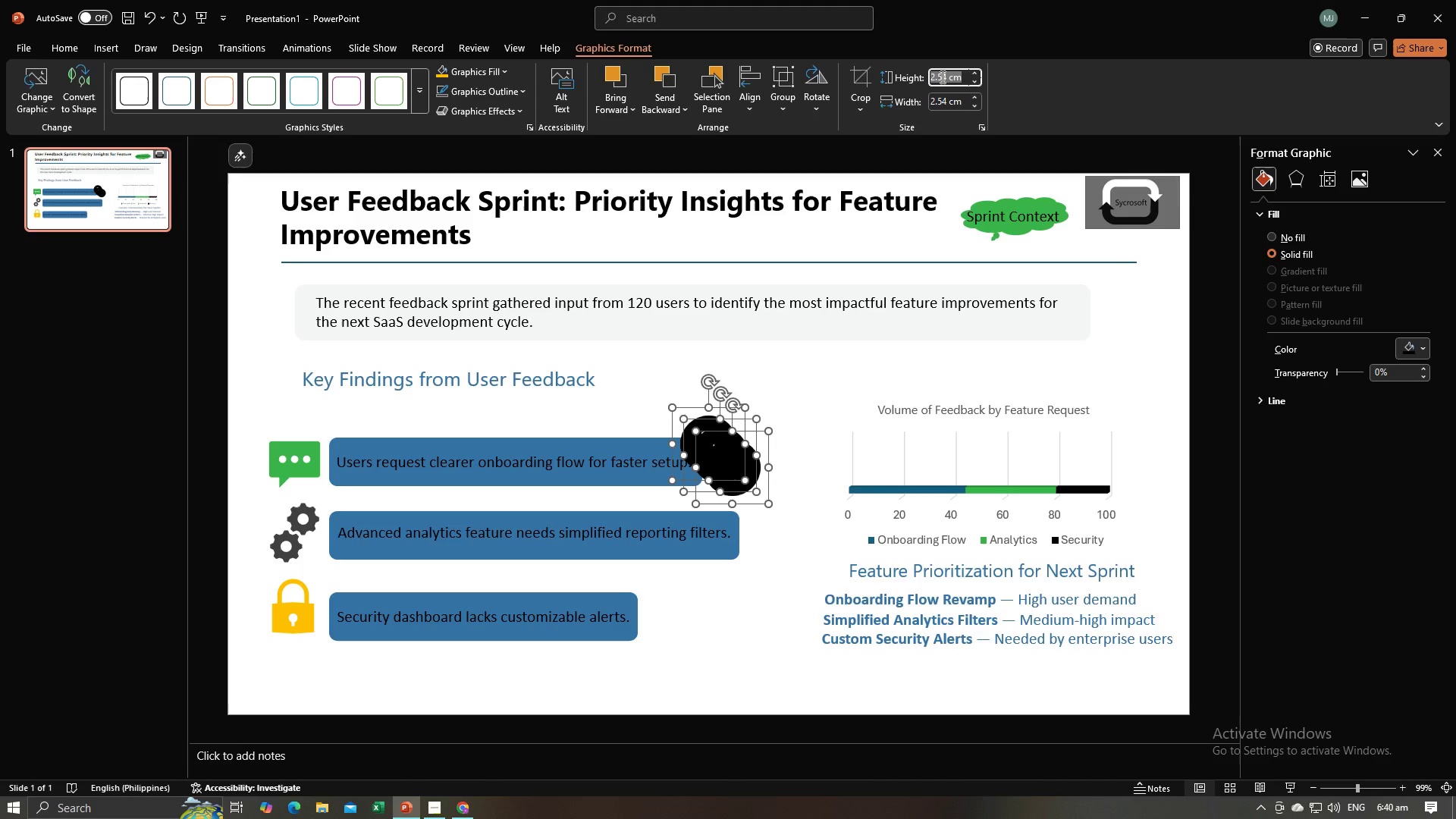 
key(1)
 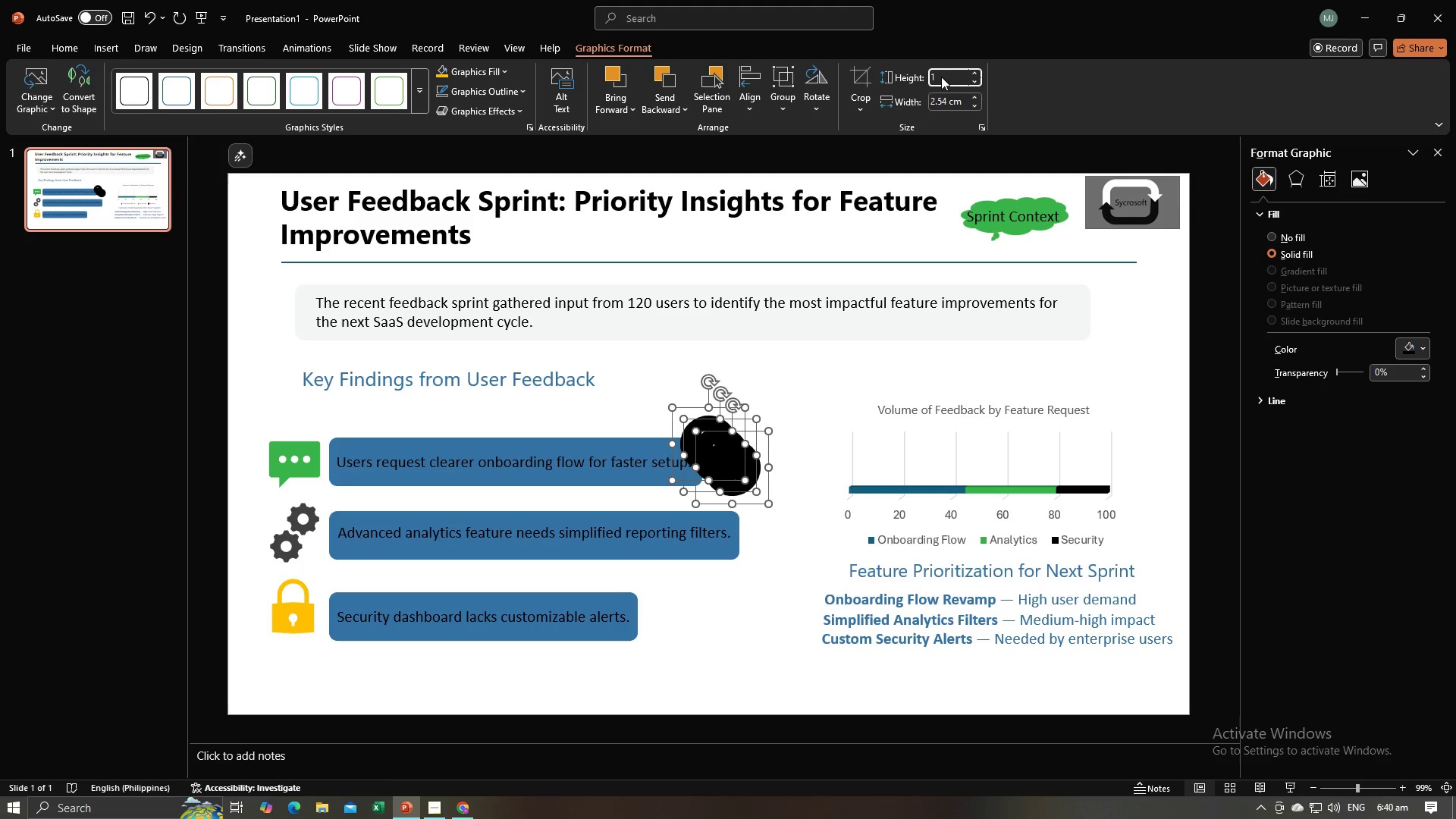 
key(Enter)
 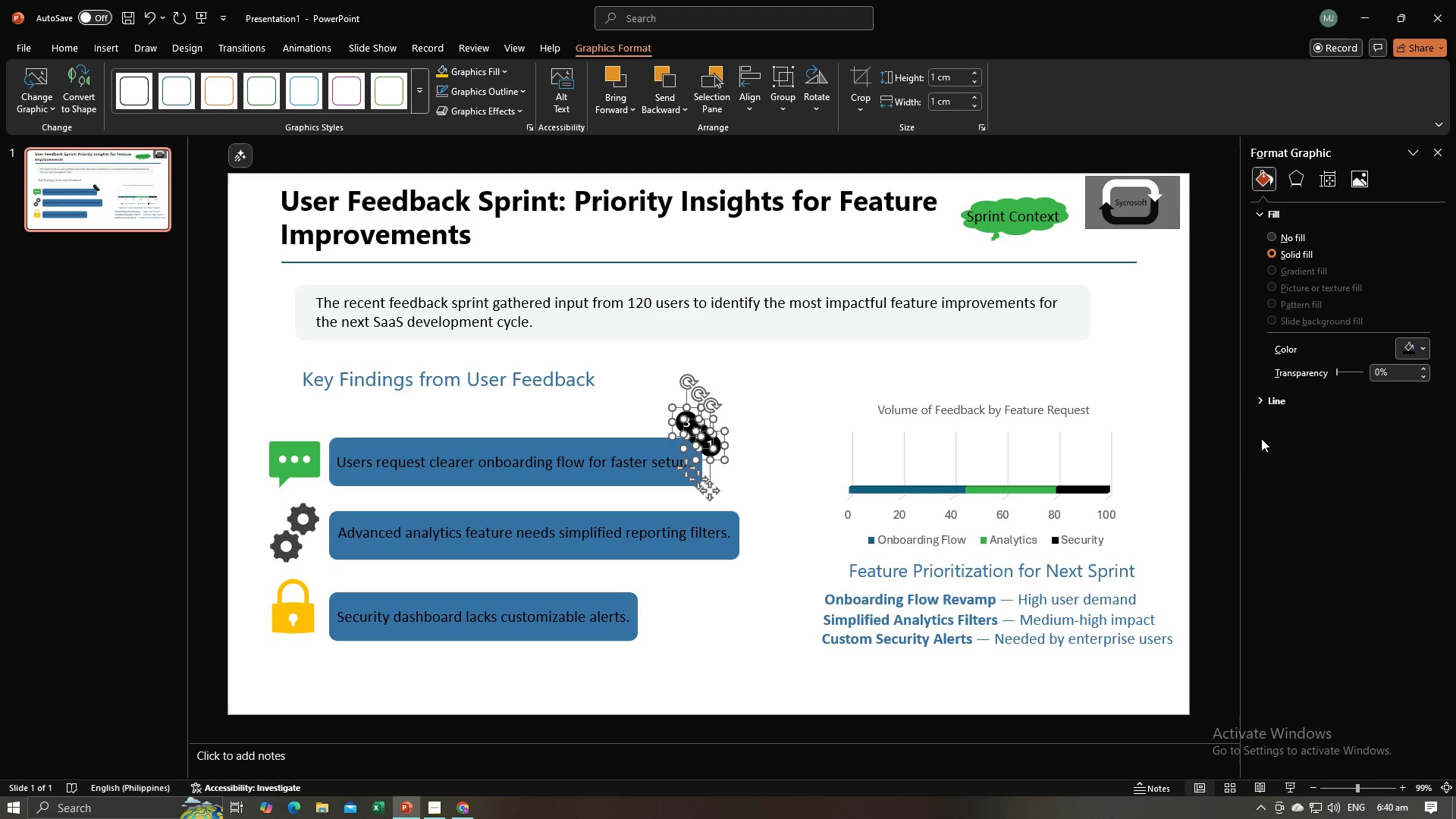 
left_click([1222, 483])
 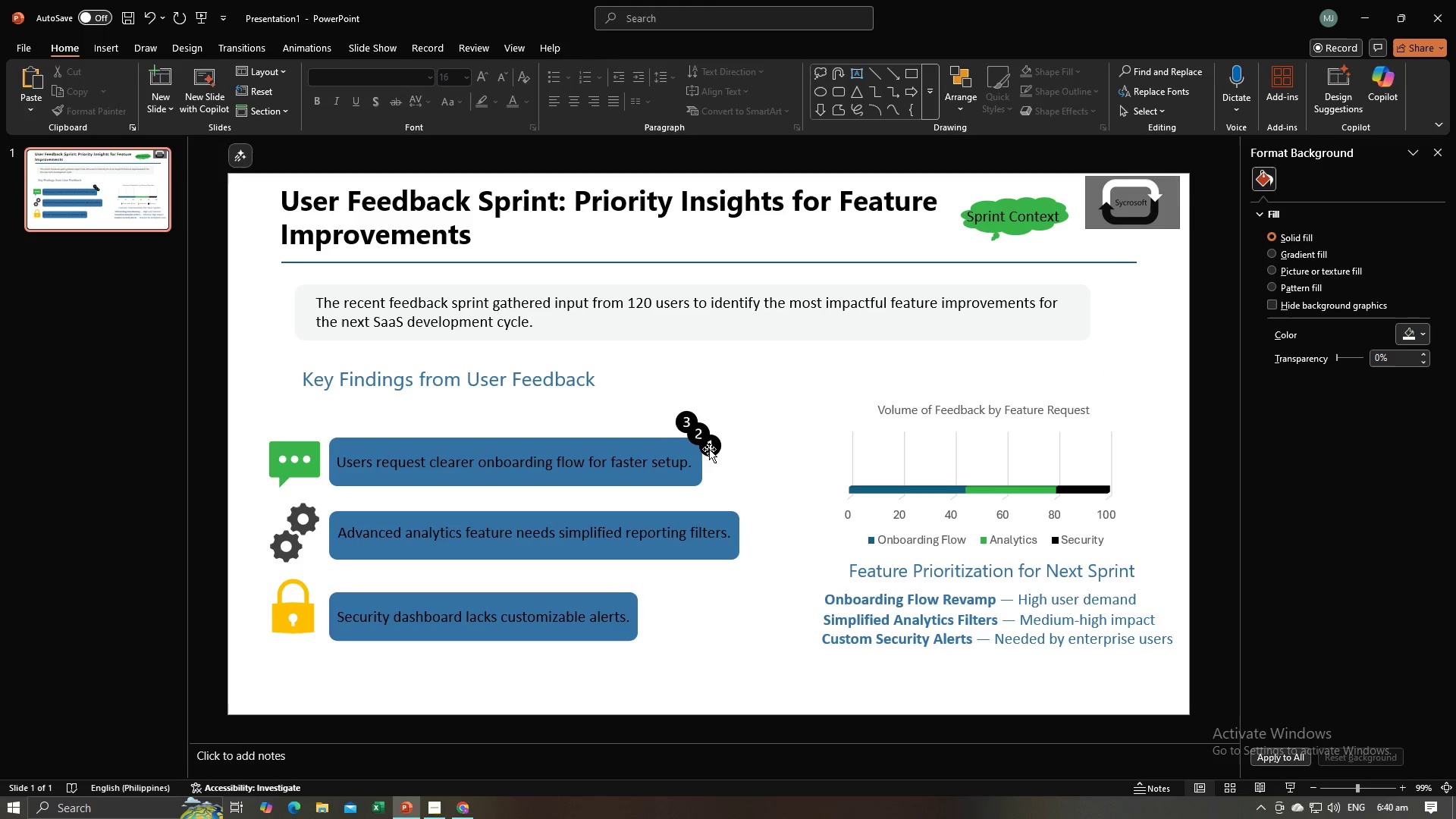 
left_click([709, 449])
 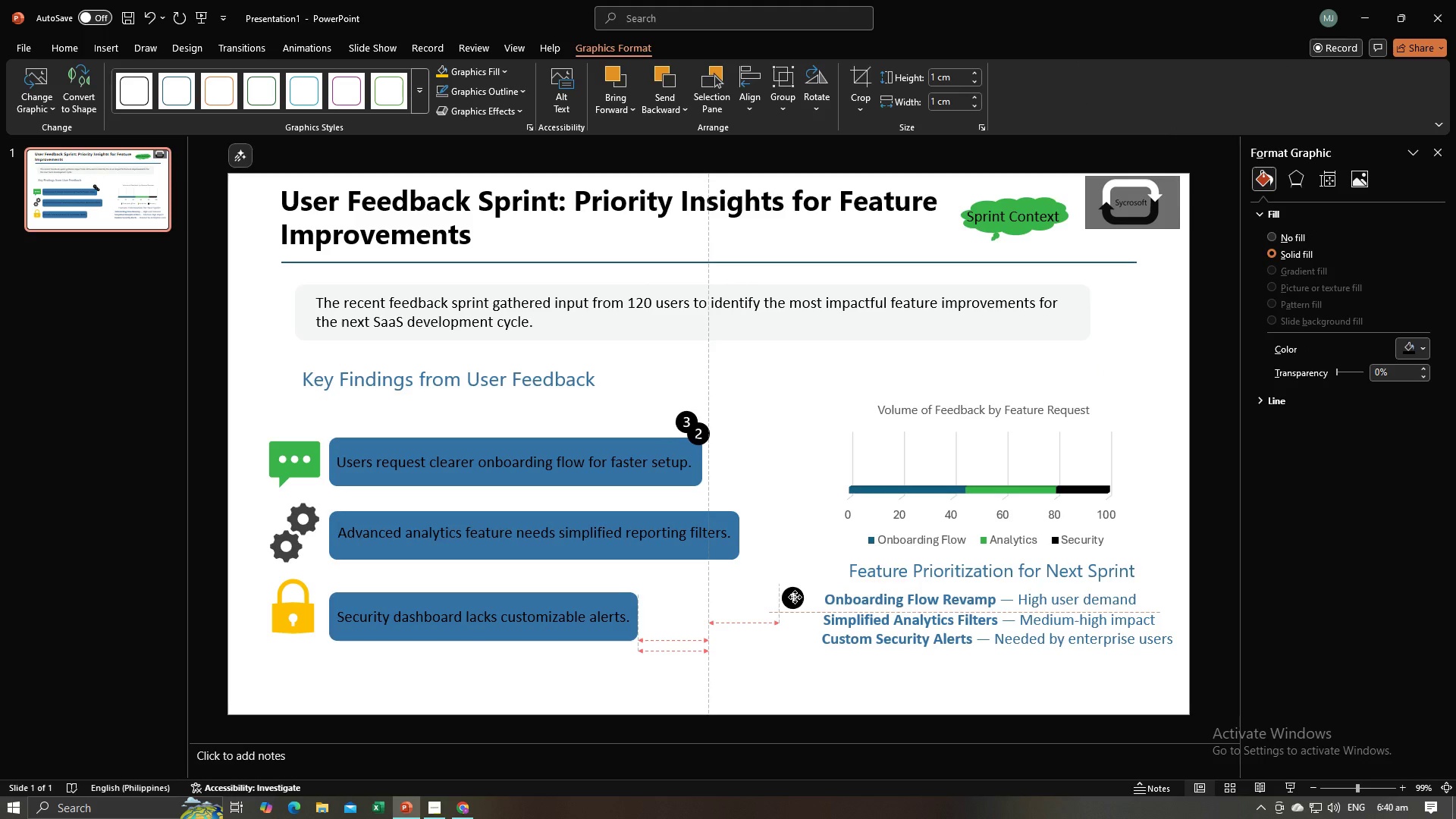 
wait(8.01)
 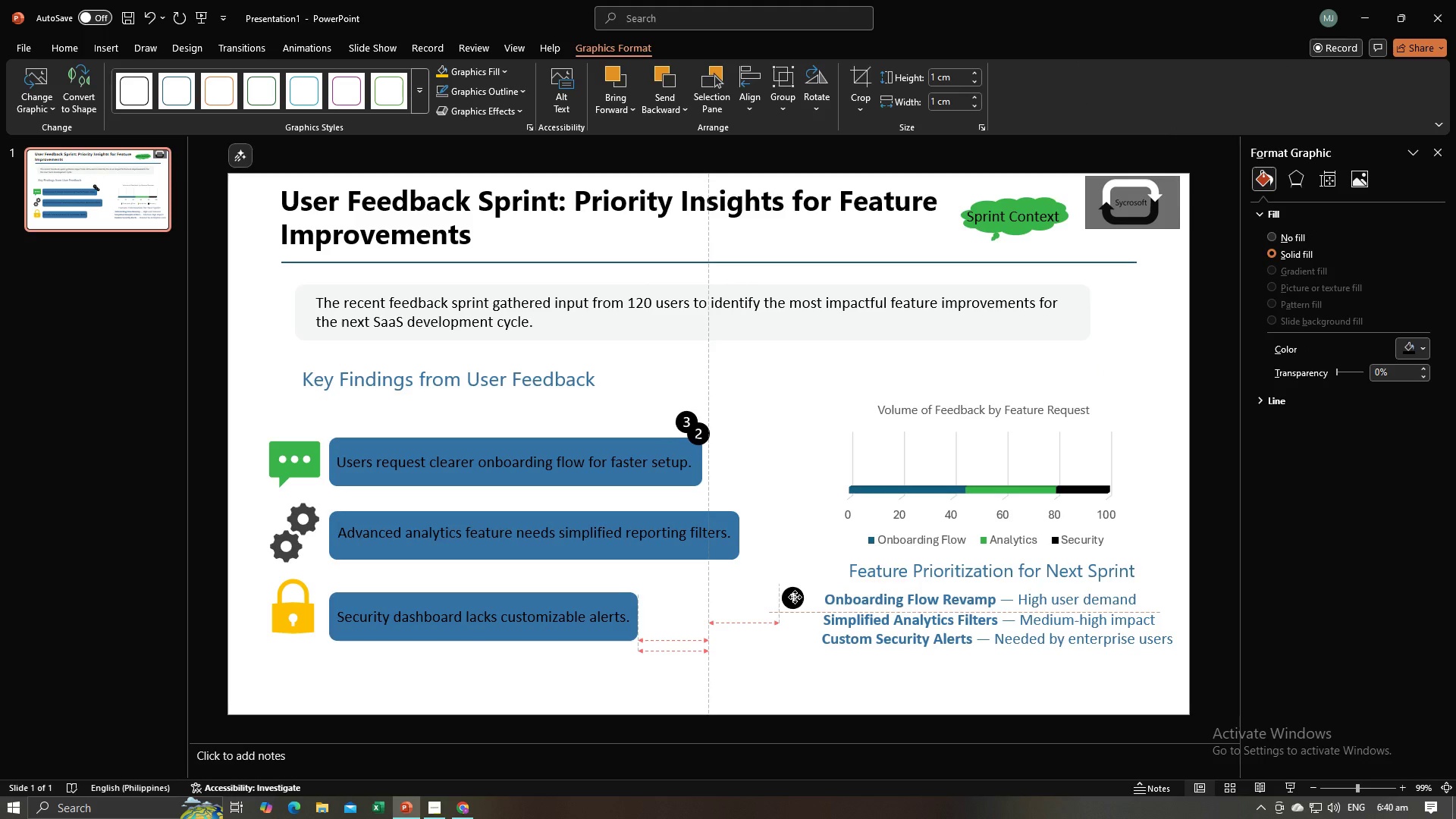 
left_click([938, 79])
 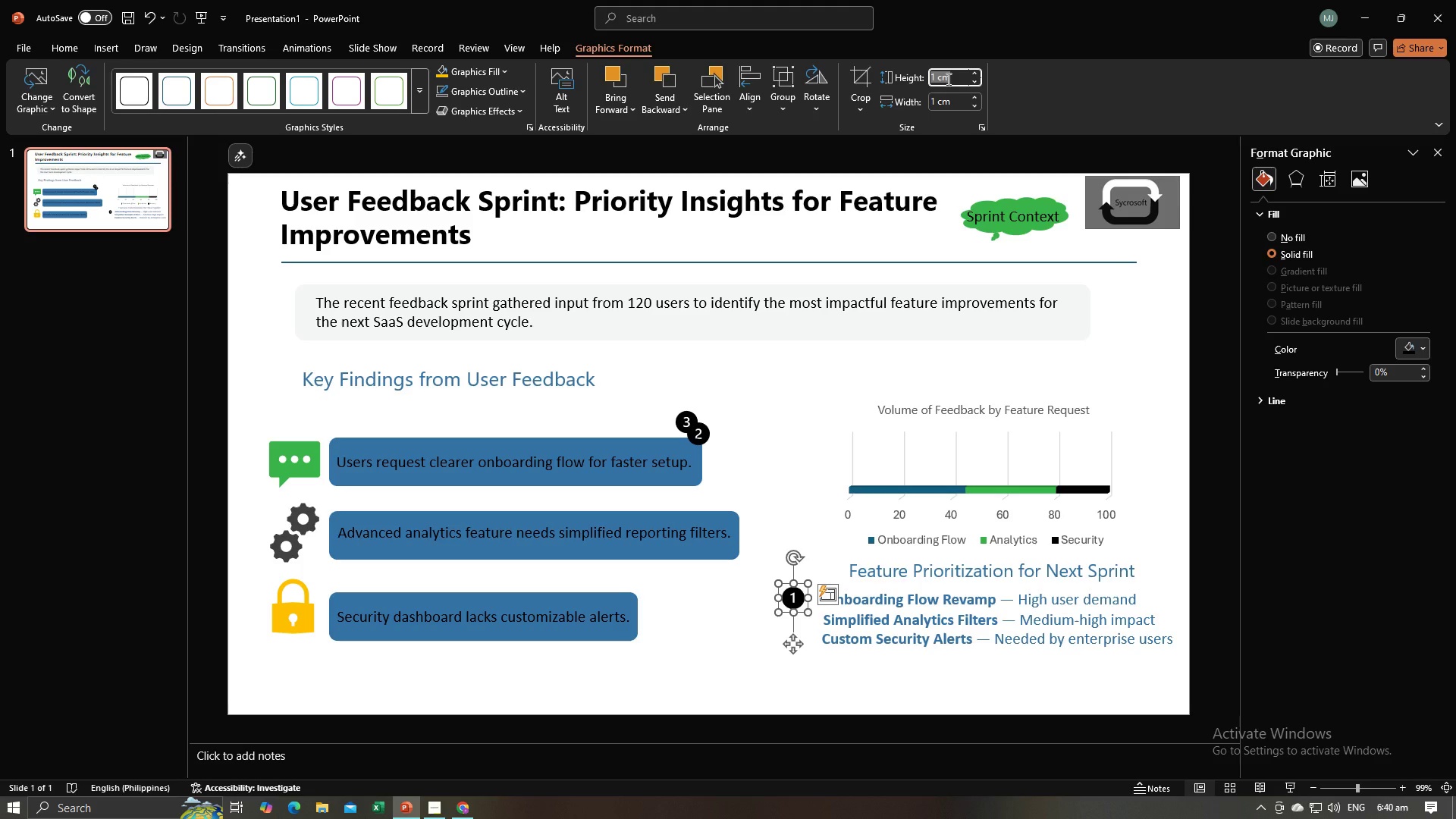 
key(0)
 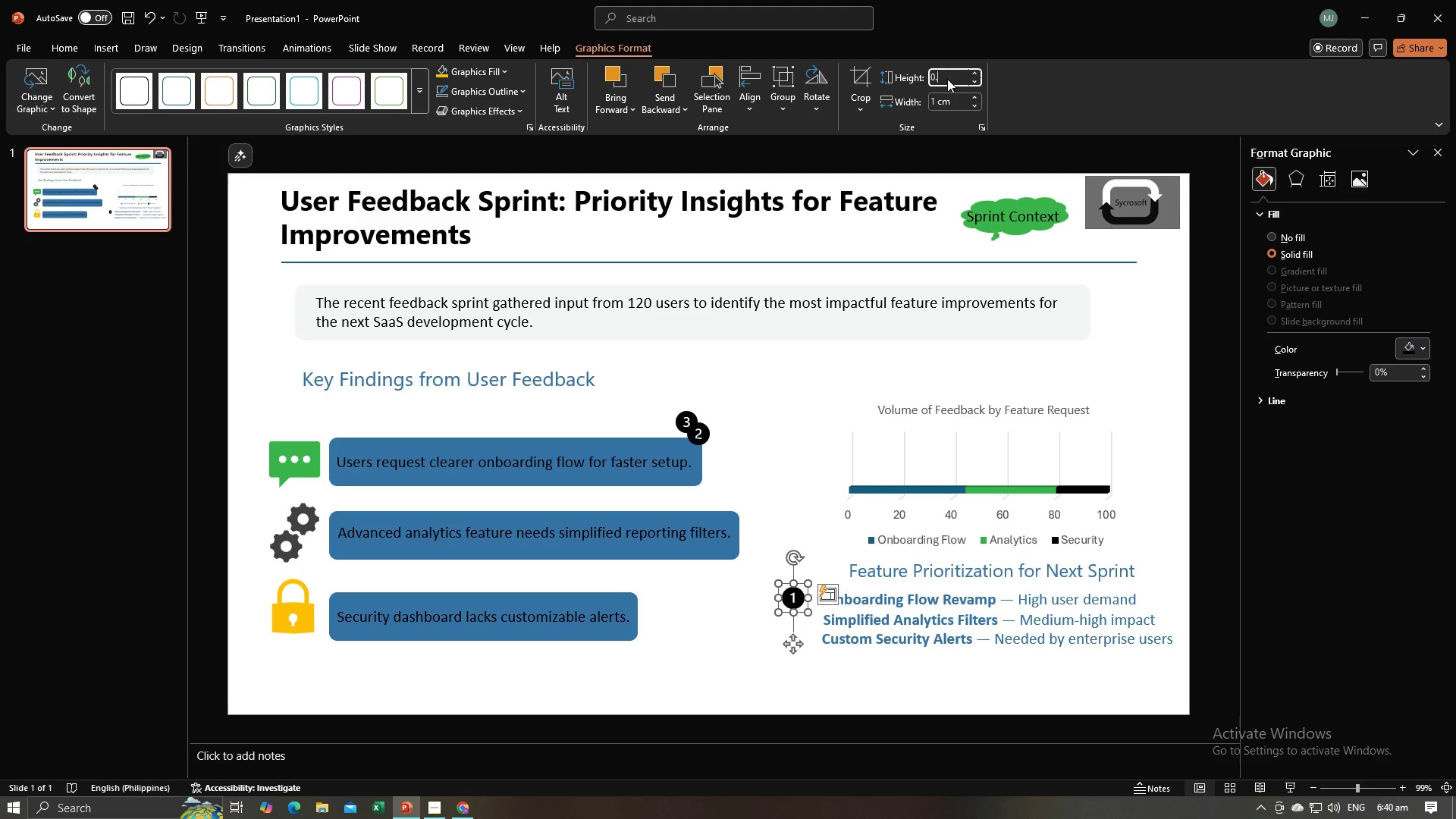 
key(Period)
 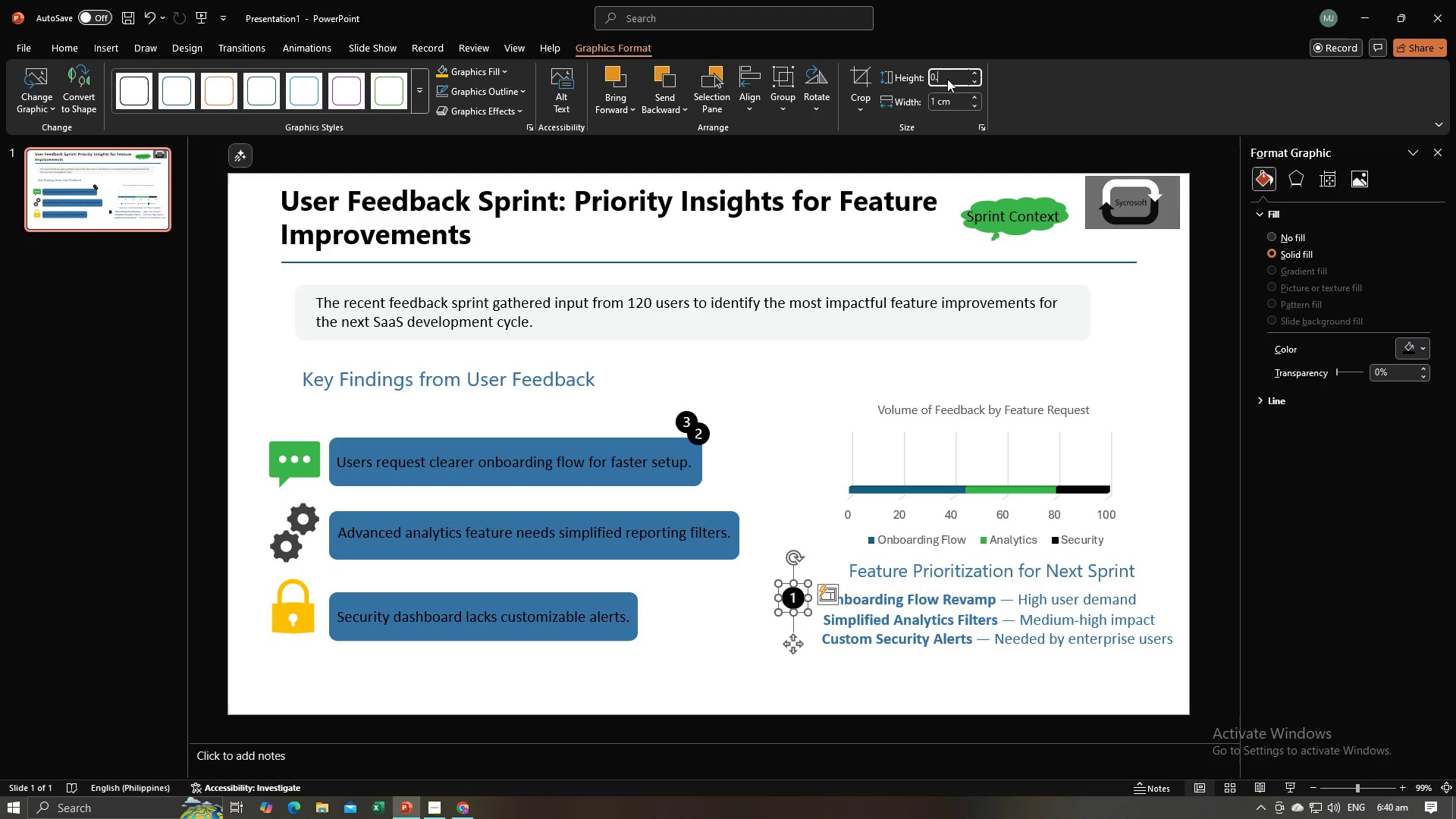 
key(5)
 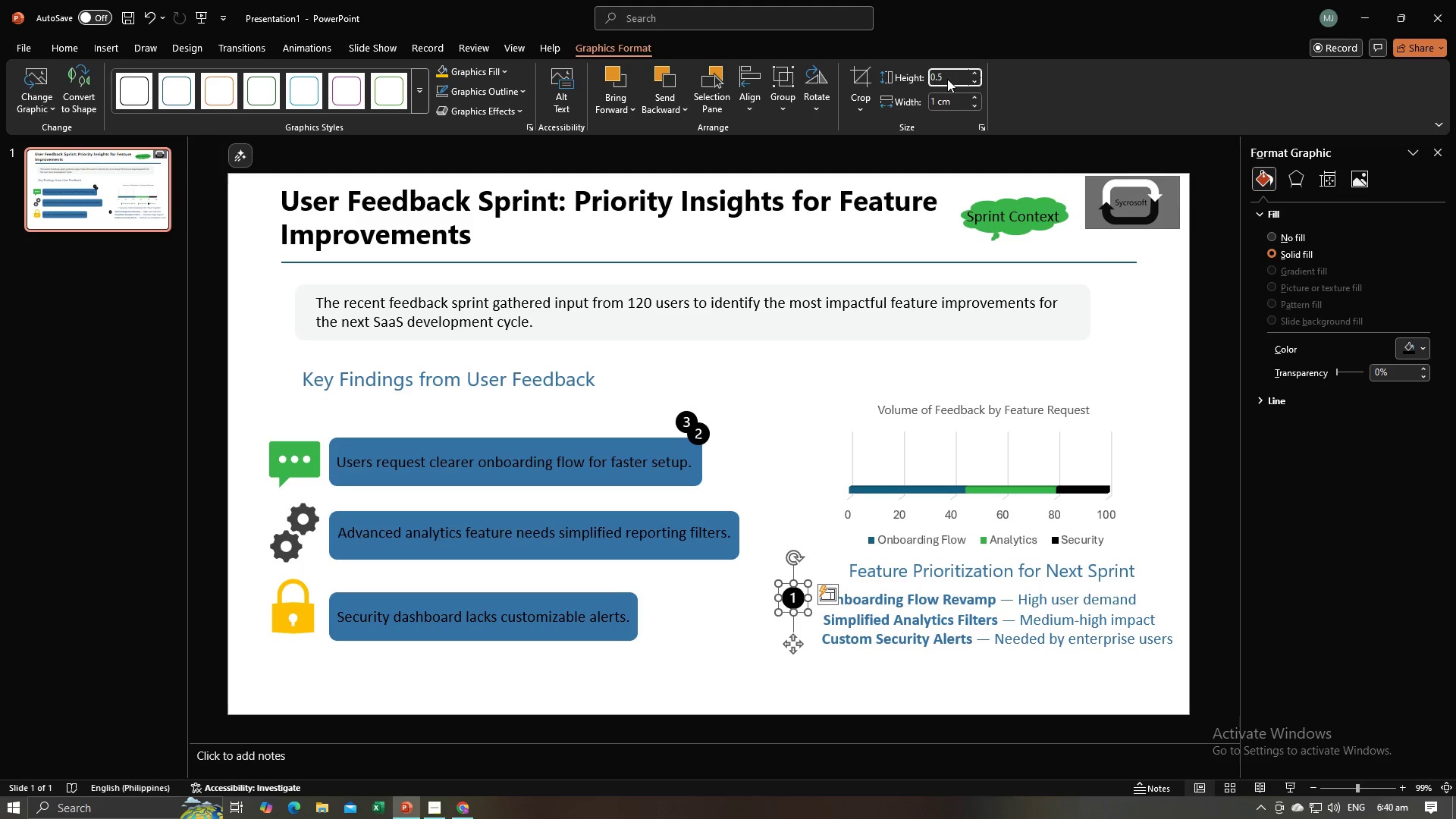 
key(Enter)
 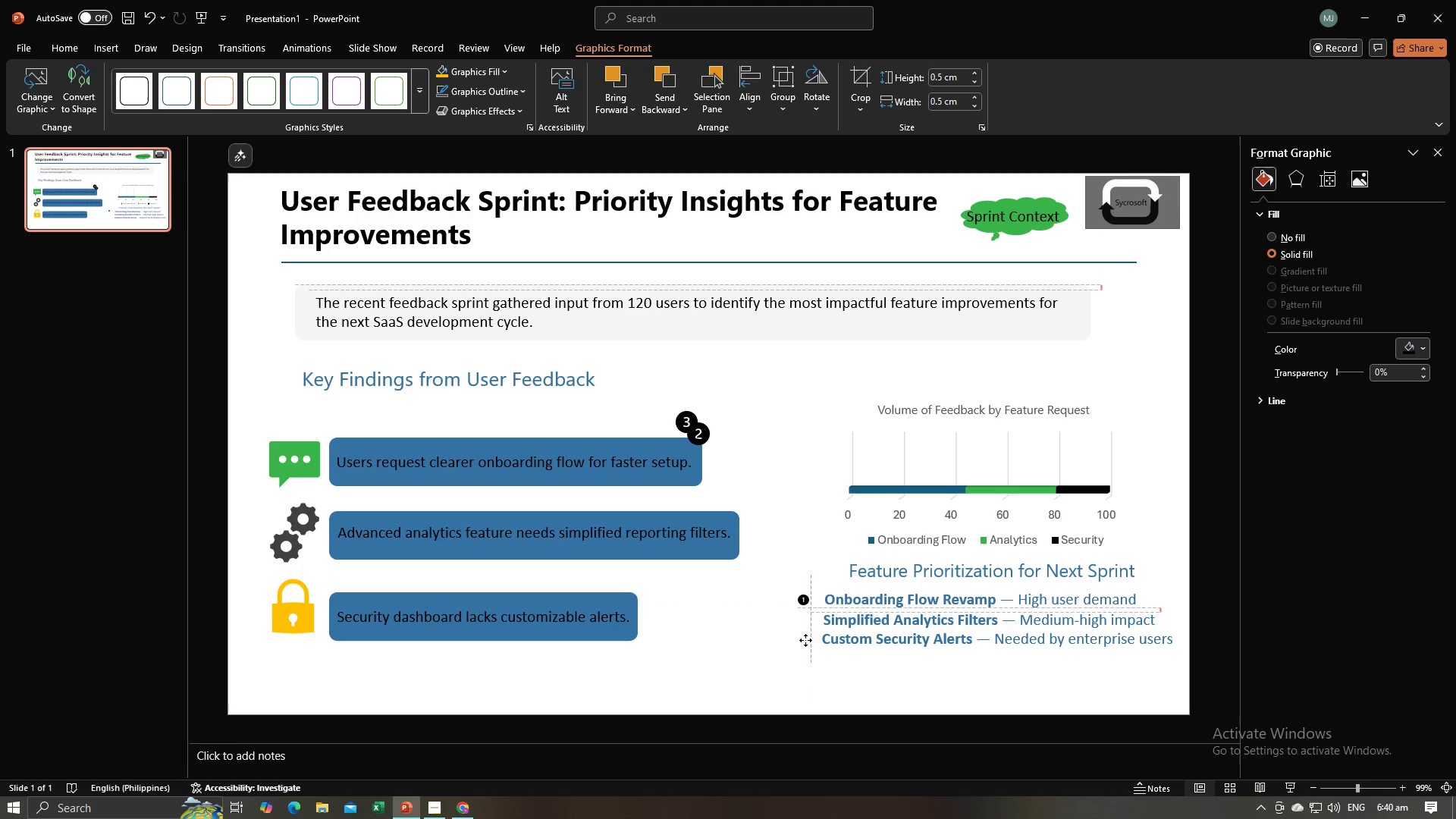 
wait(6.8)
 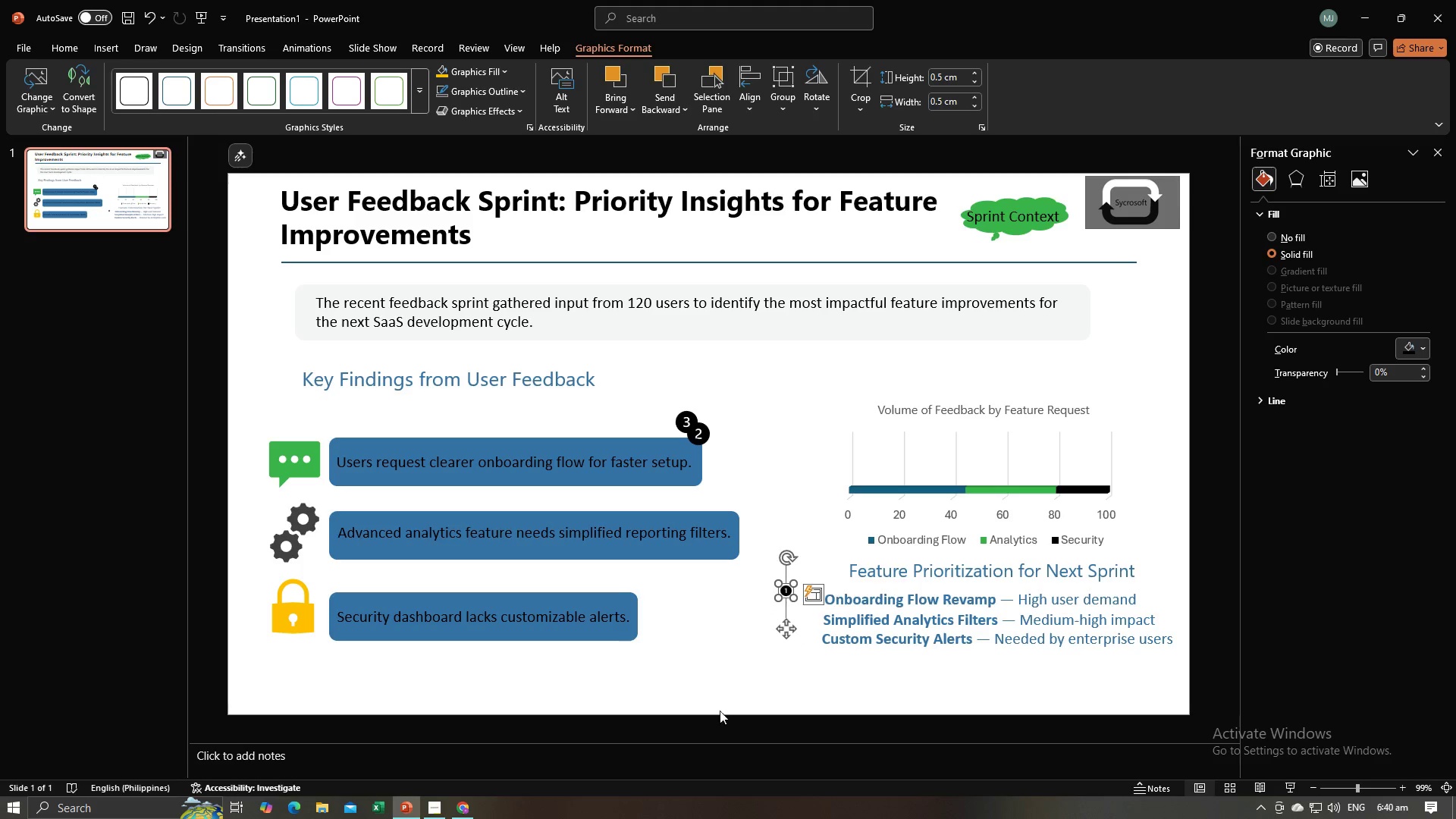 
left_click([702, 437])
 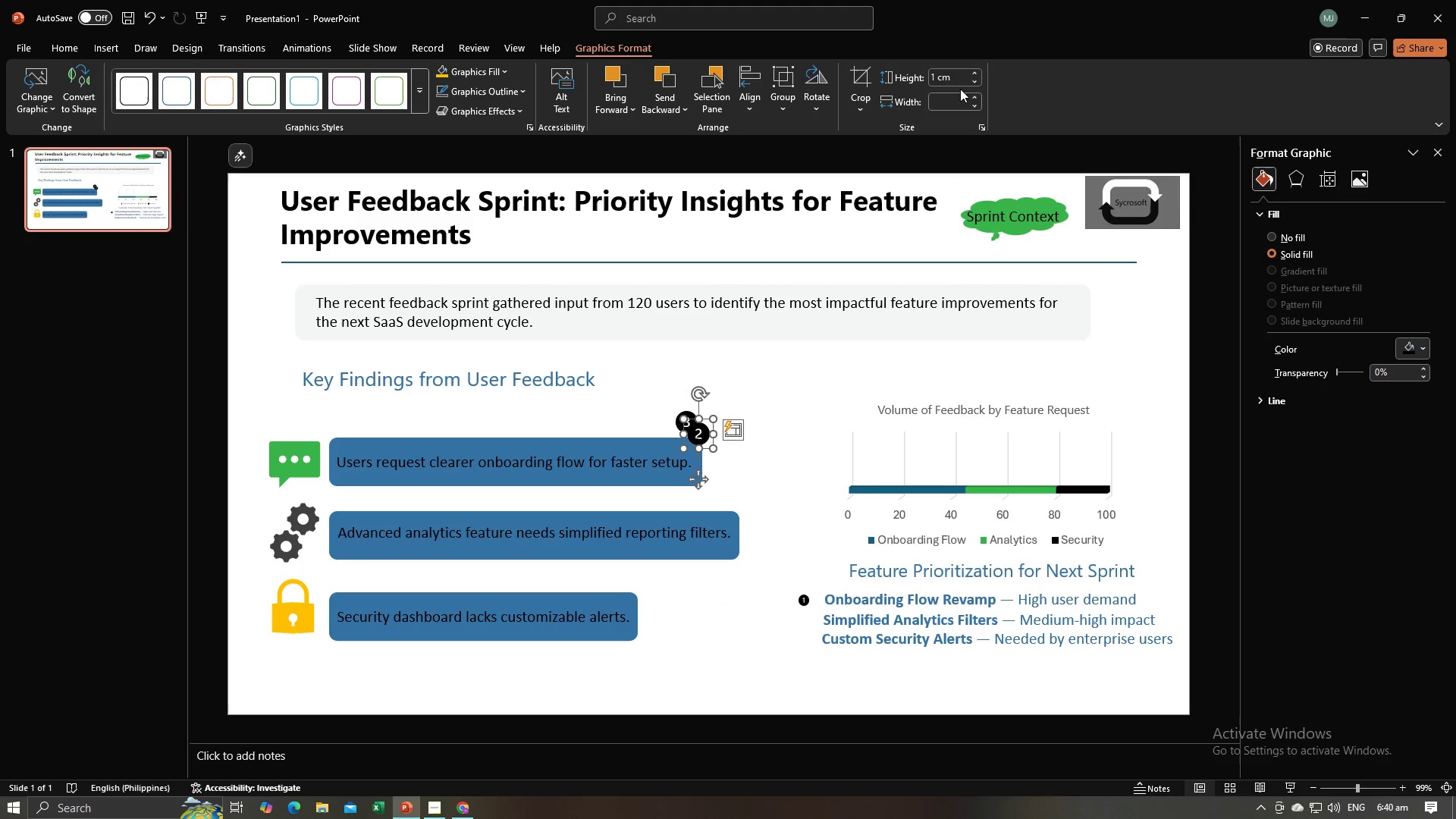 
left_click([948, 74])
 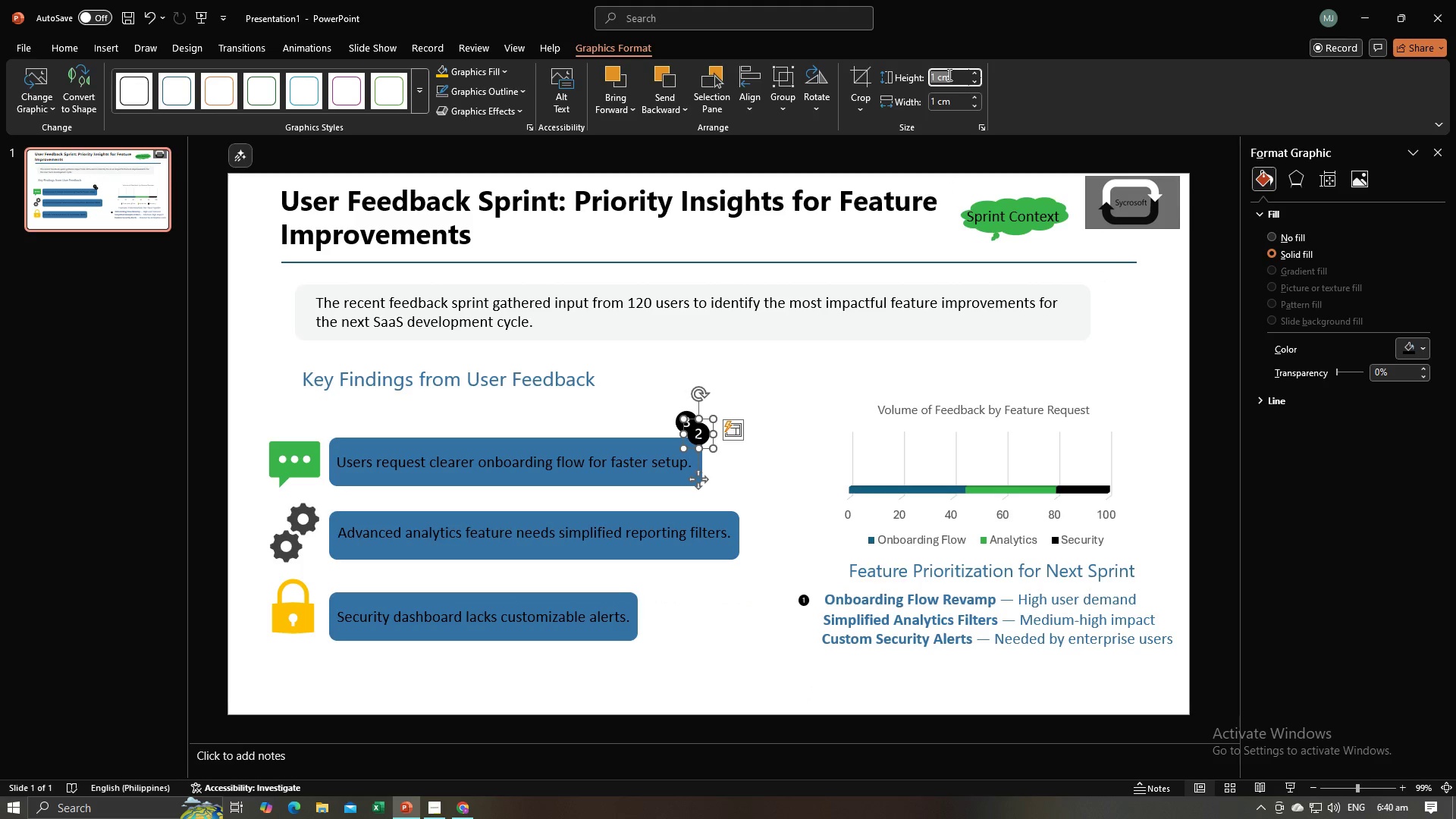 
key(0)
 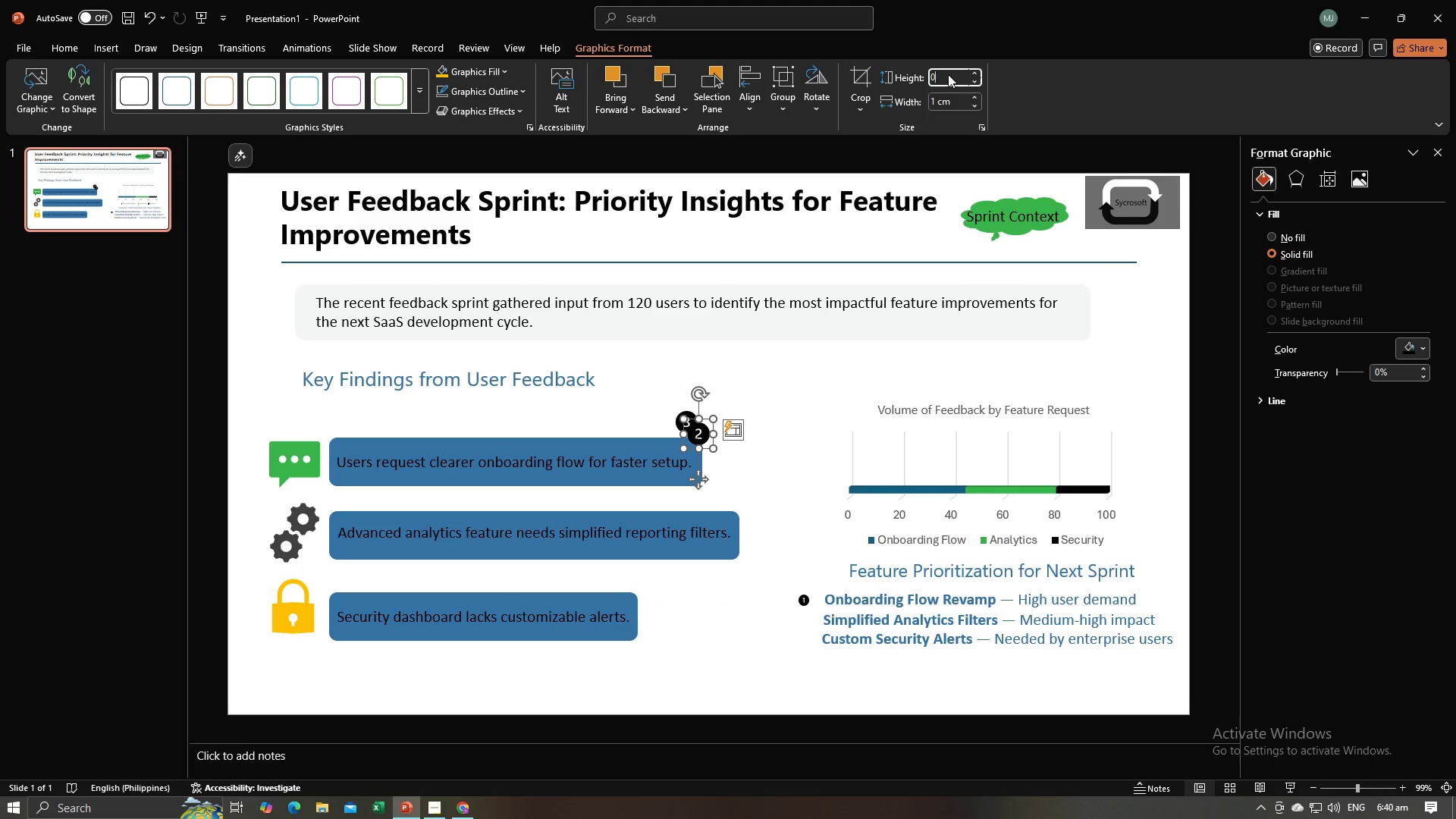 
key(Period)
 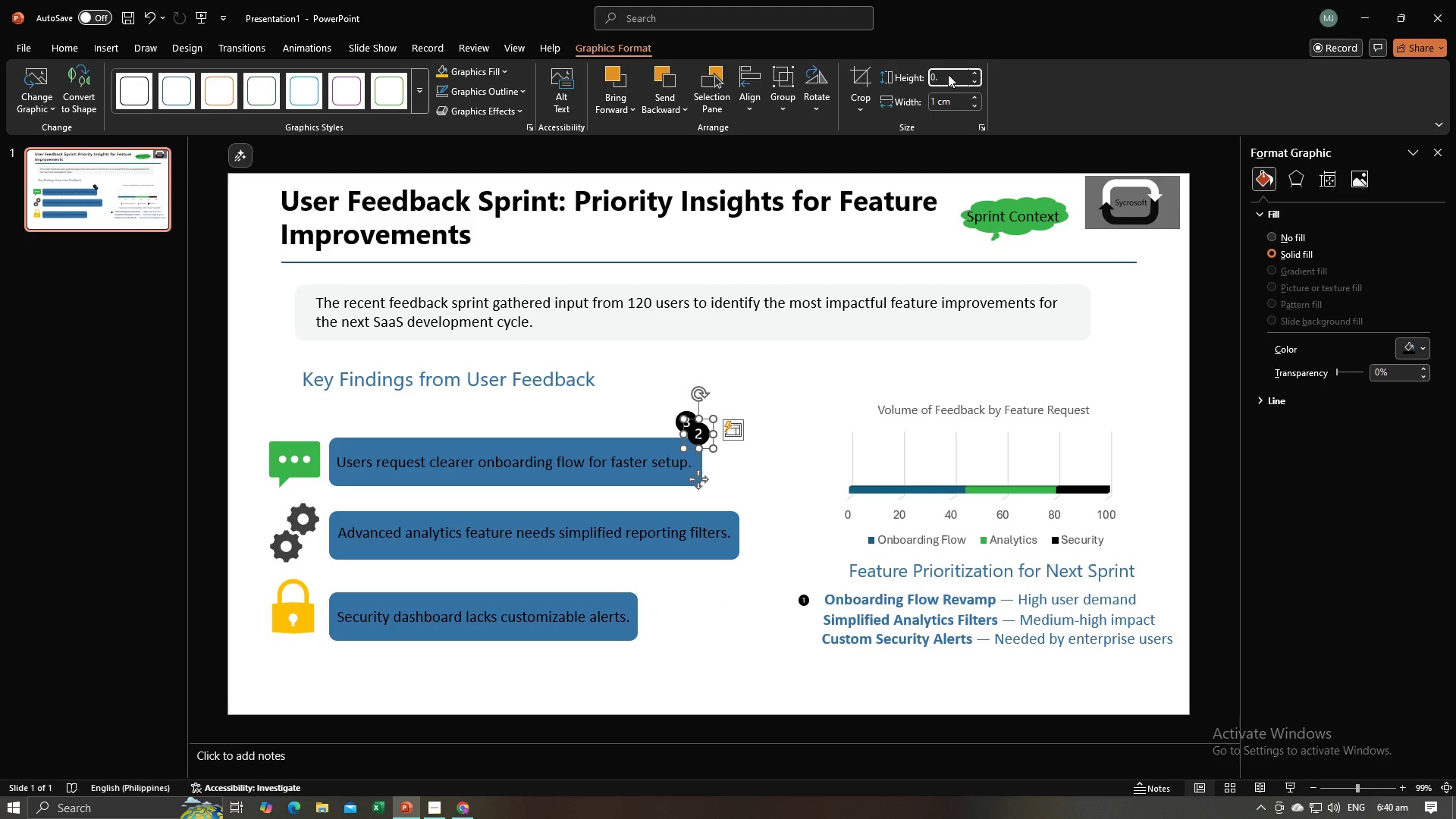 
key(5)
 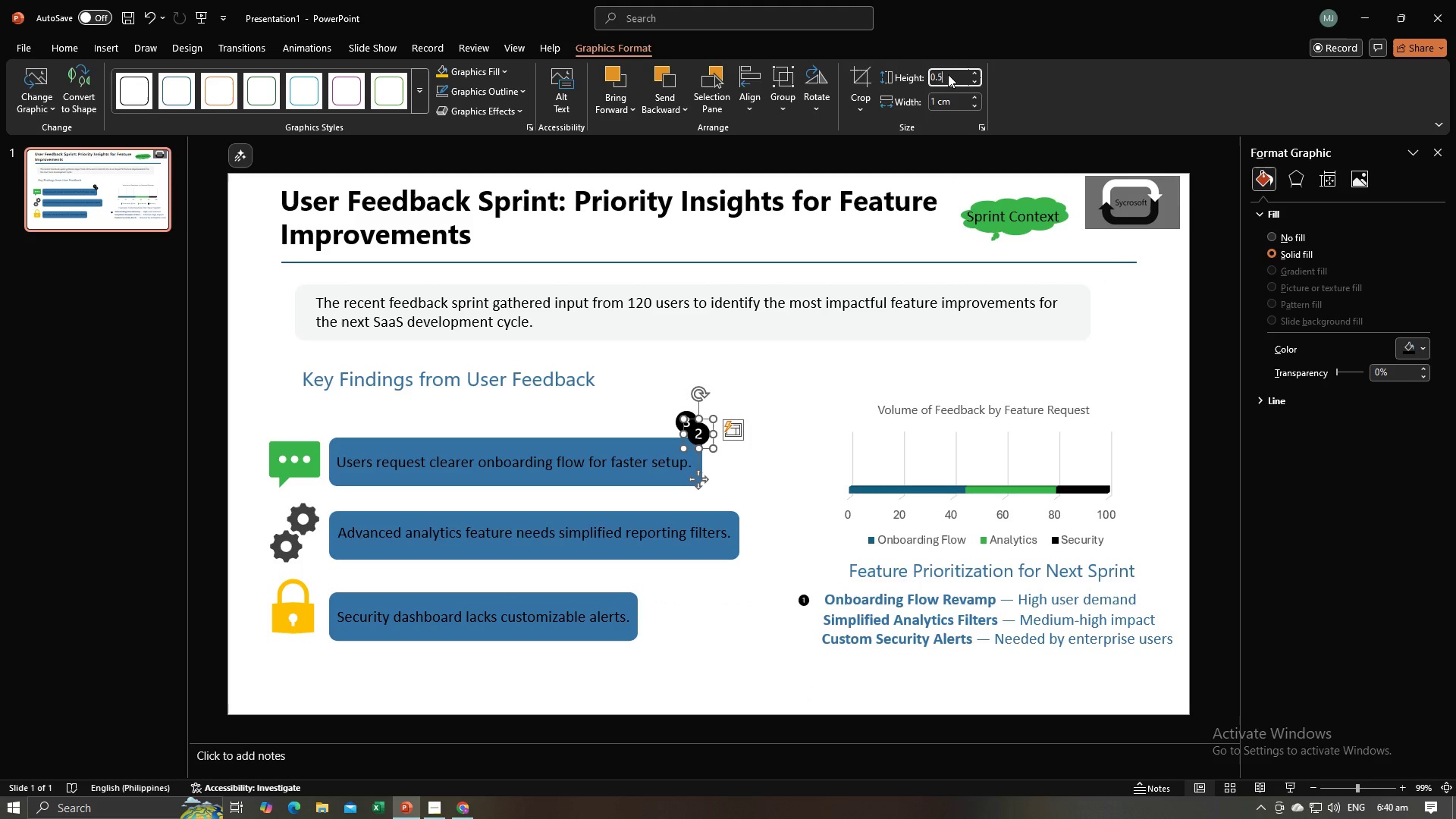 
key(Enter)
 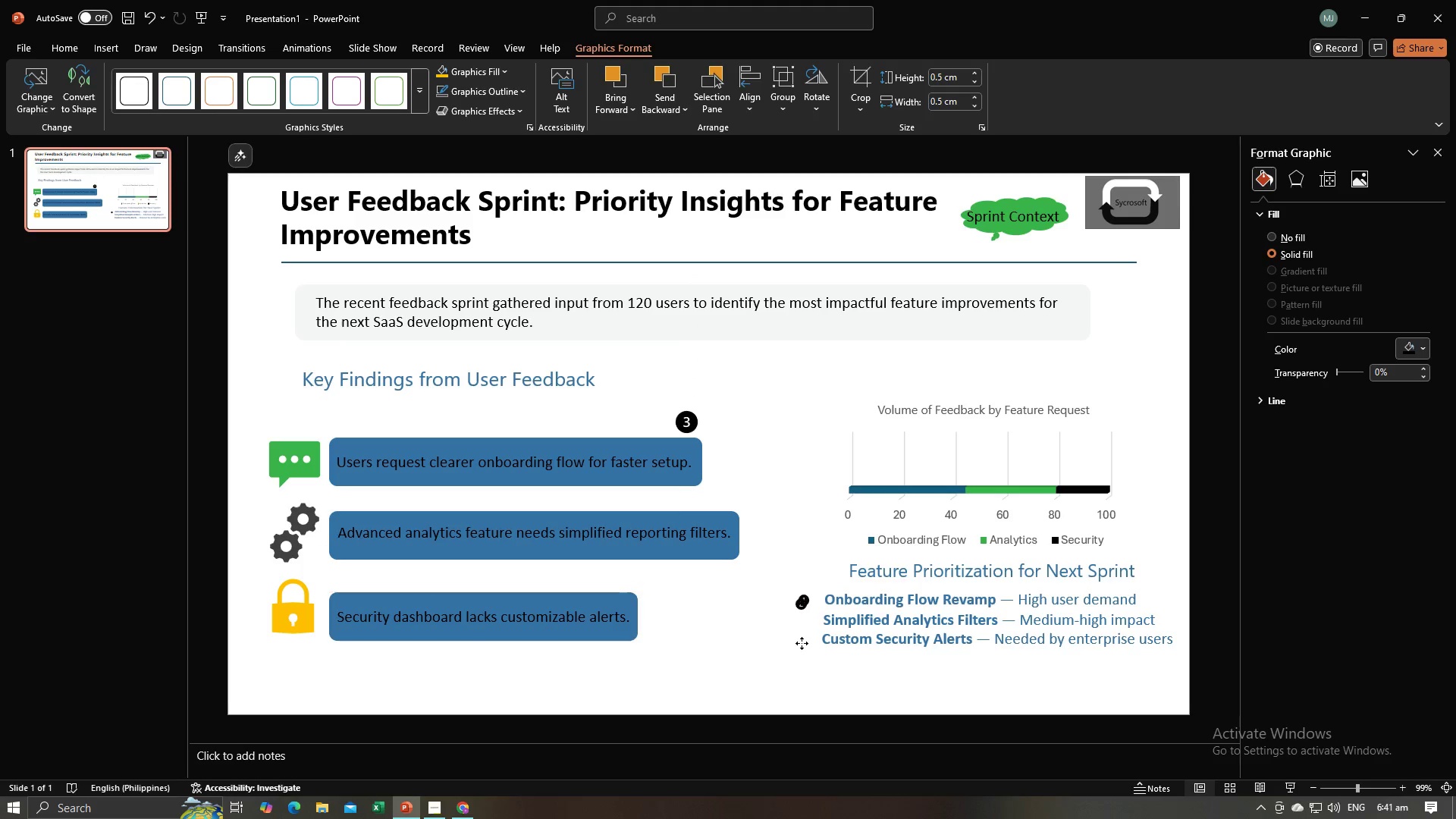 
wait(8.55)
 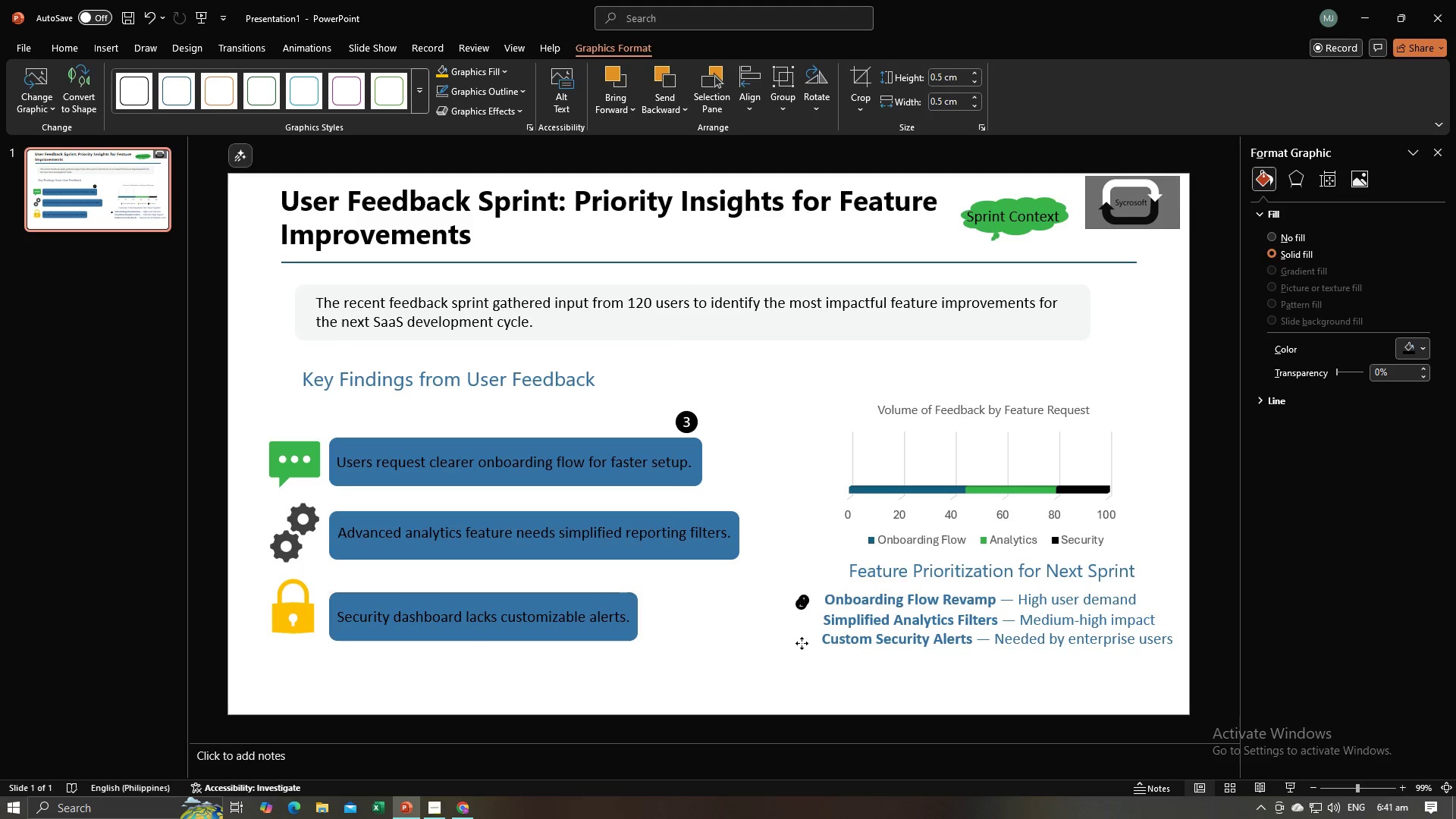 
left_click([687, 425])
 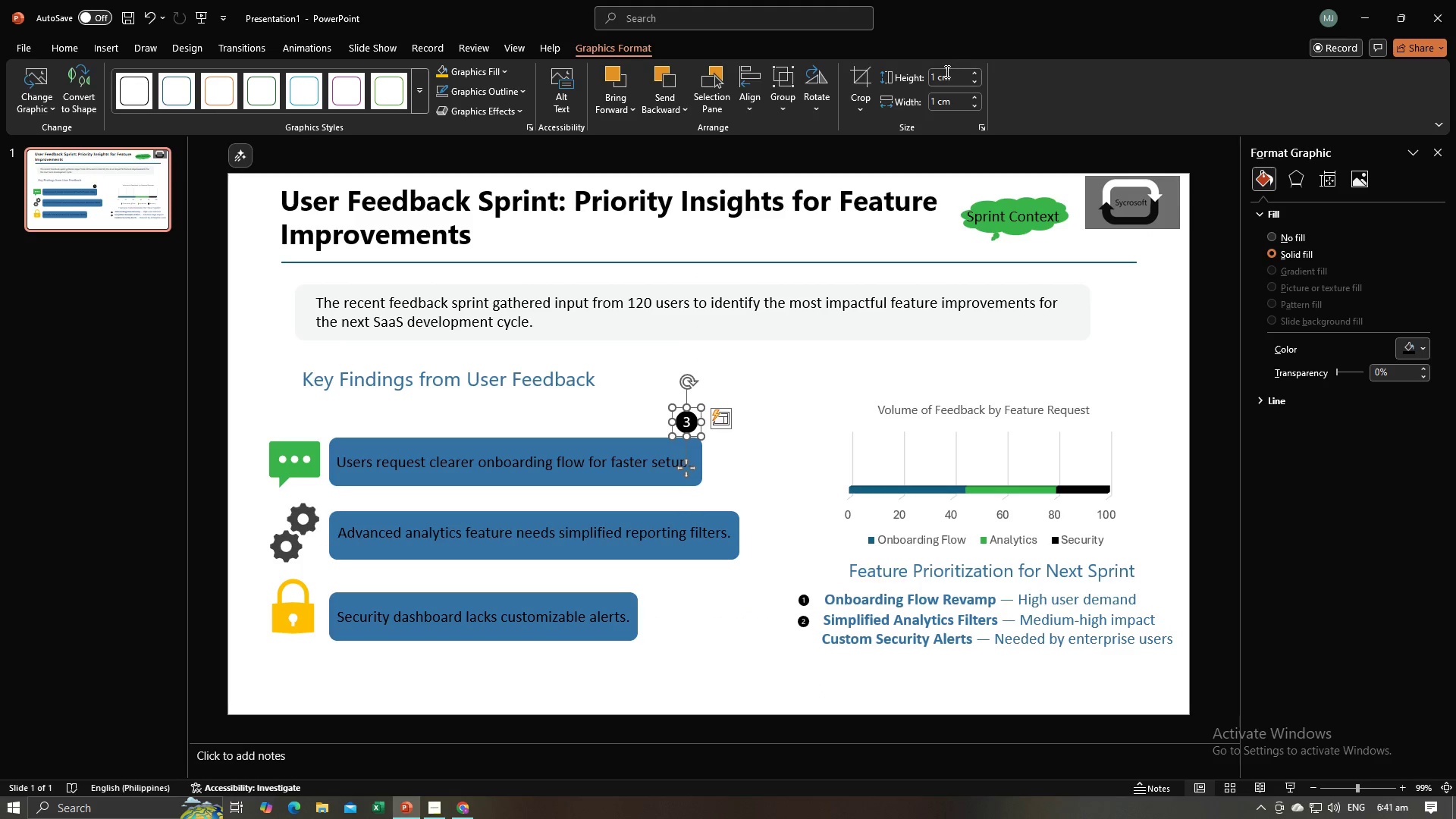 
left_click([946, 71])
 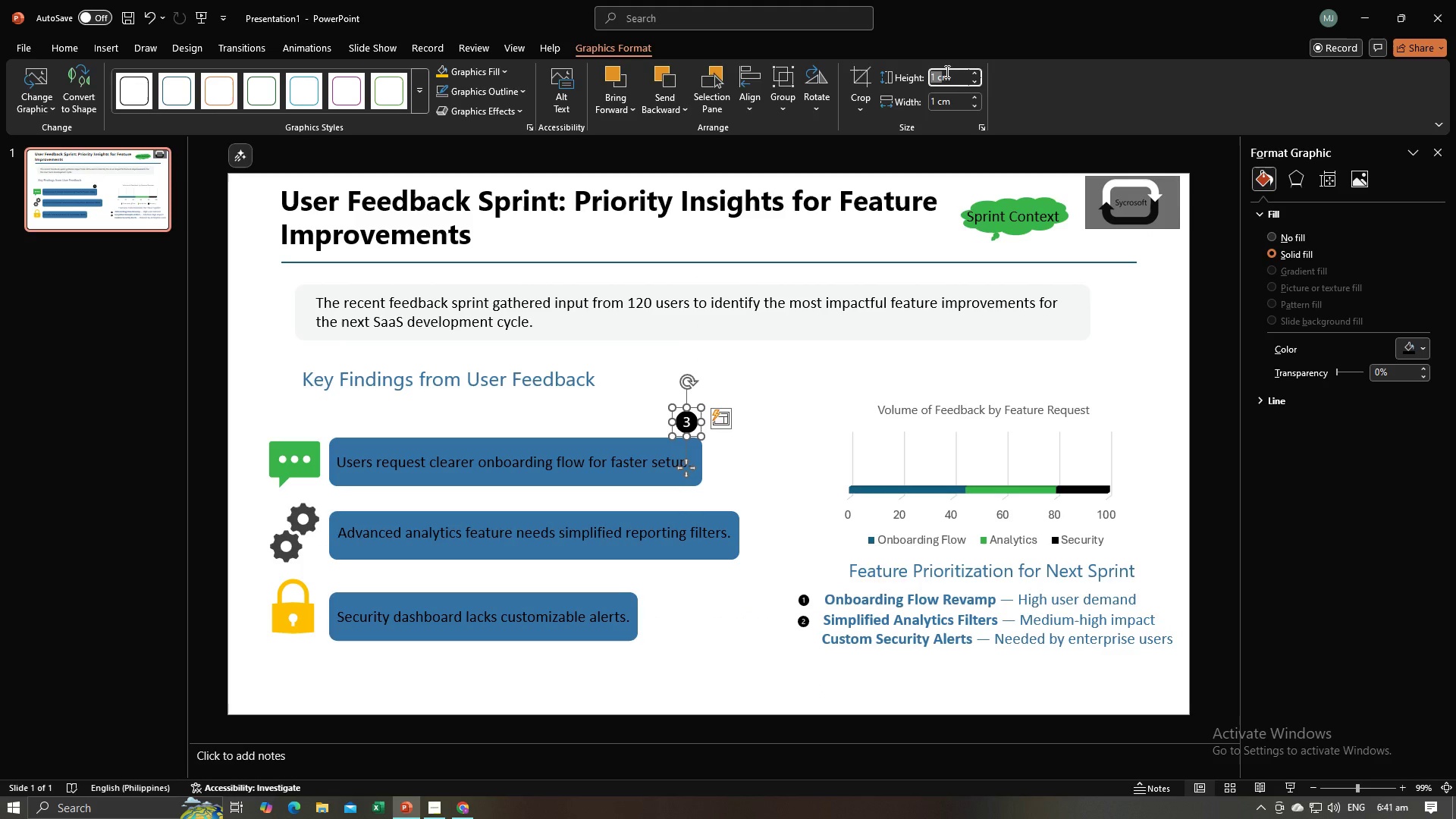 
key(Backspace)
 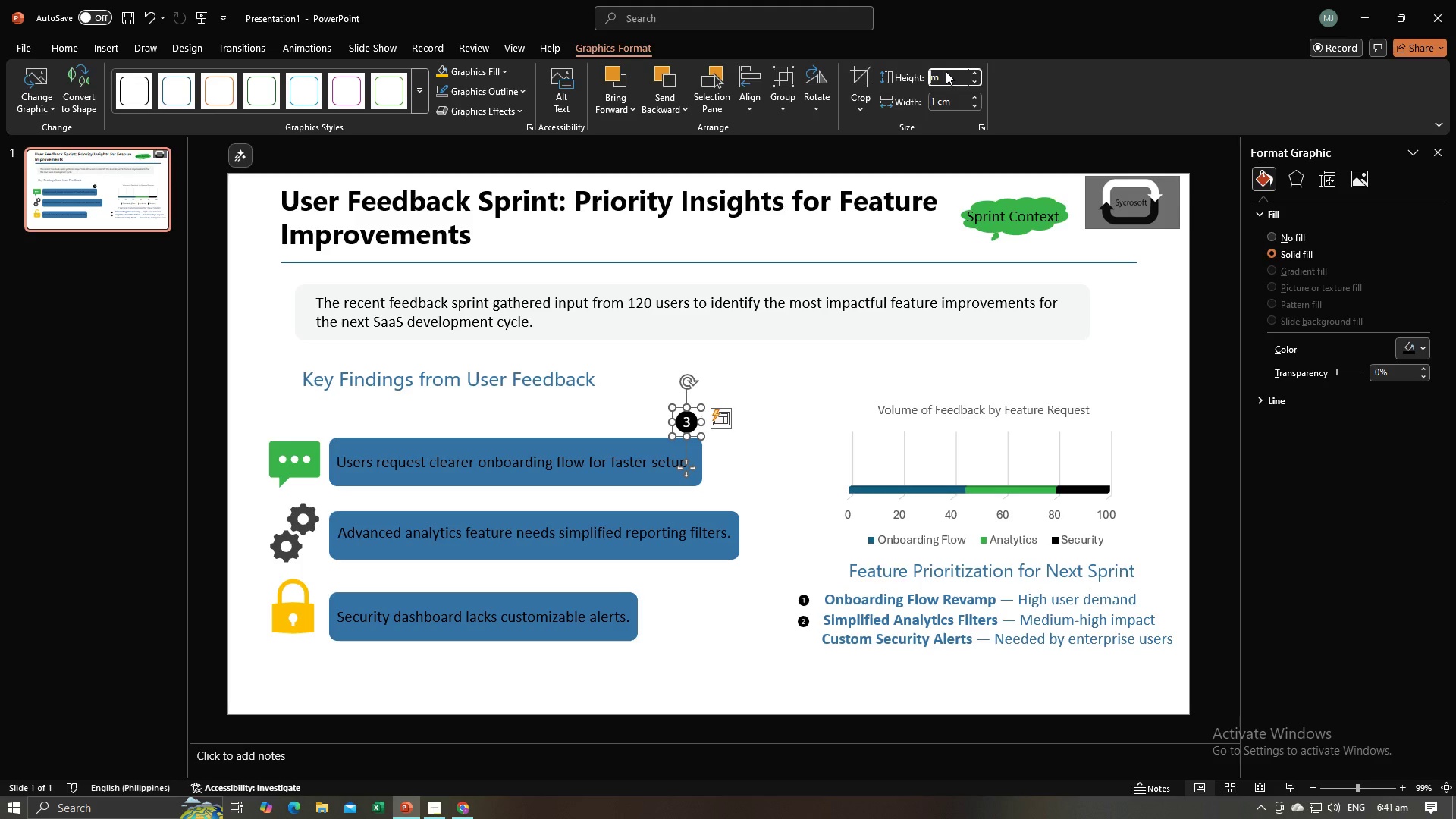 
key(ArrowRight)
 